 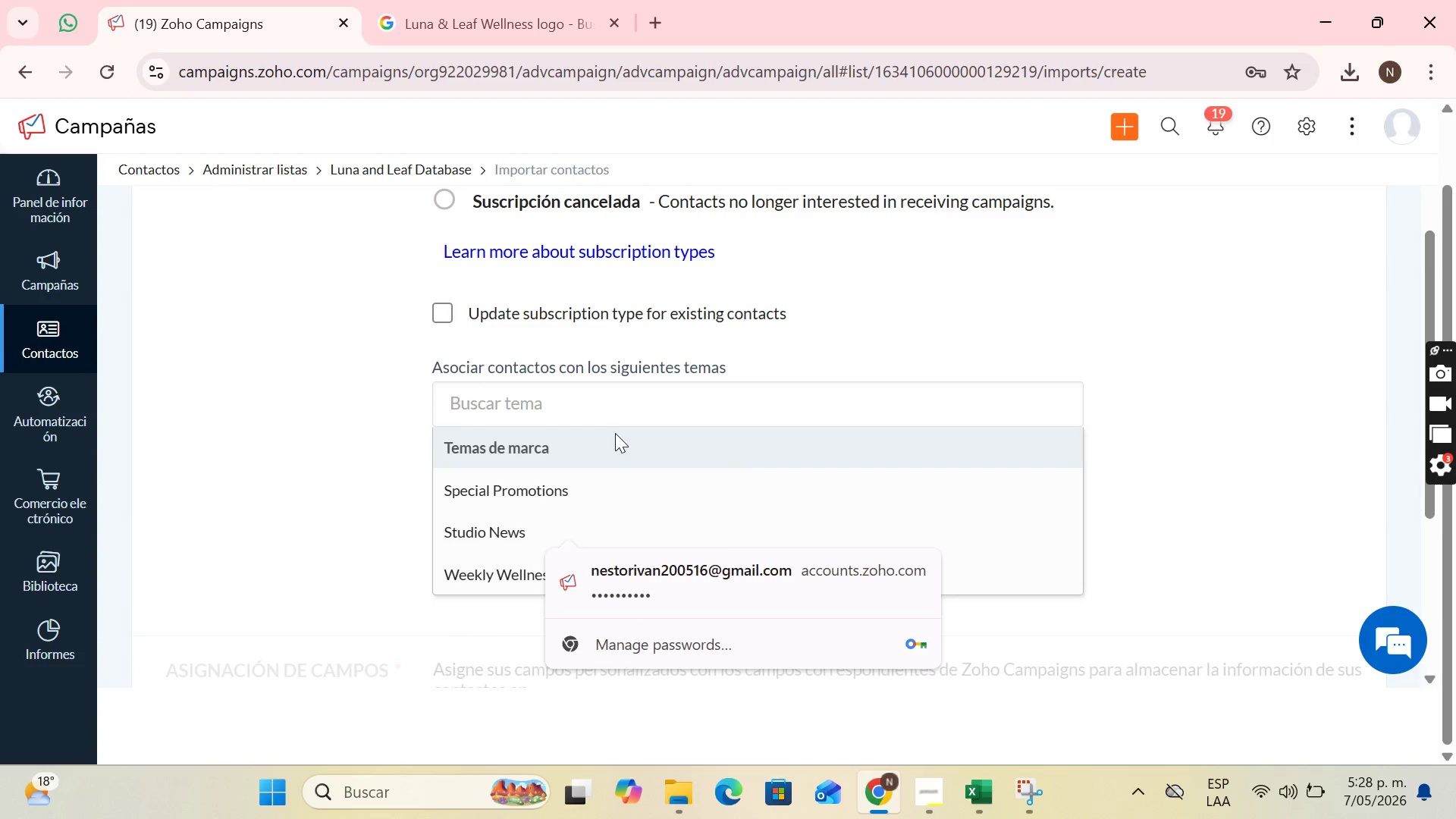 
left_click([646, 385])
 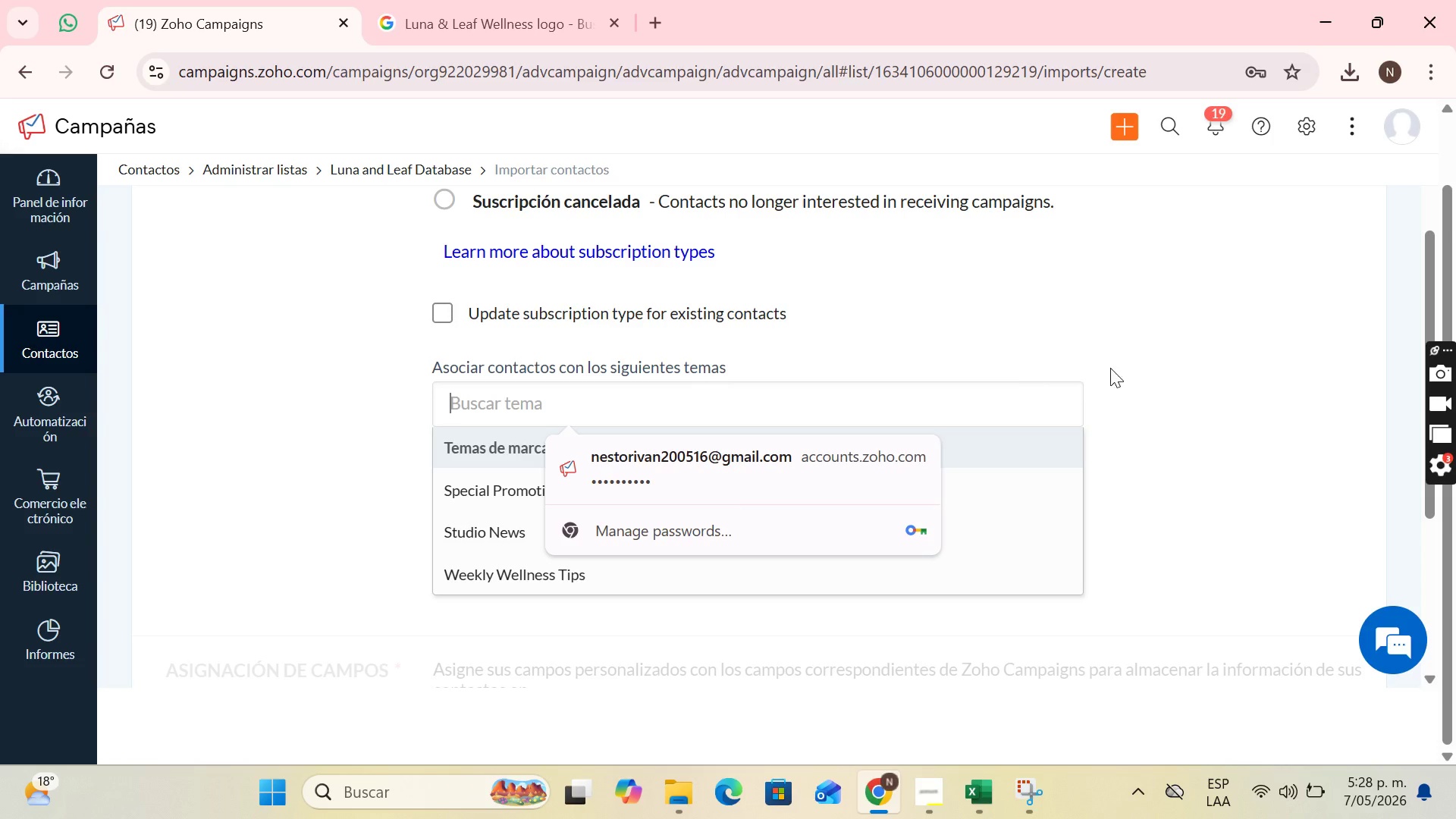 
left_click([1127, 359])
 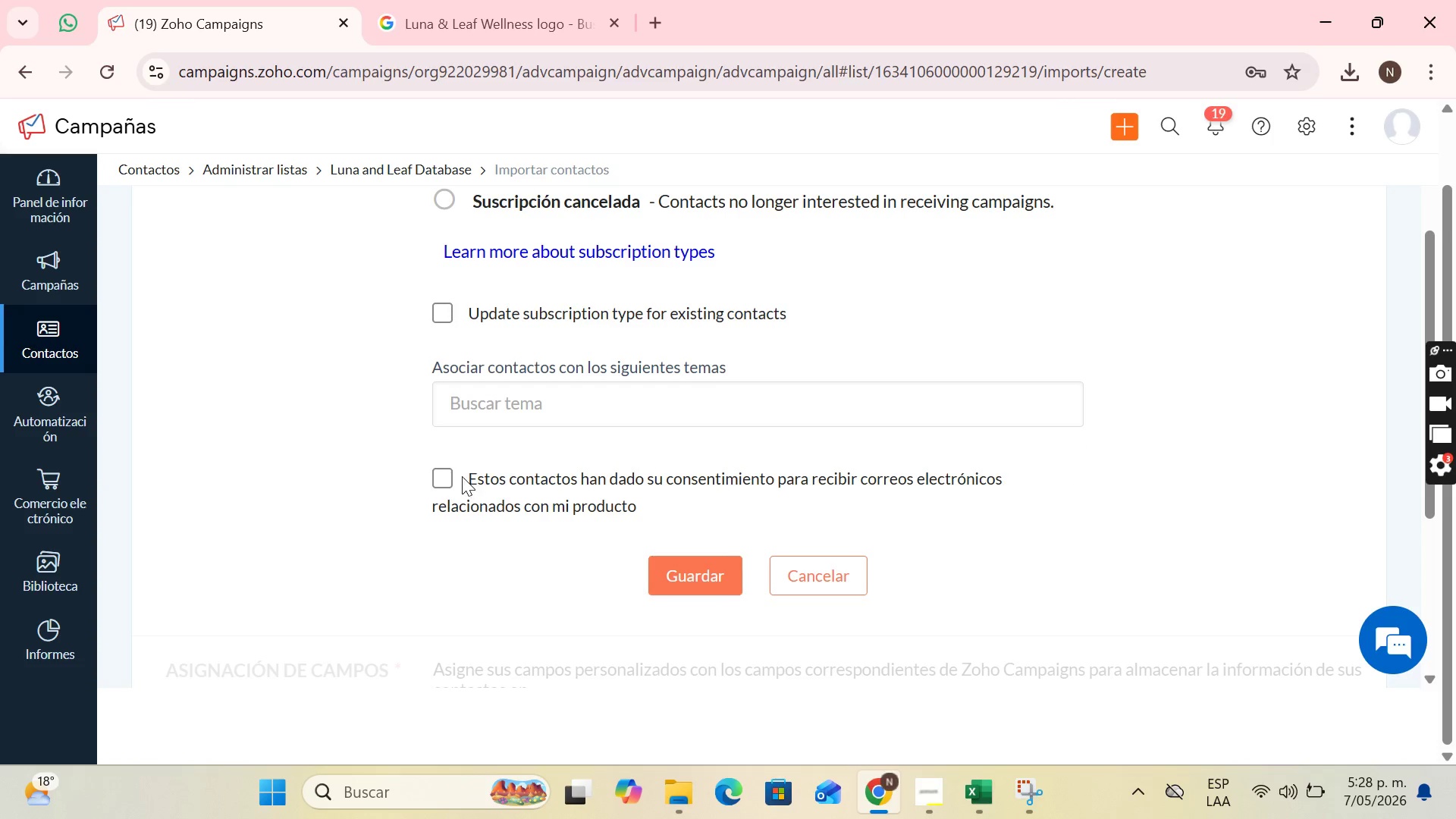 
left_click([441, 475])
 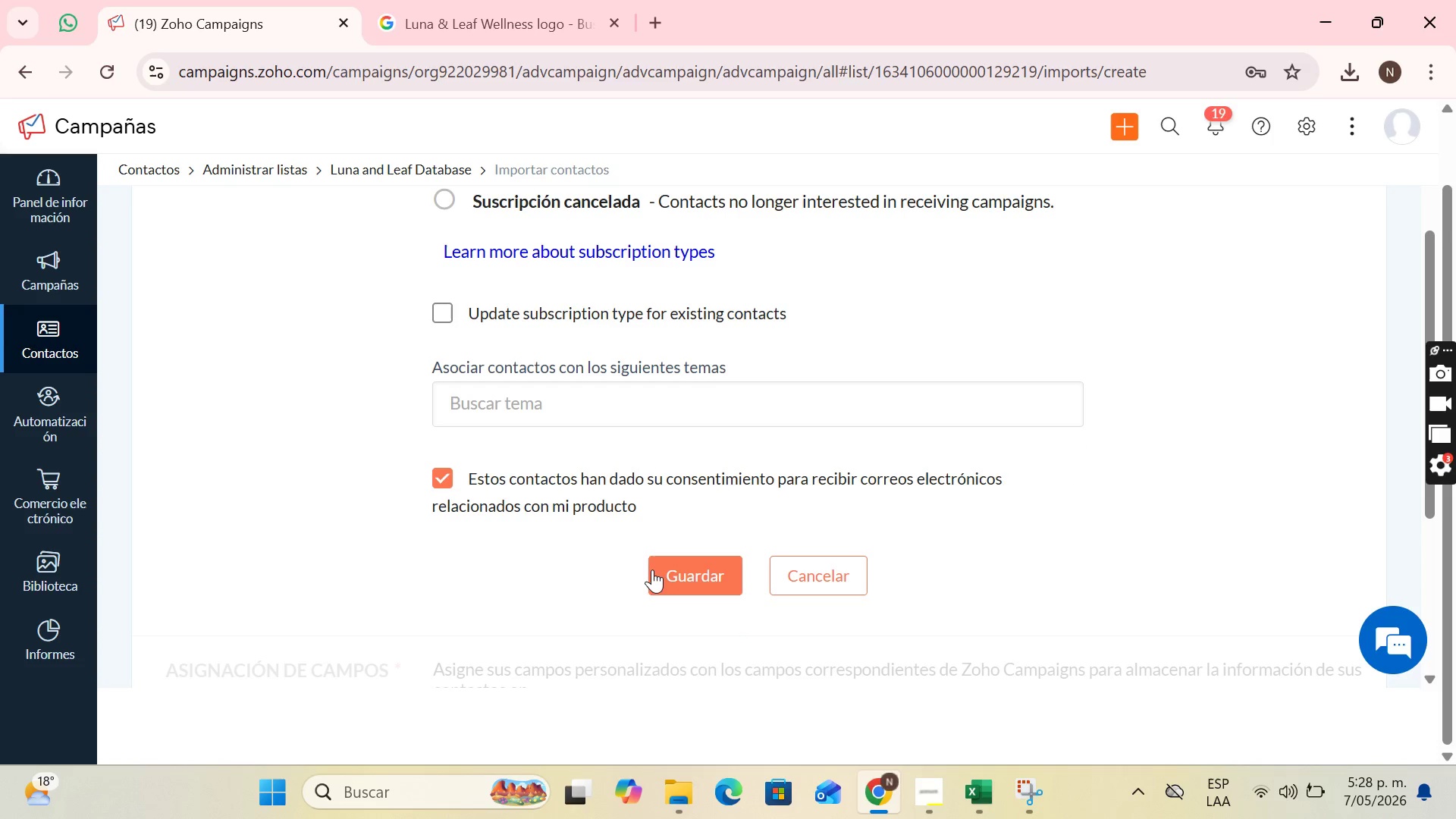 
left_click([654, 567])
 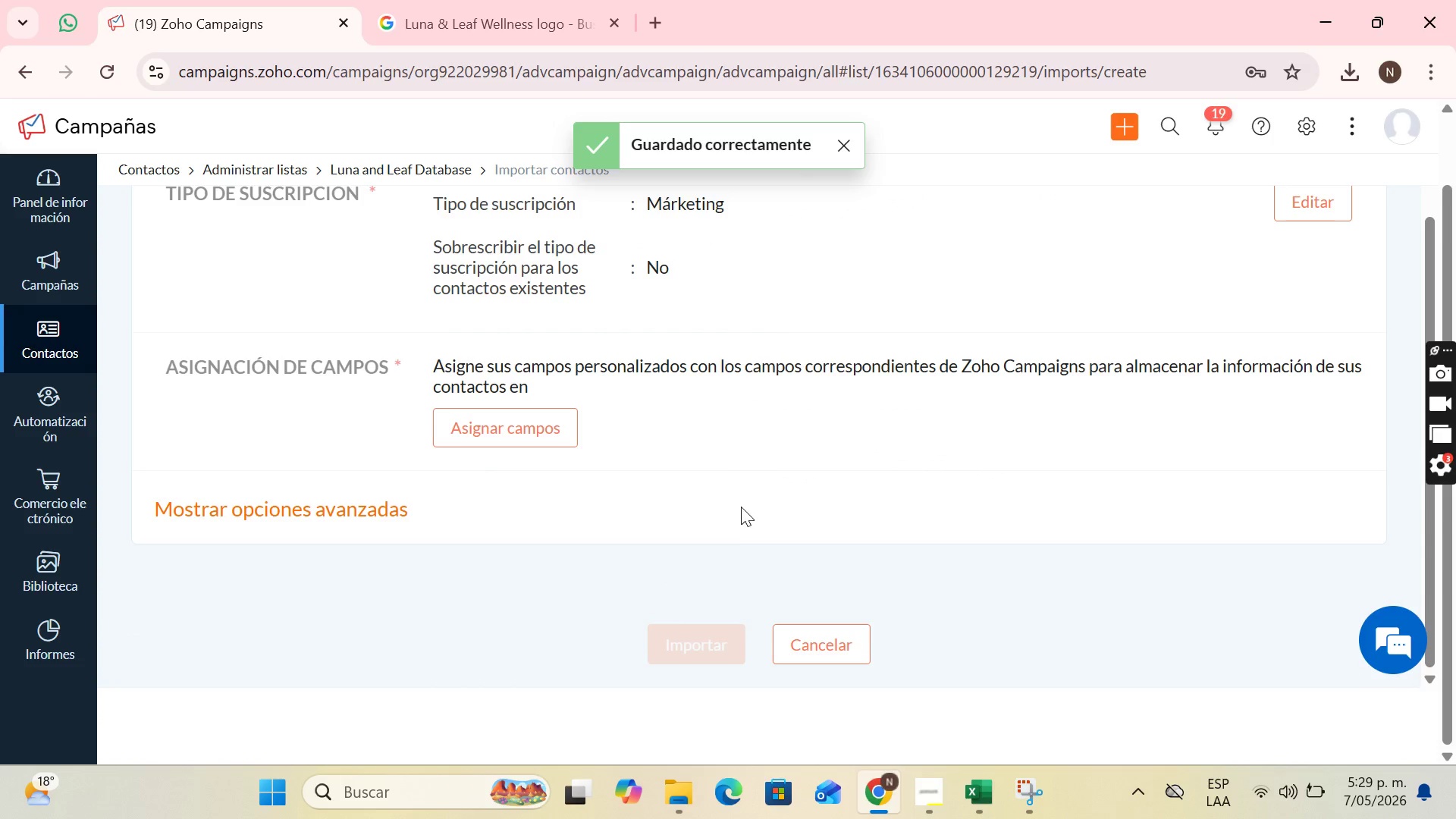 
scroll: coordinate [742, 507], scroll_direction: up, amount: 2.0
 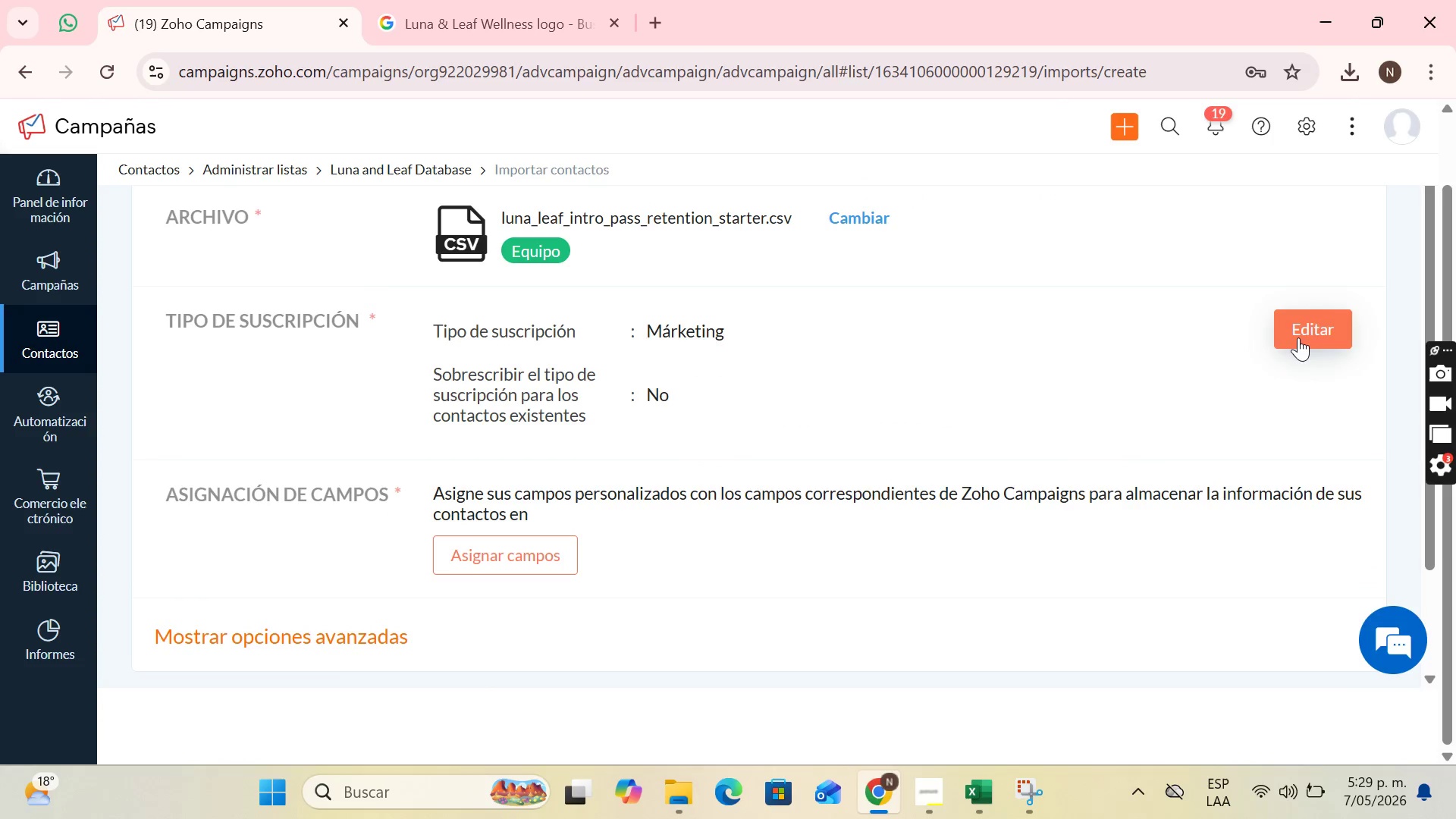 
wait(7.38)
 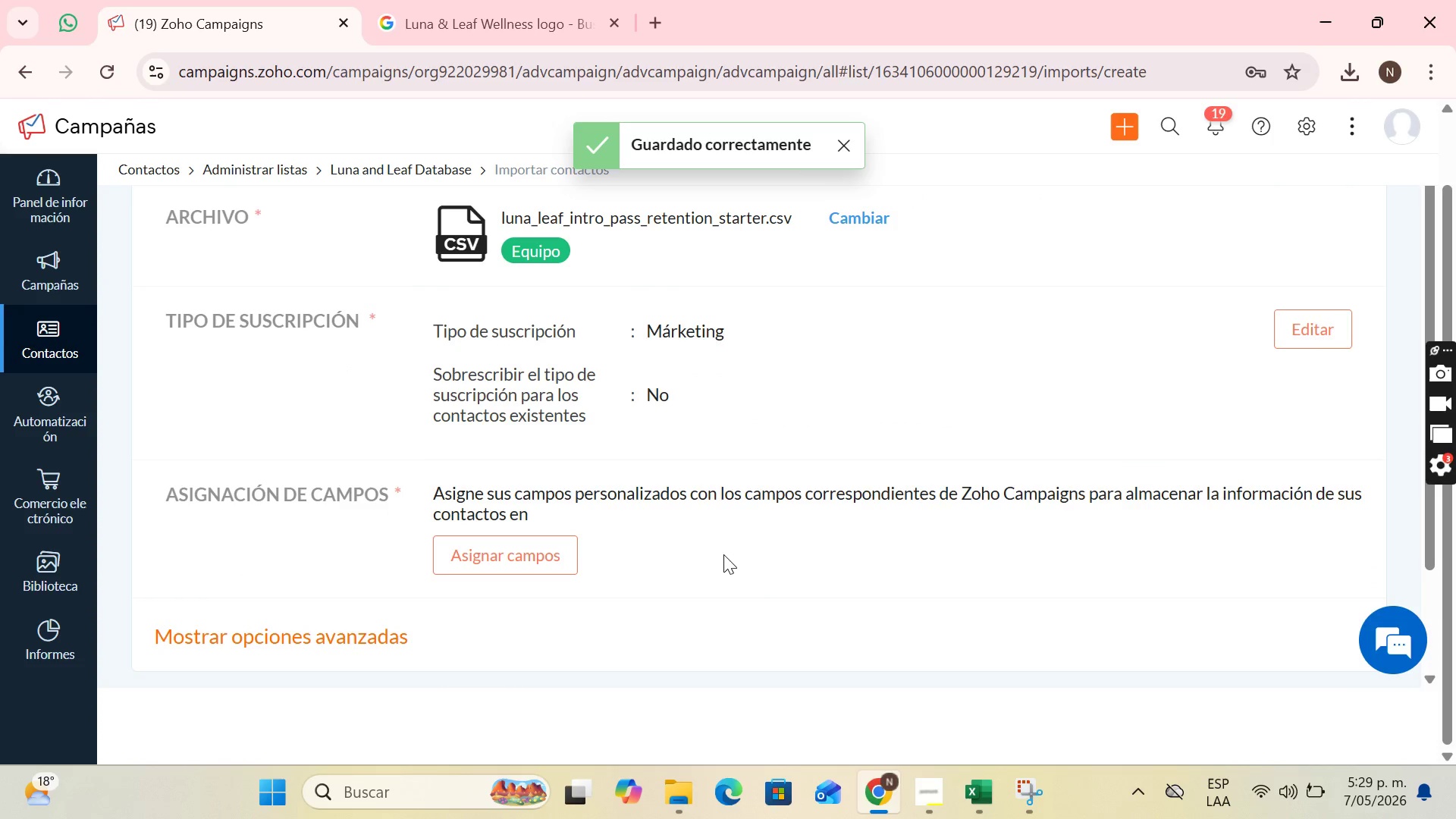 
left_click([488, 560])
 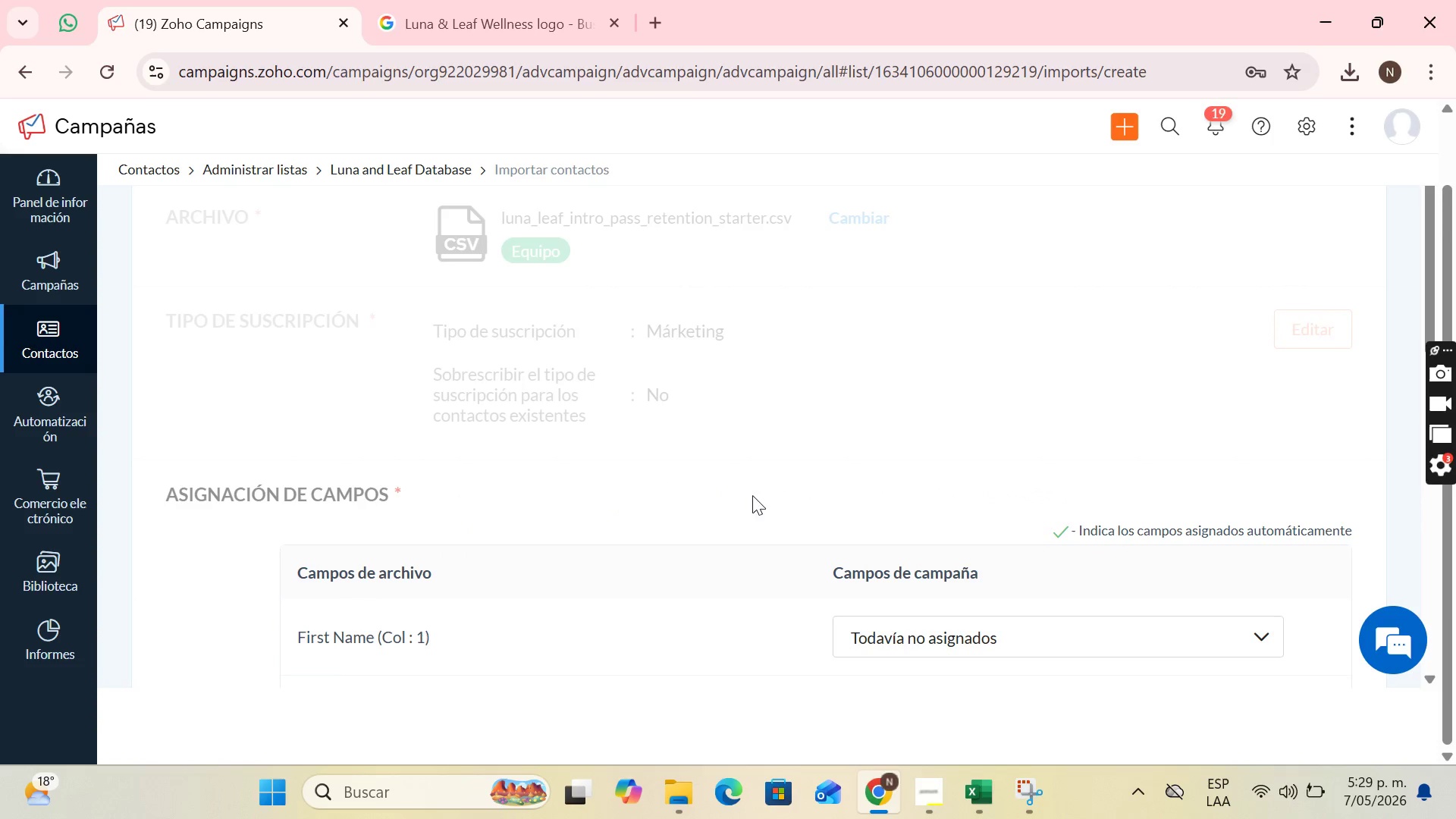 
scroll: coordinate [938, 458], scroll_direction: down, amount: 2.0
 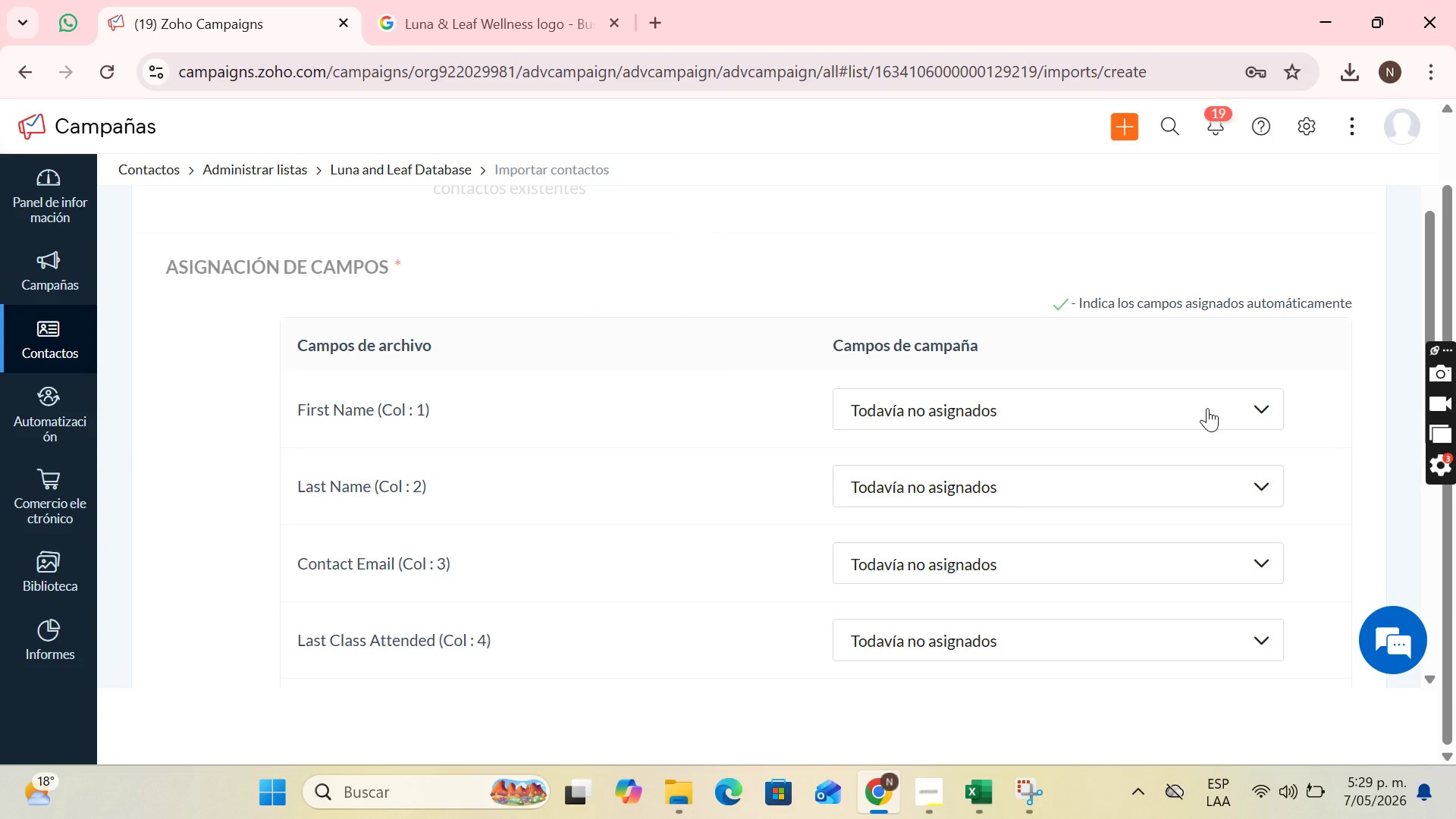 
scroll: coordinate [1201, 413], scroll_direction: up, amount: 2.0
 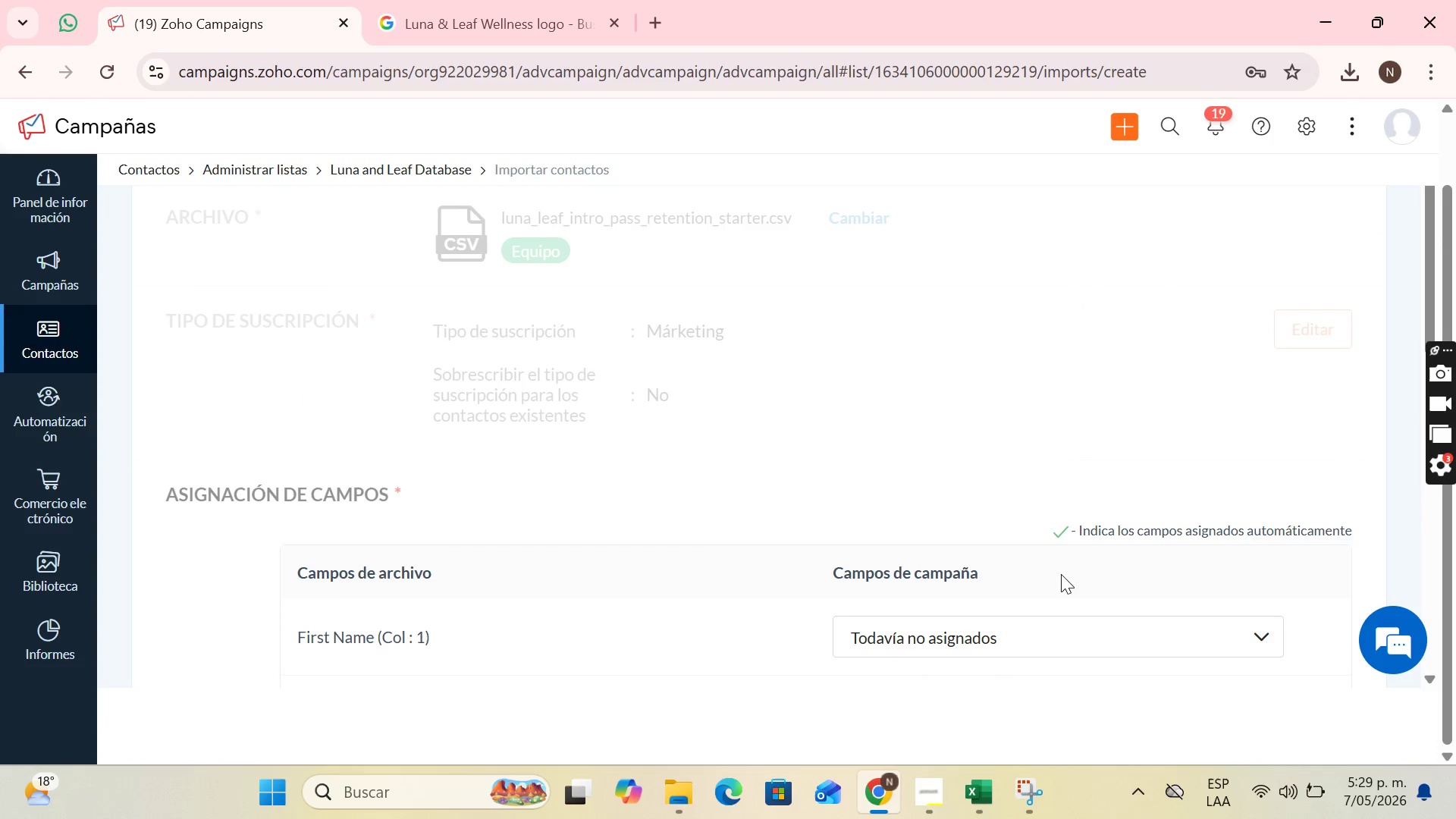 
scroll: coordinate [1076, 587], scroll_direction: down, amount: 1.0
 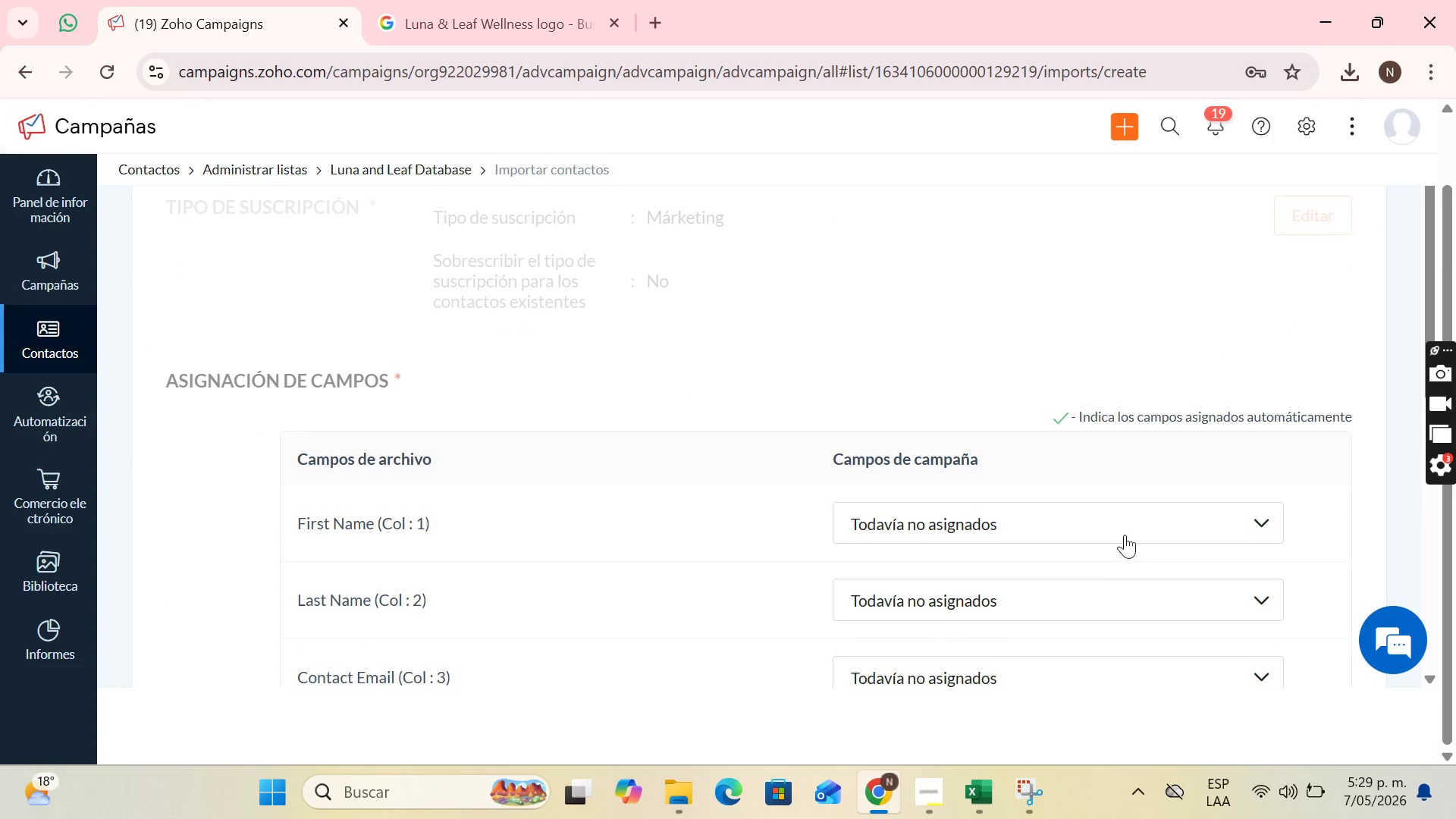 
left_click([1126, 529])
 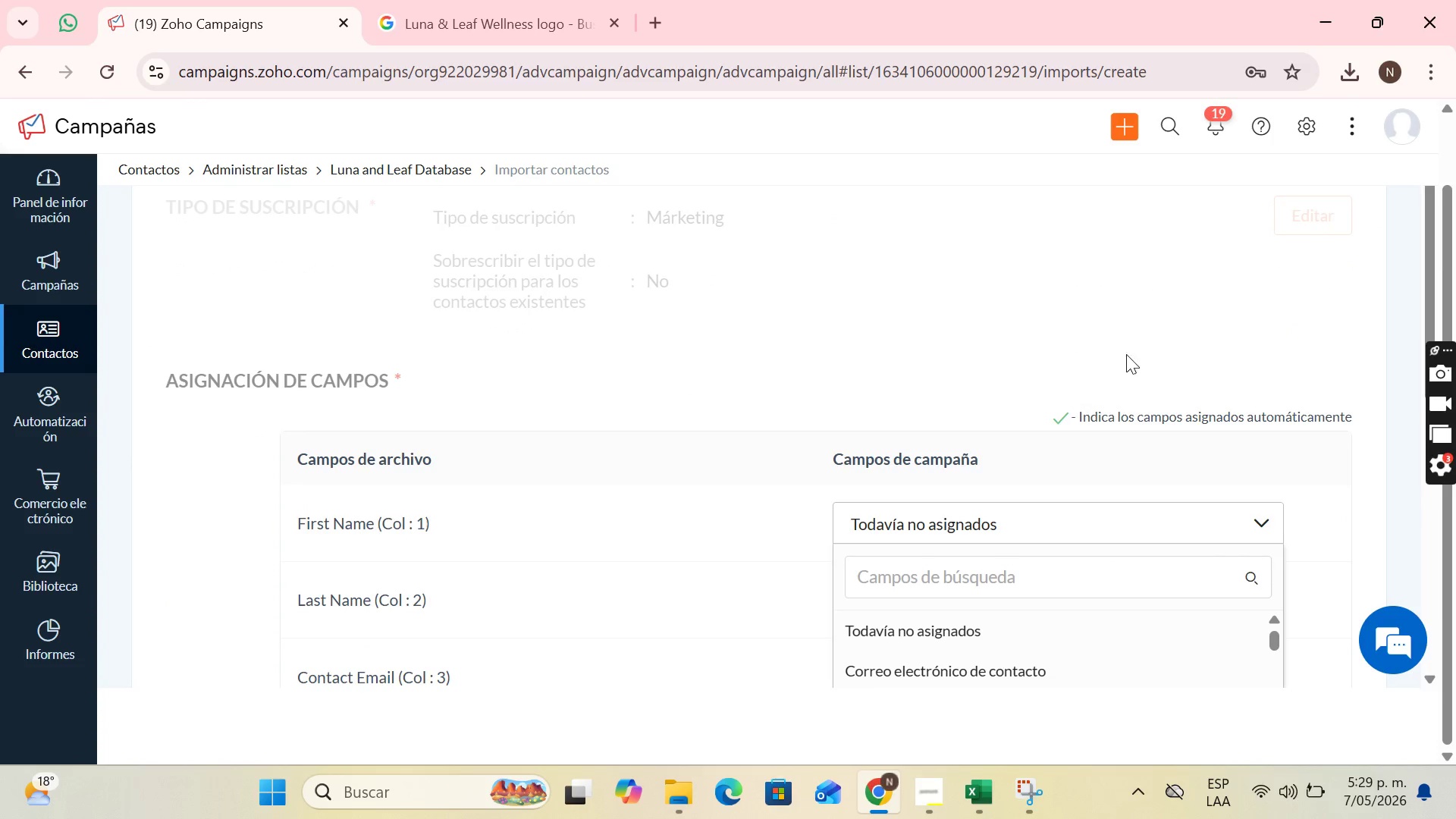 
scroll: coordinate [1183, 422], scroll_direction: down, amount: 1.0
 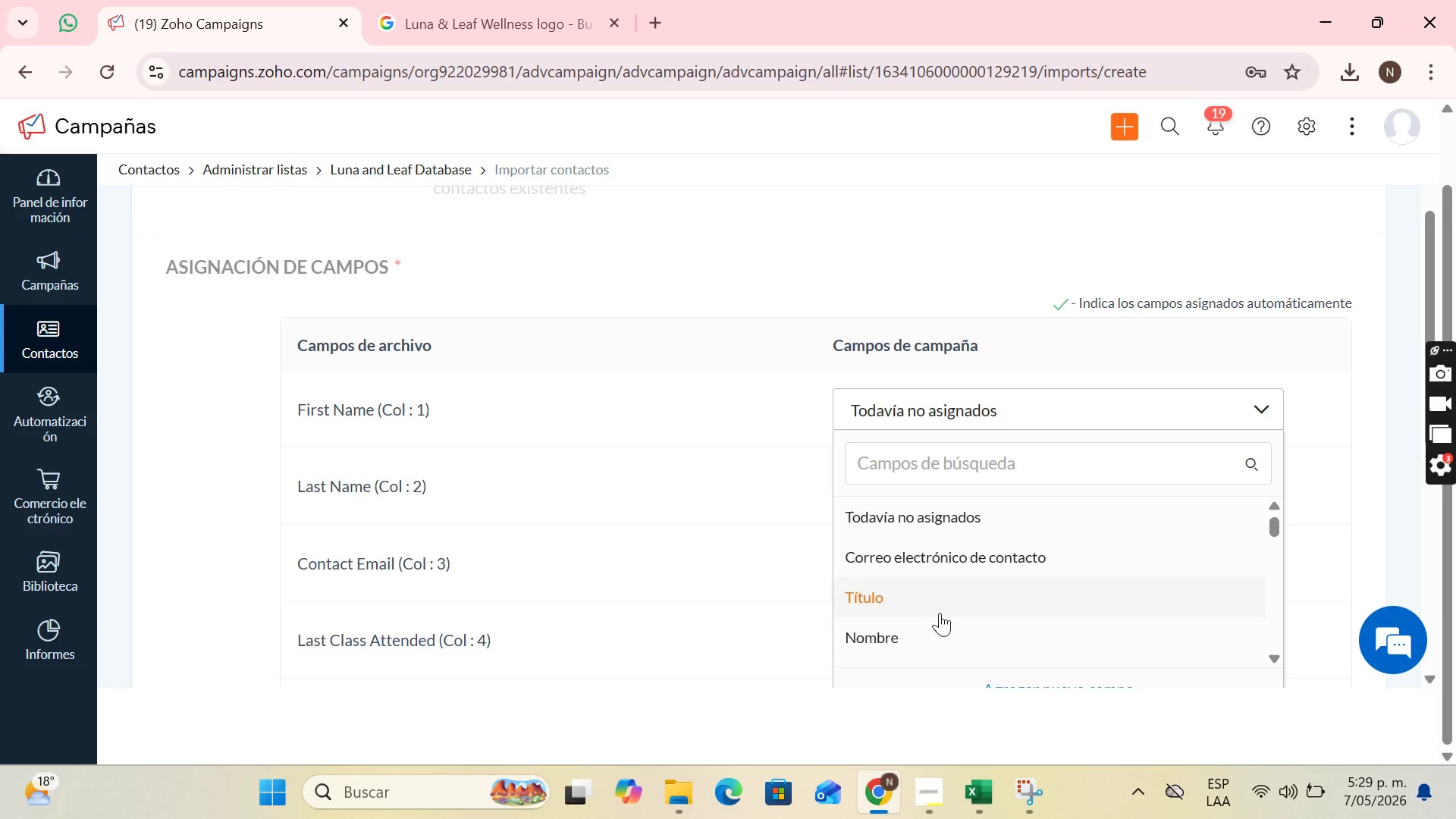 
left_click([917, 635])
 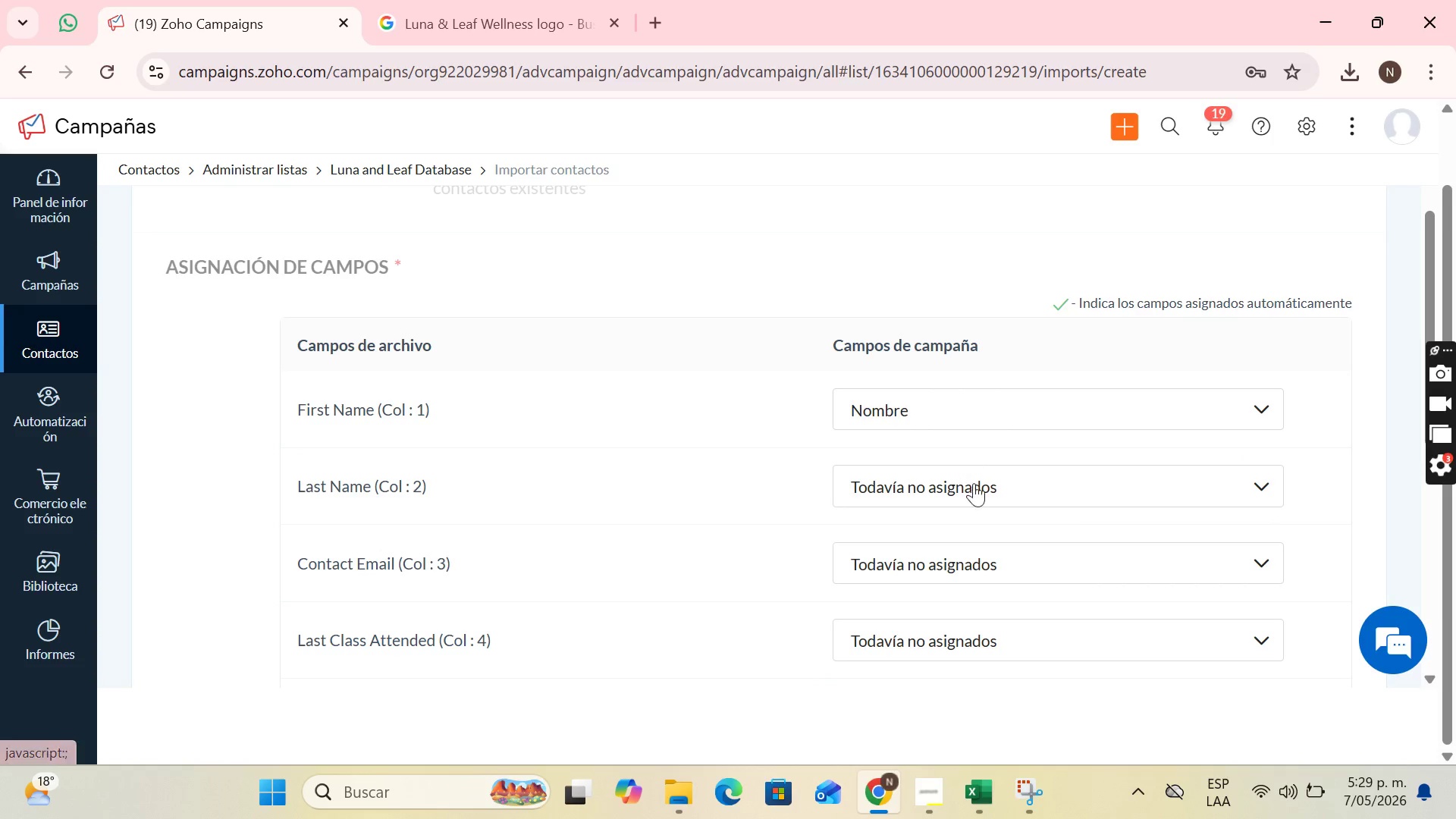 
left_click([973, 492])
 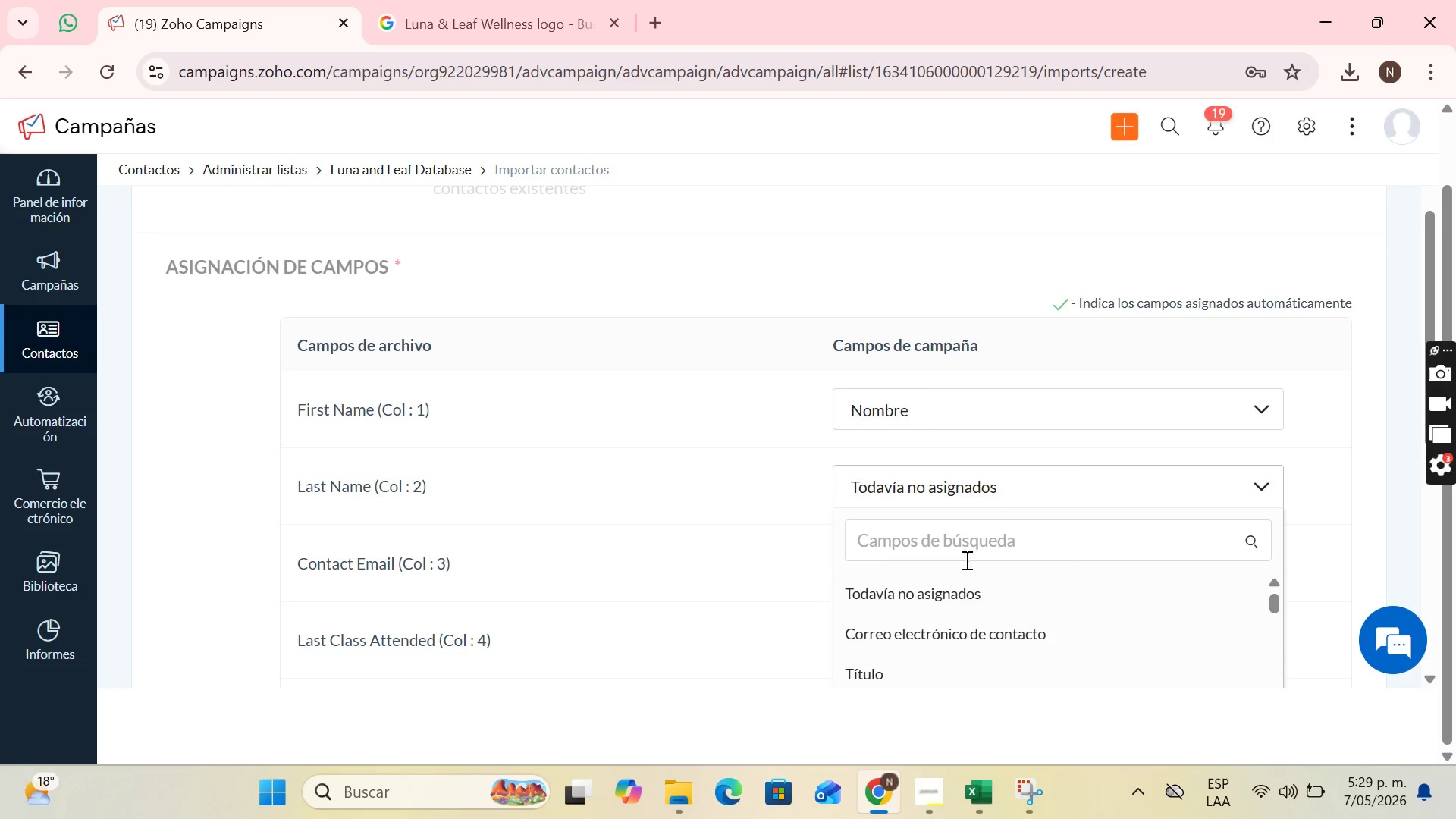 
scroll: coordinate [943, 605], scroll_direction: down, amount: 1.0
 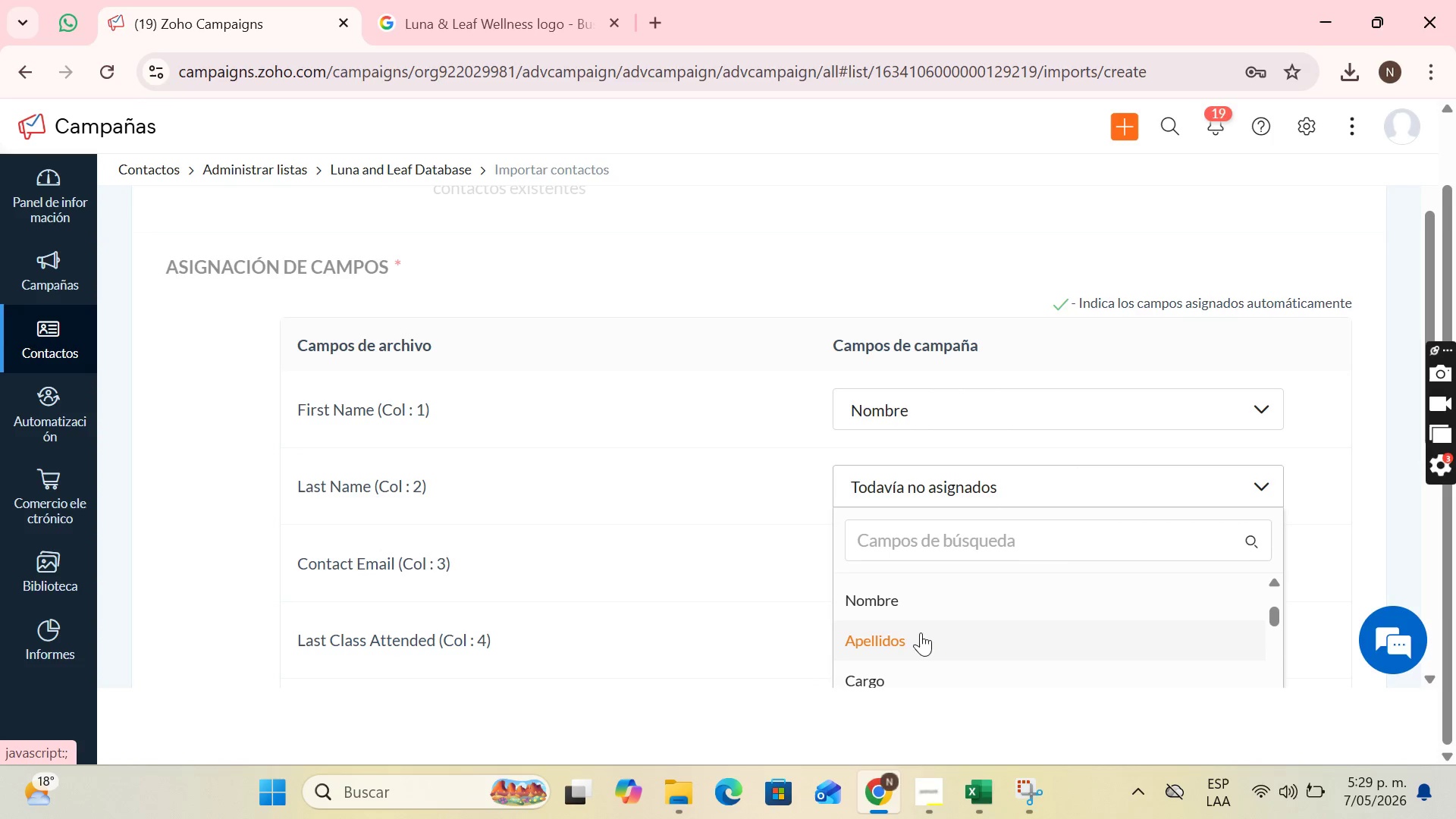 
left_click([918, 636])
 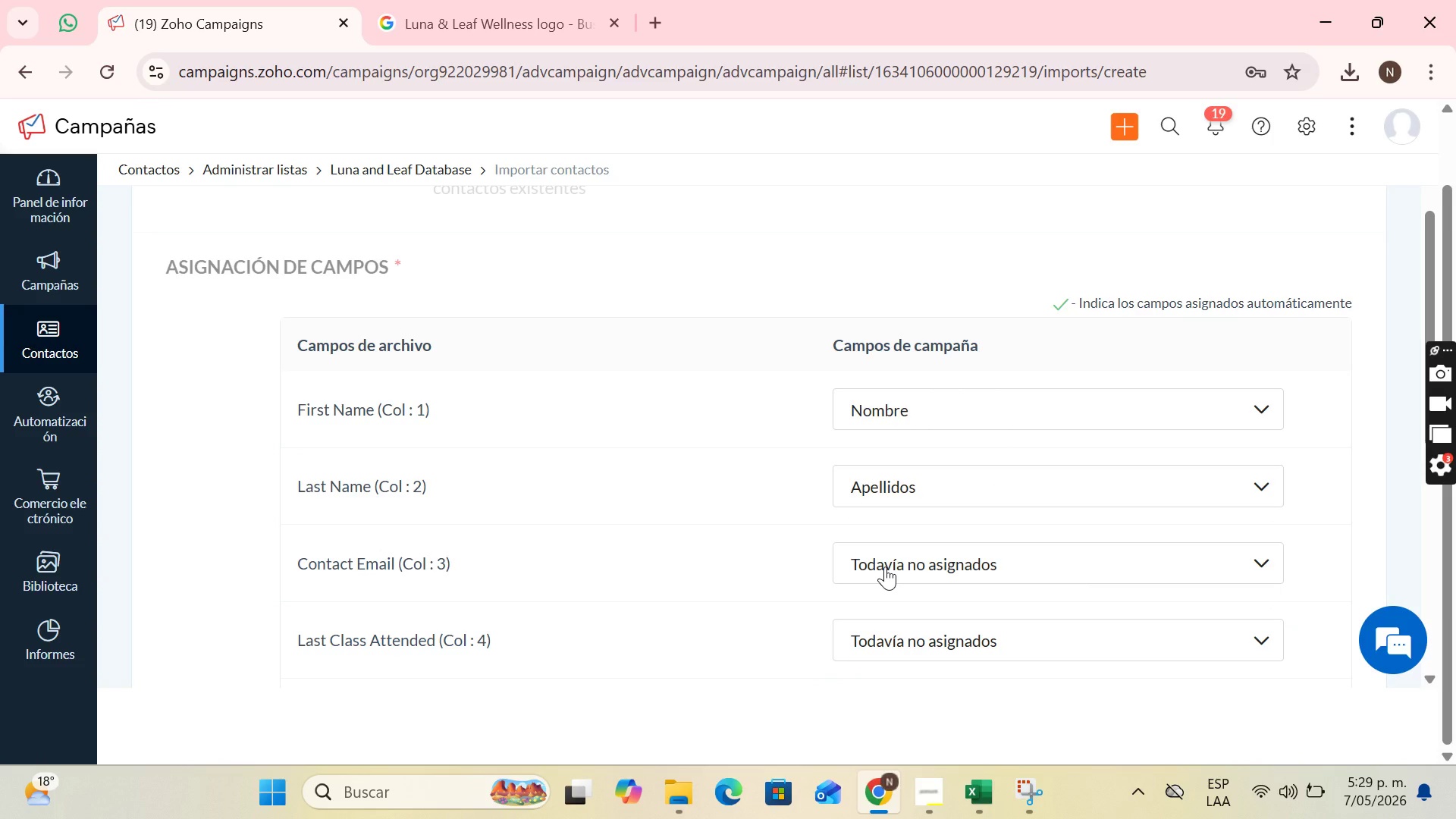 
left_click([885, 566])
 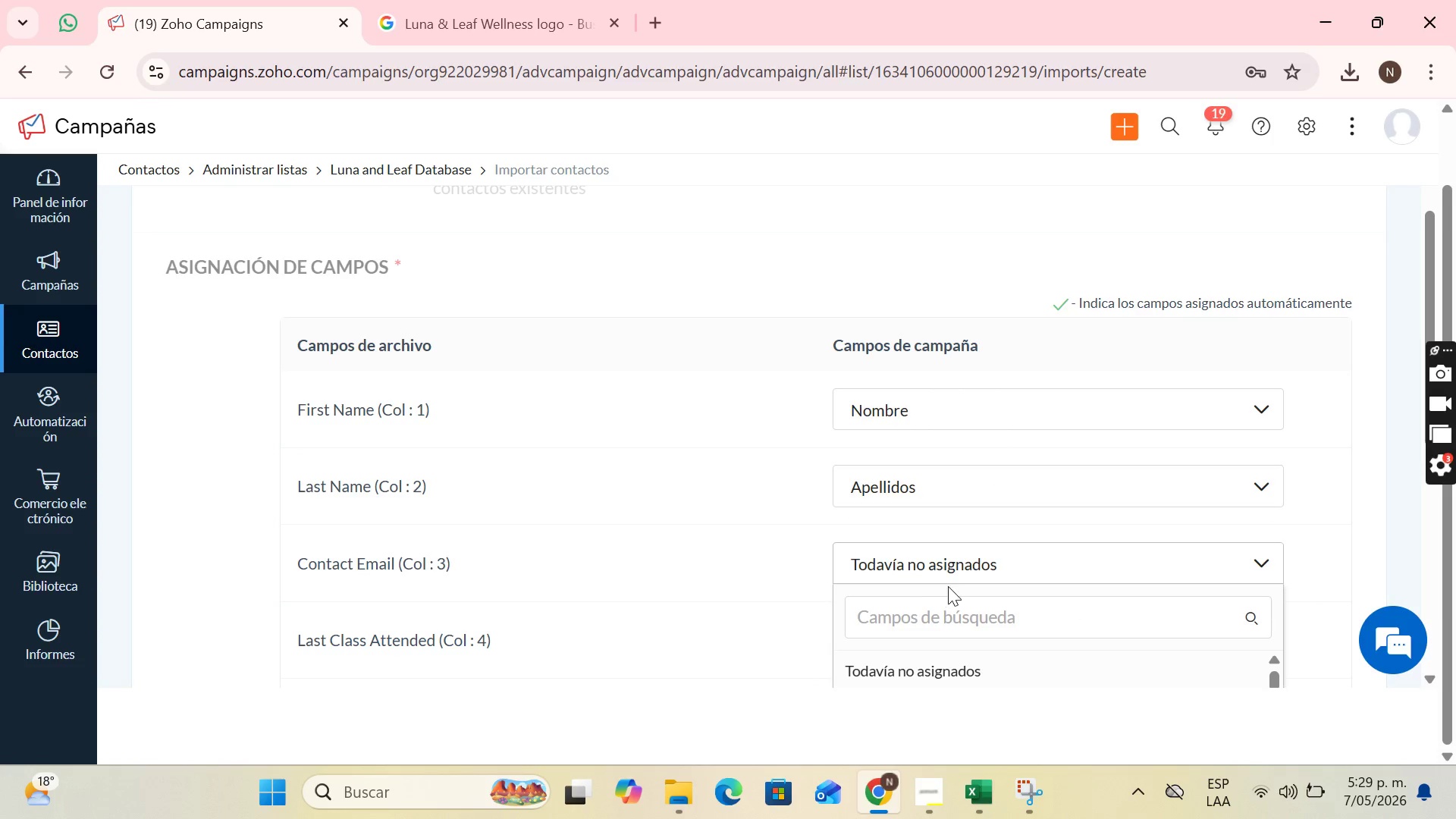 
scroll: coordinate [948, 586], scroll_direction: down, amount: 1.0
 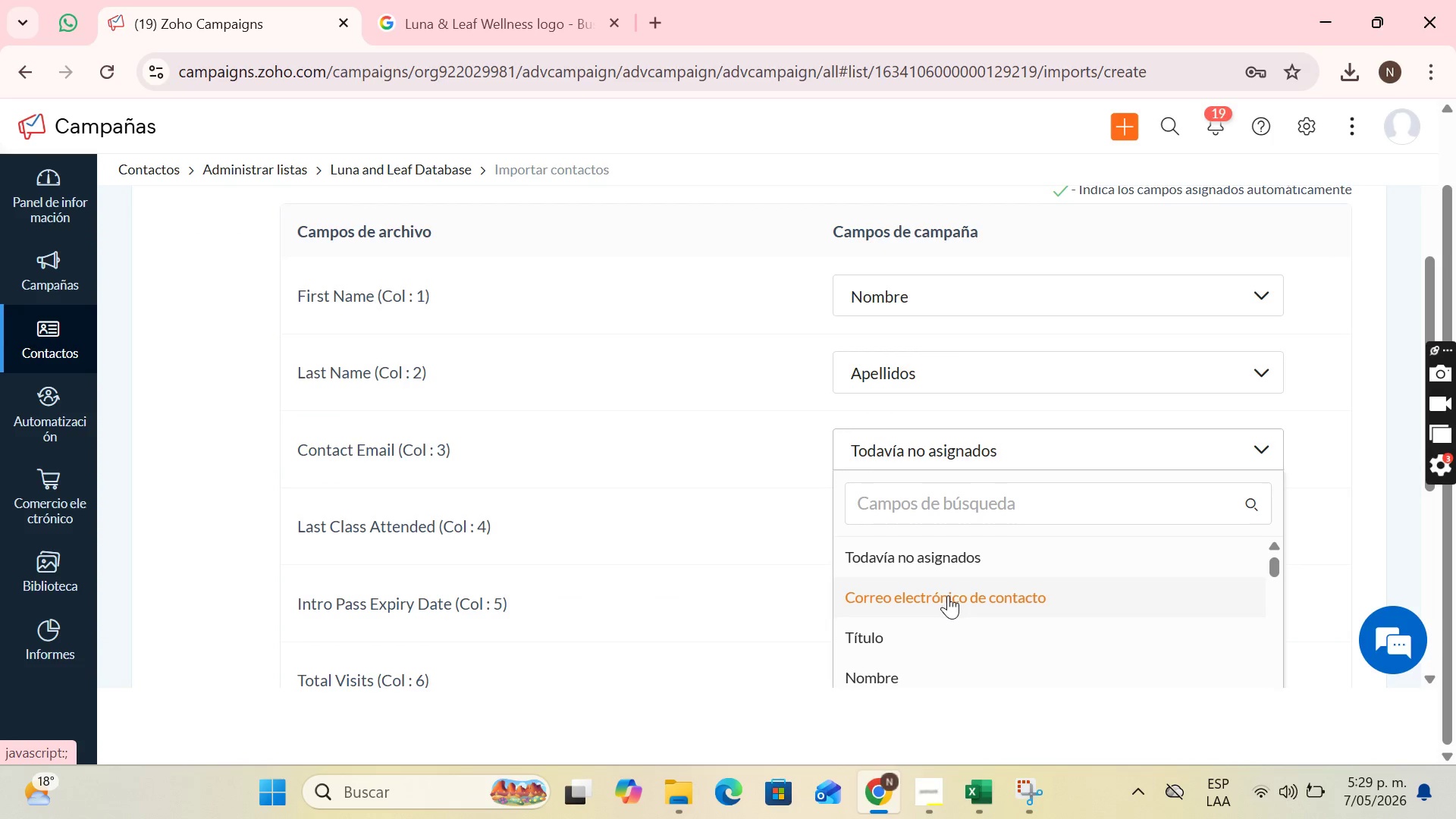 
left_click([948, 598])
 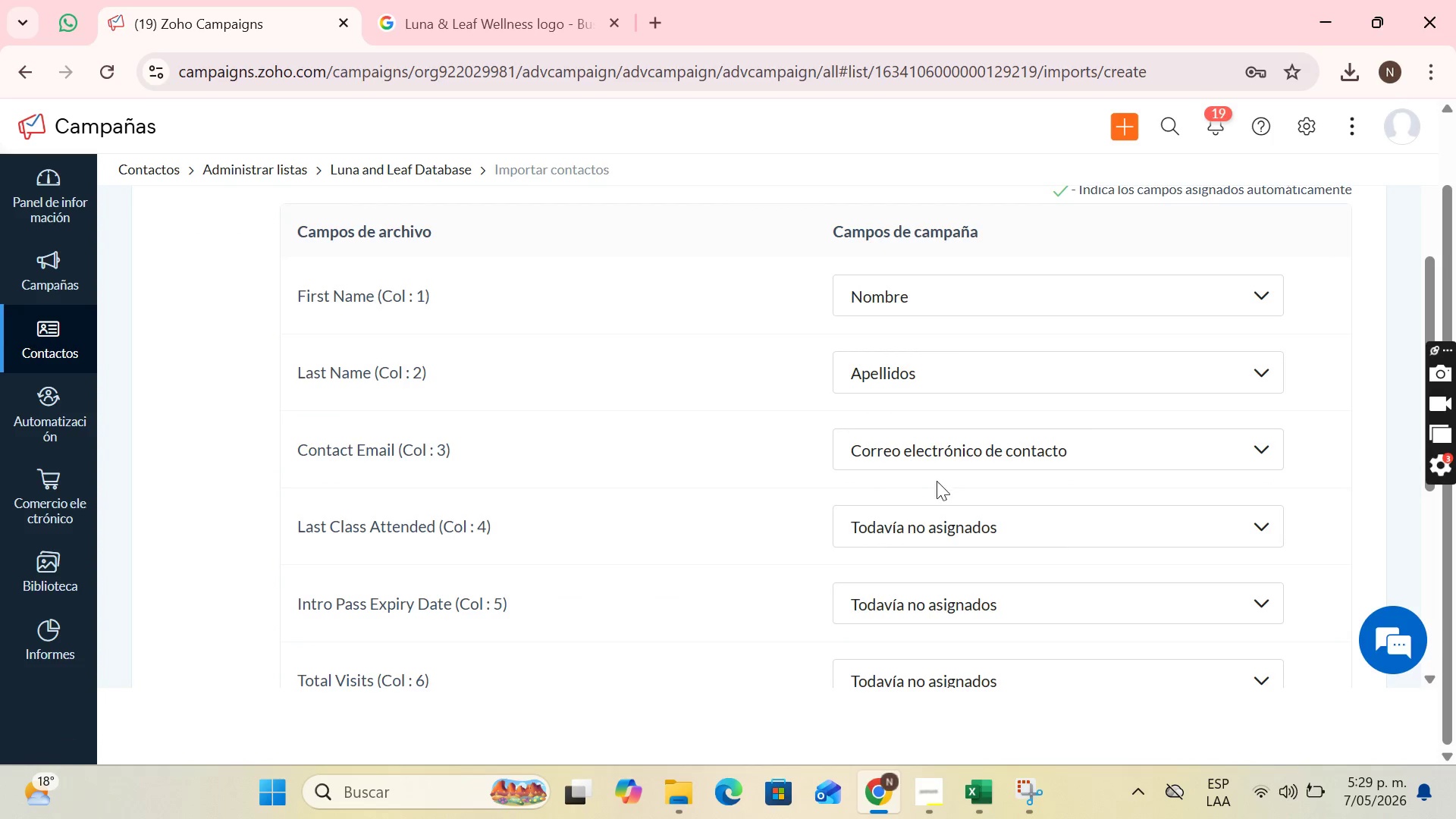 
scroll: coordinate [930, 494], scroll_direction: down, amount: 1.0
 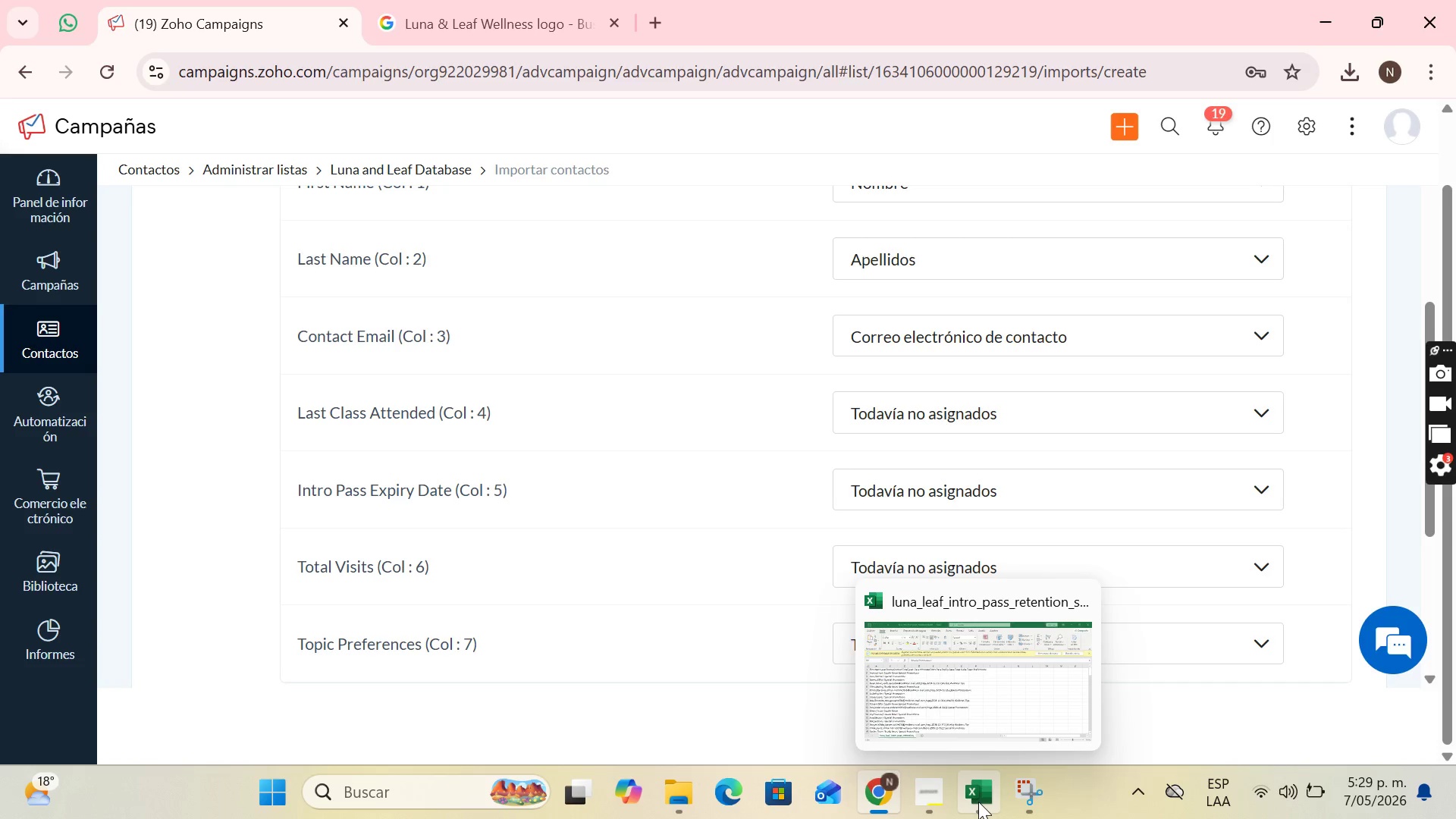 
left_click([967, 679])
 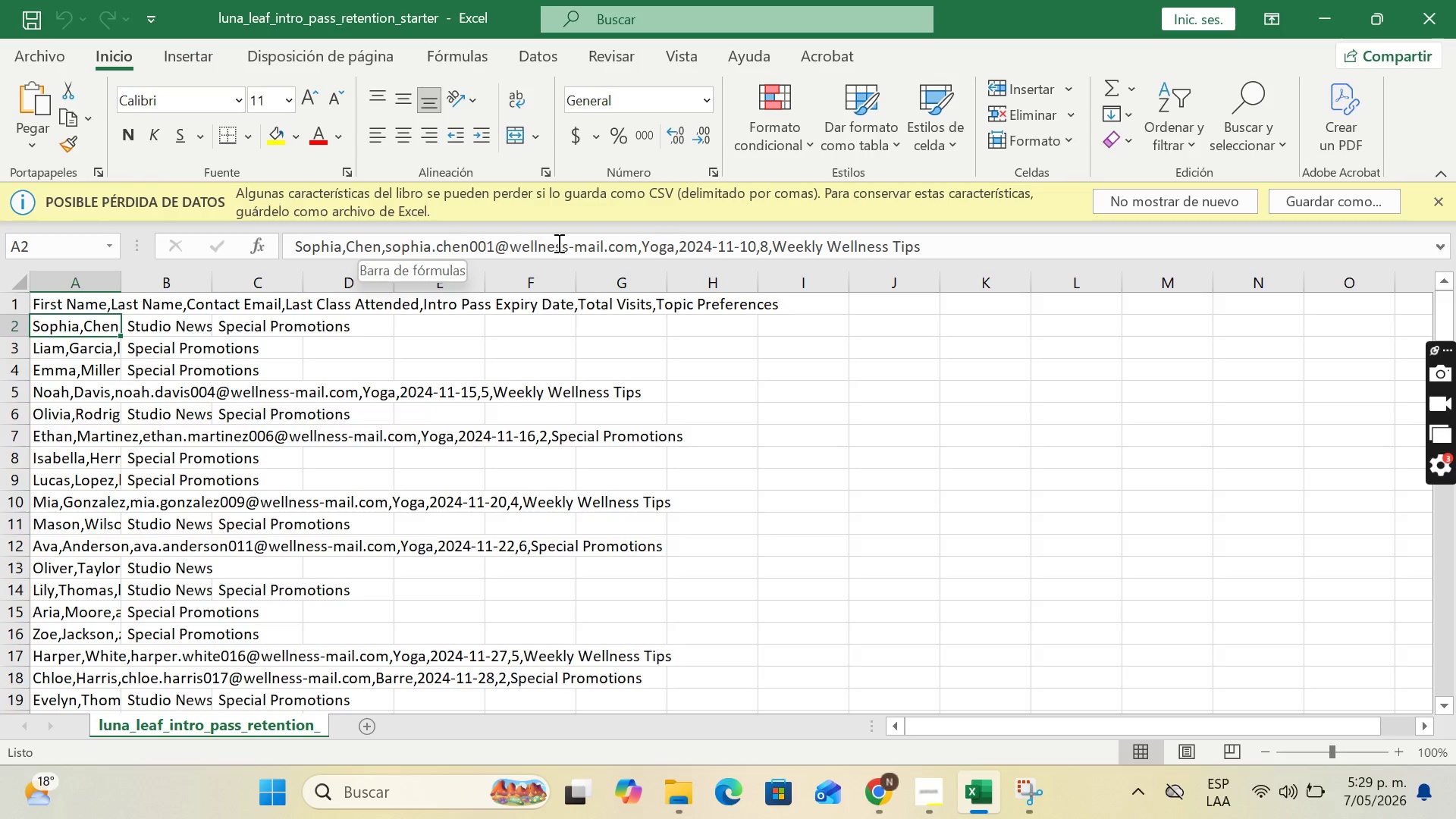 
wait(11.08)
 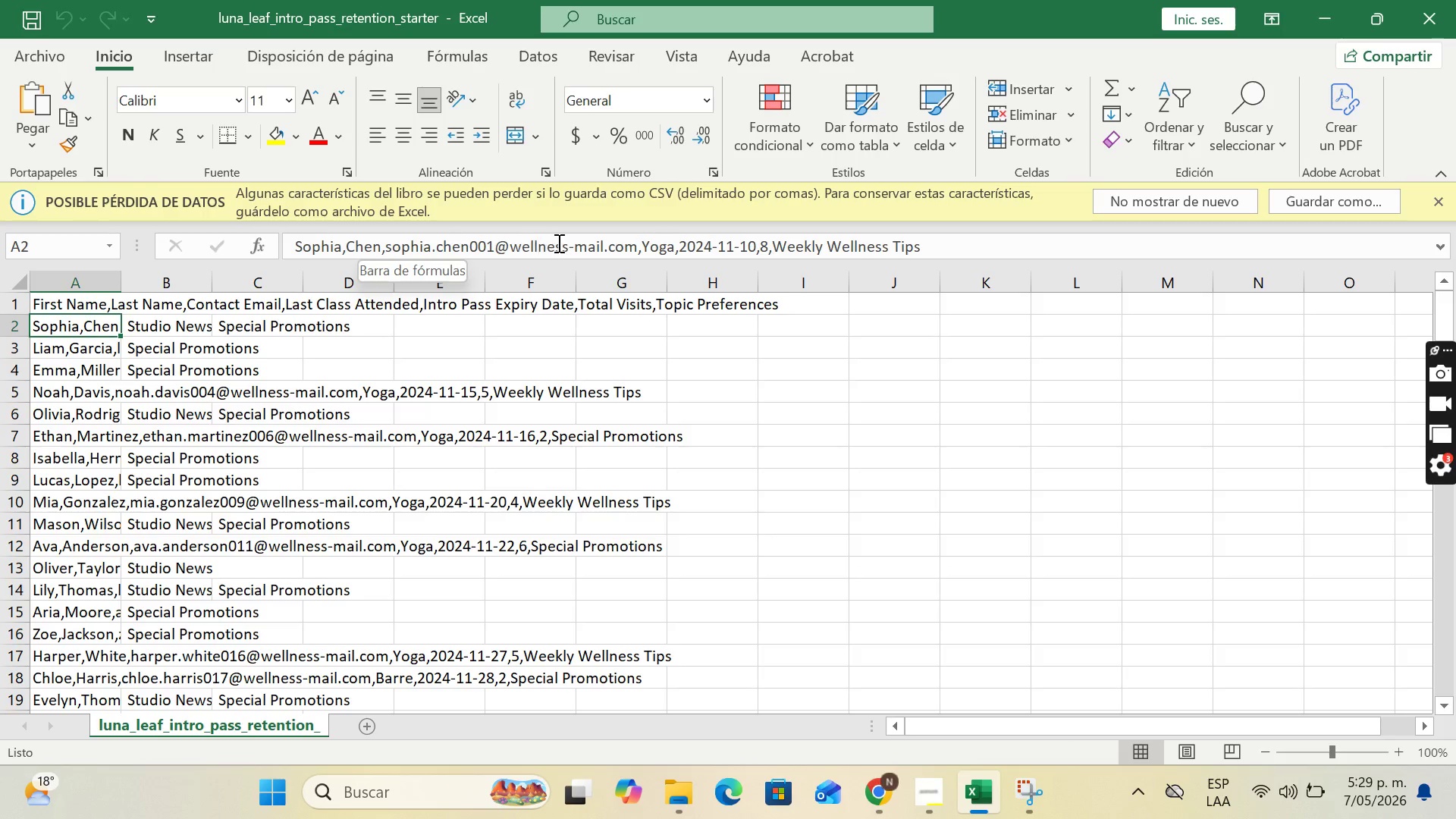 
left_click([473, 332])
 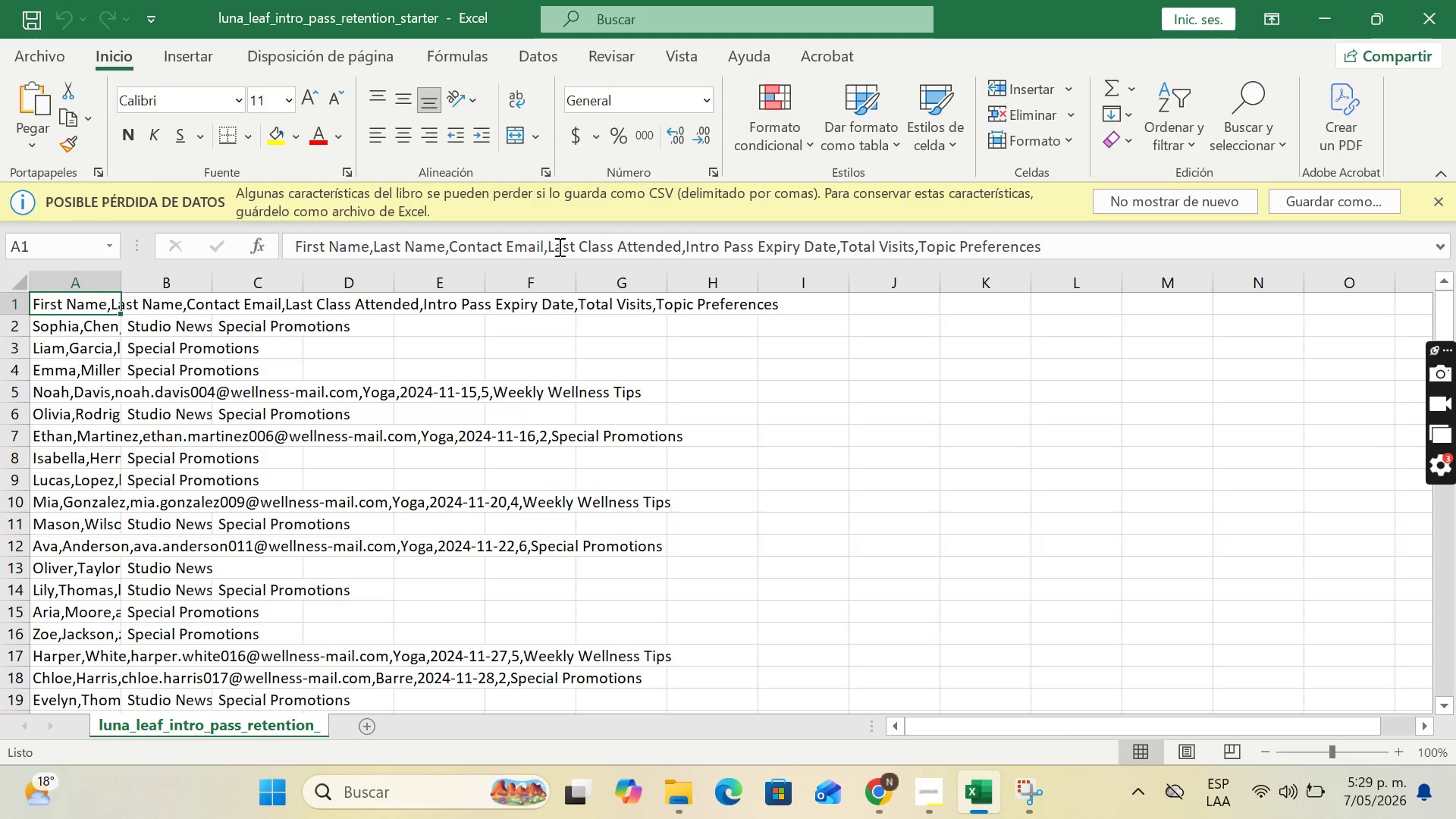 
left_click_drag(start_coordinate=[546, 247], to_coordinate=[681, 245])
 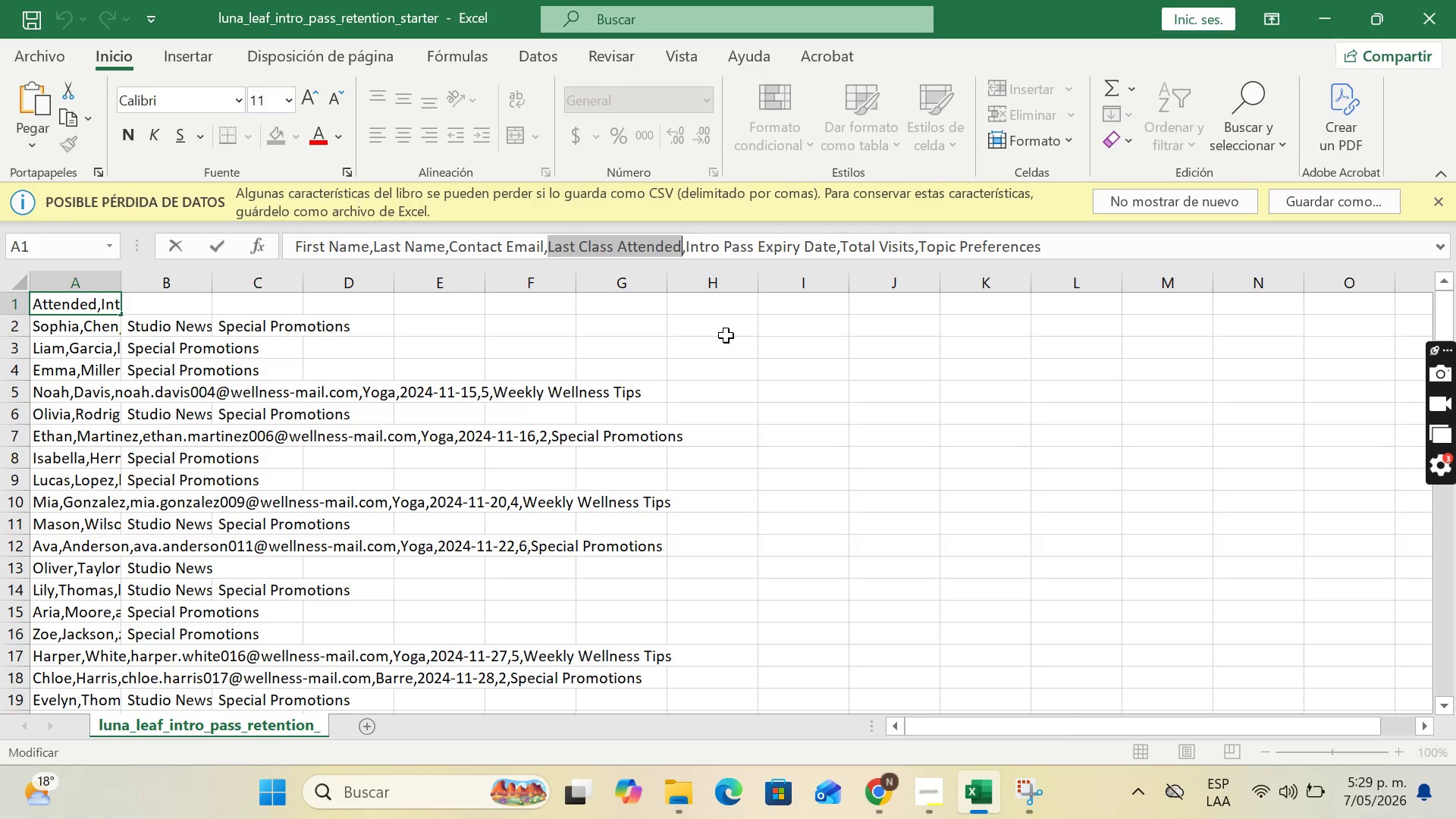 
key(Control+C)
 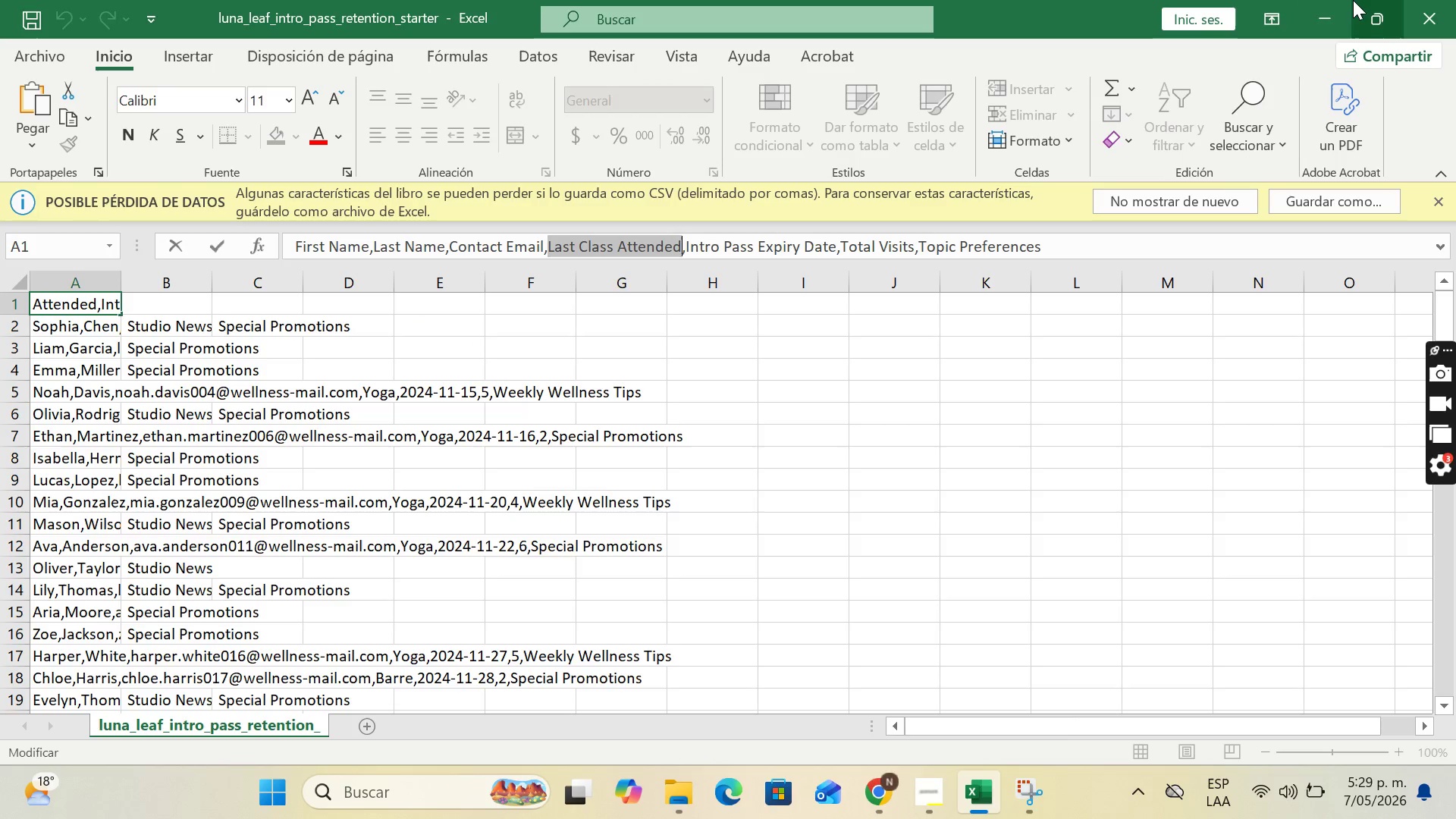 
left_click([1335, 5])
 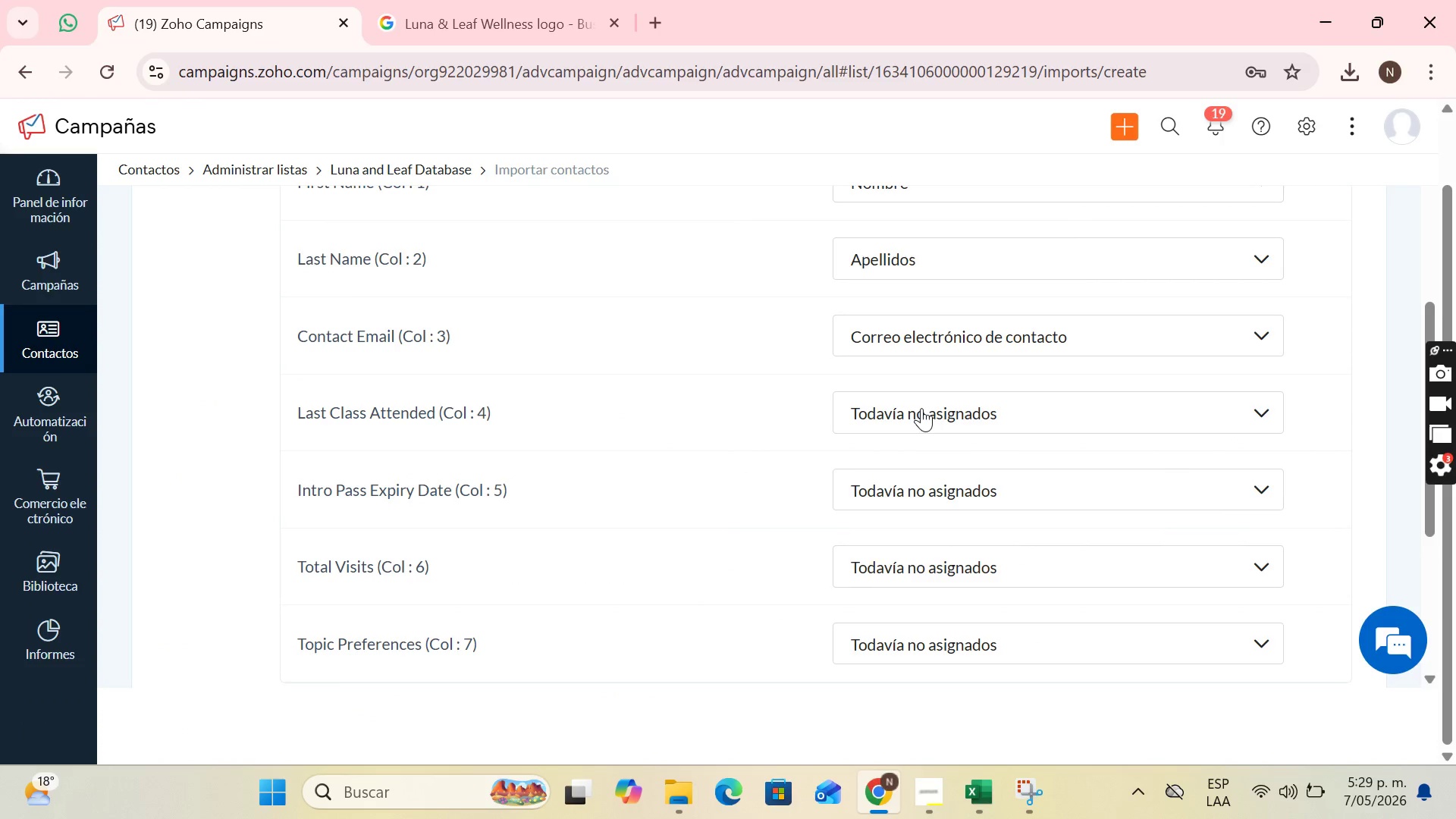 
left_click([921, 408])
 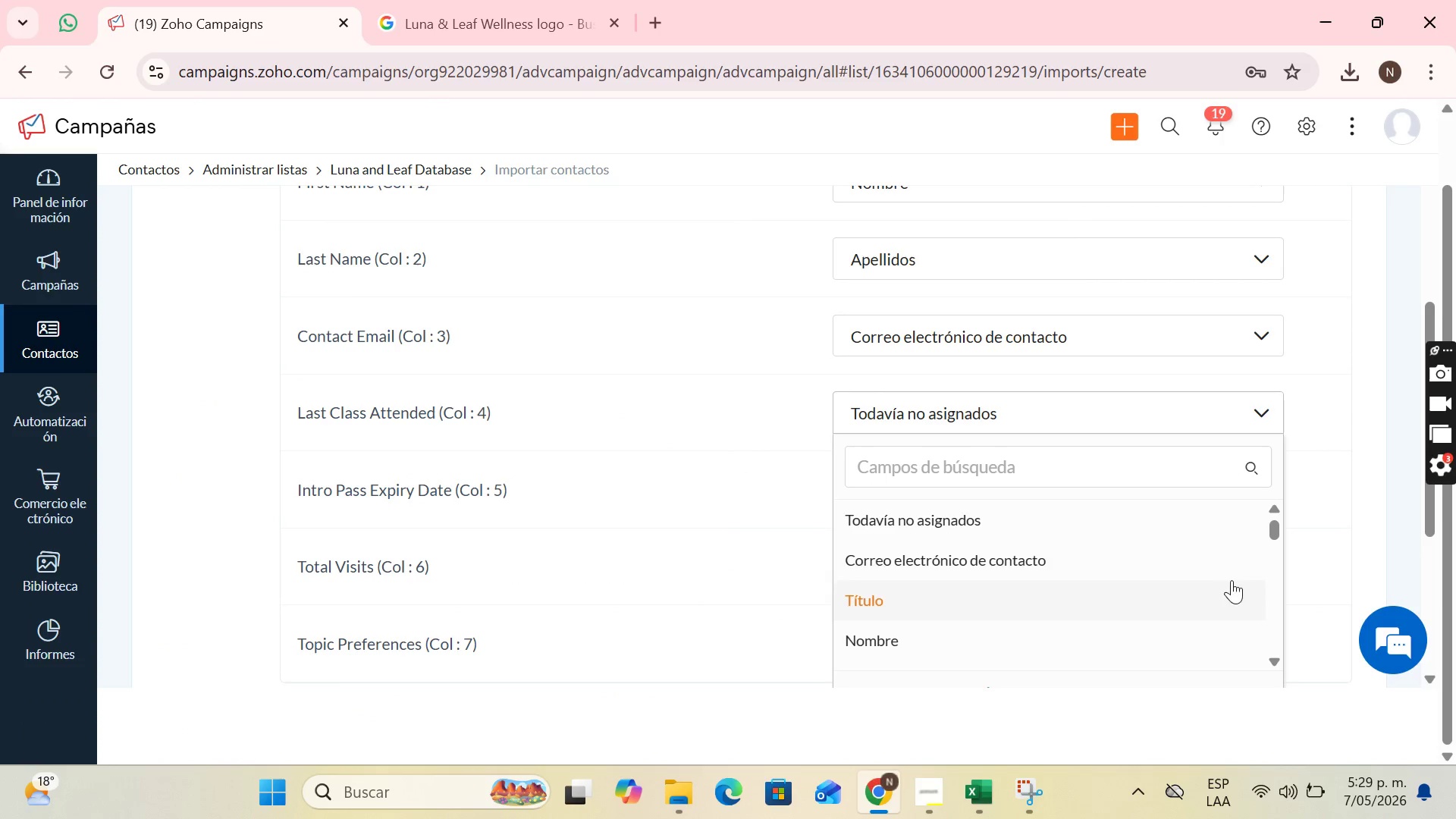 
scroll: coordinate [1354, 520], scroll_direction: down, amount: 1.0
 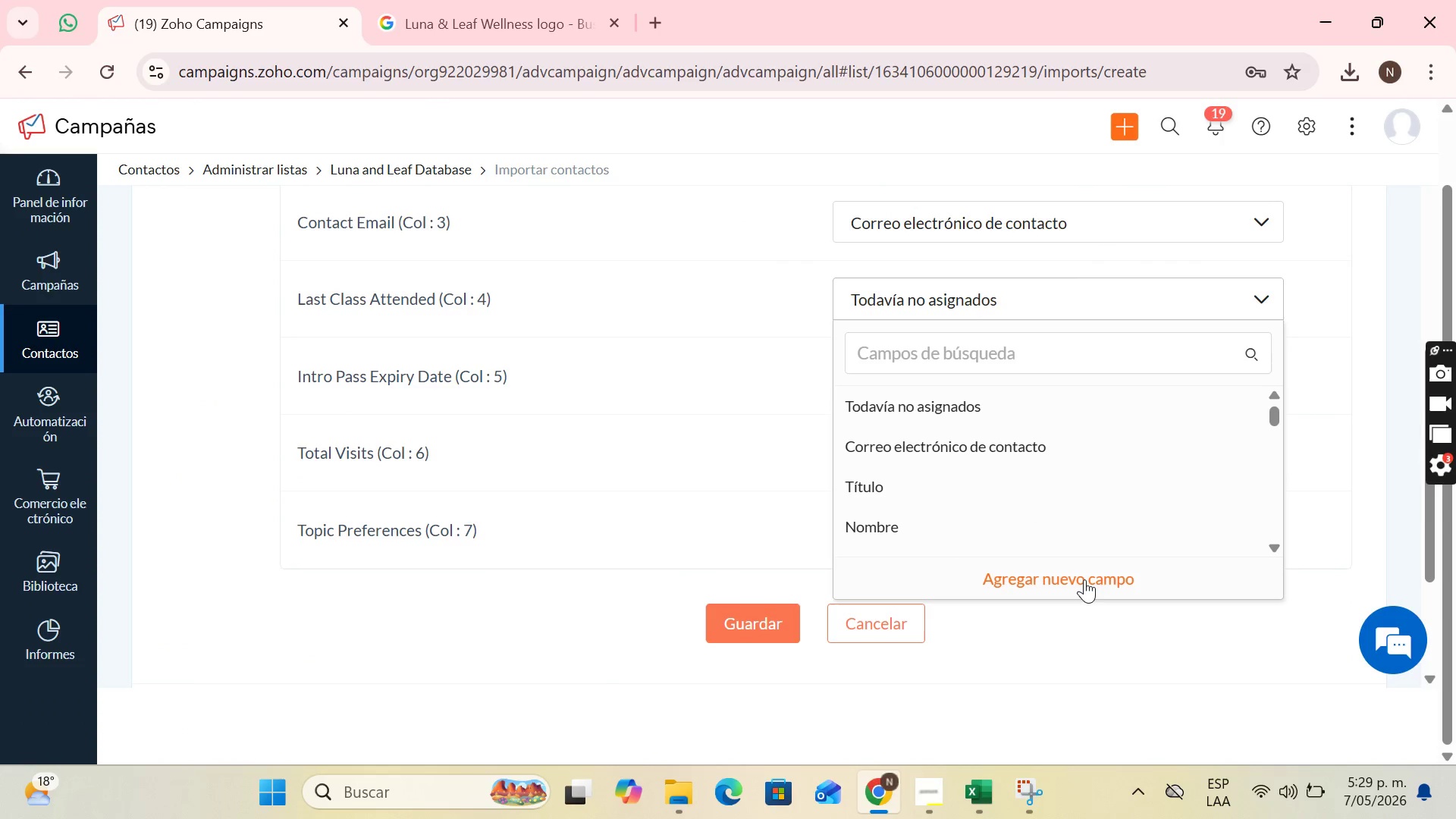 
left_click([1084, 579])
 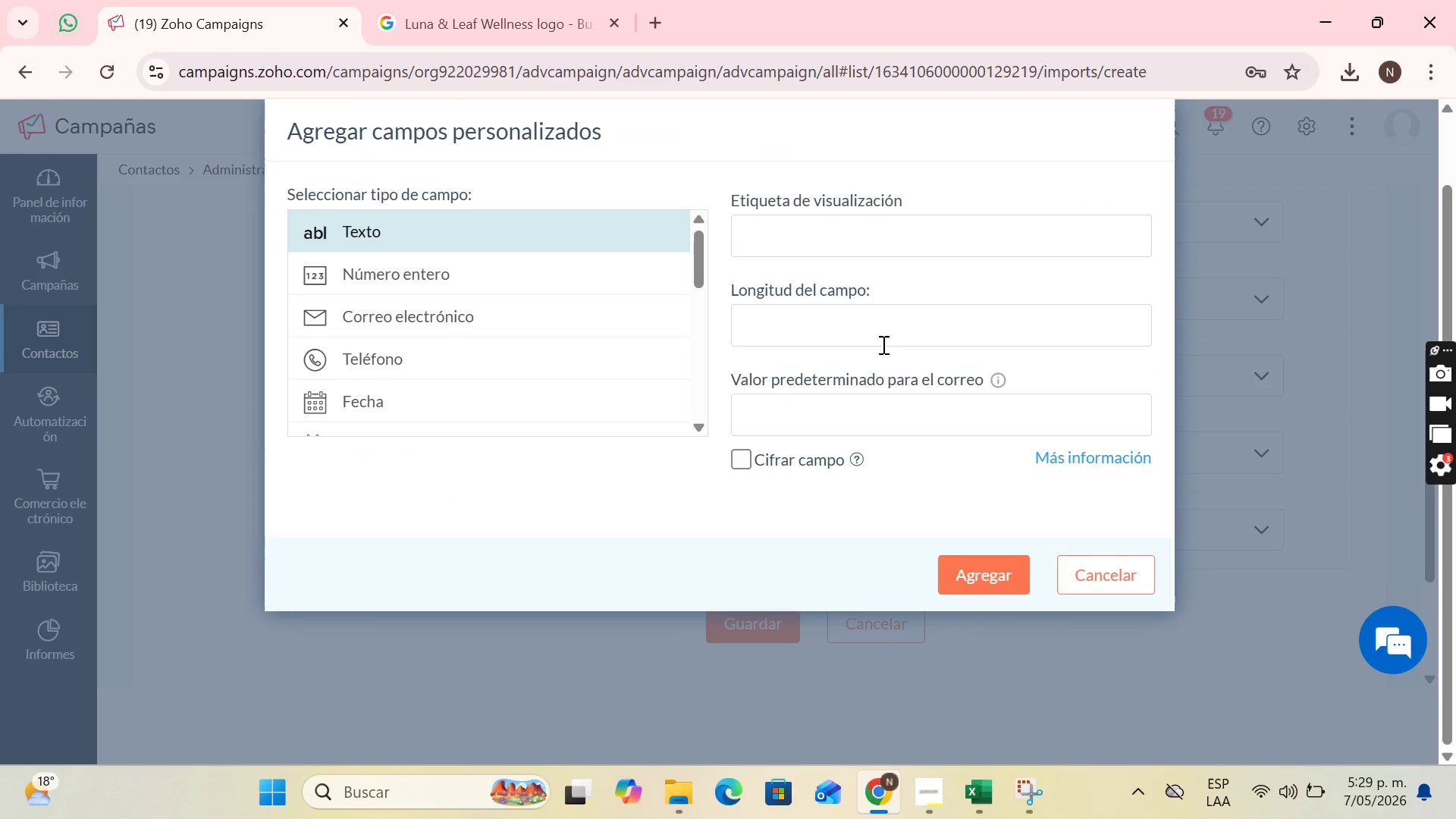 
left_click([881, 240])
 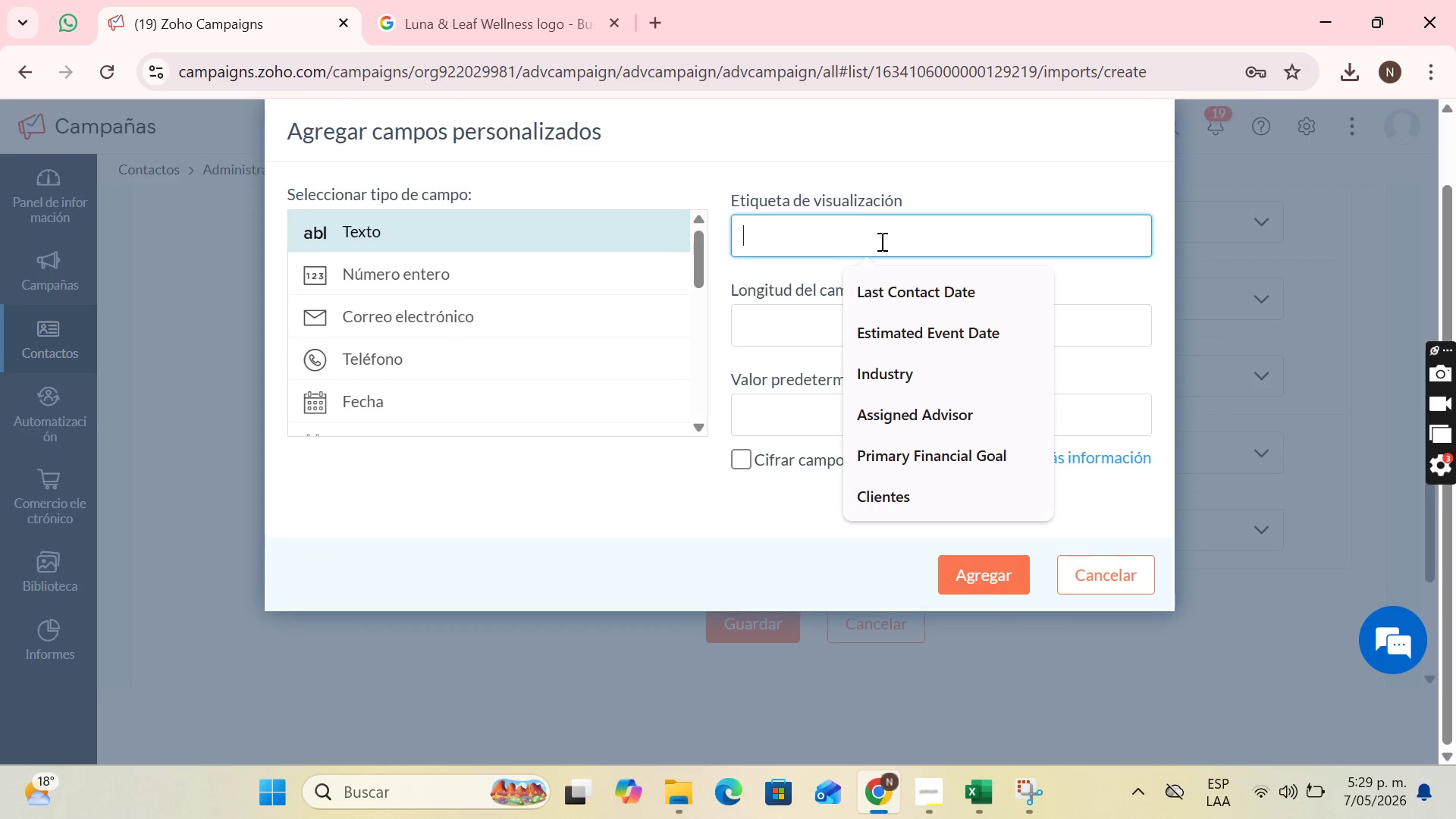 
key(Control+V)
 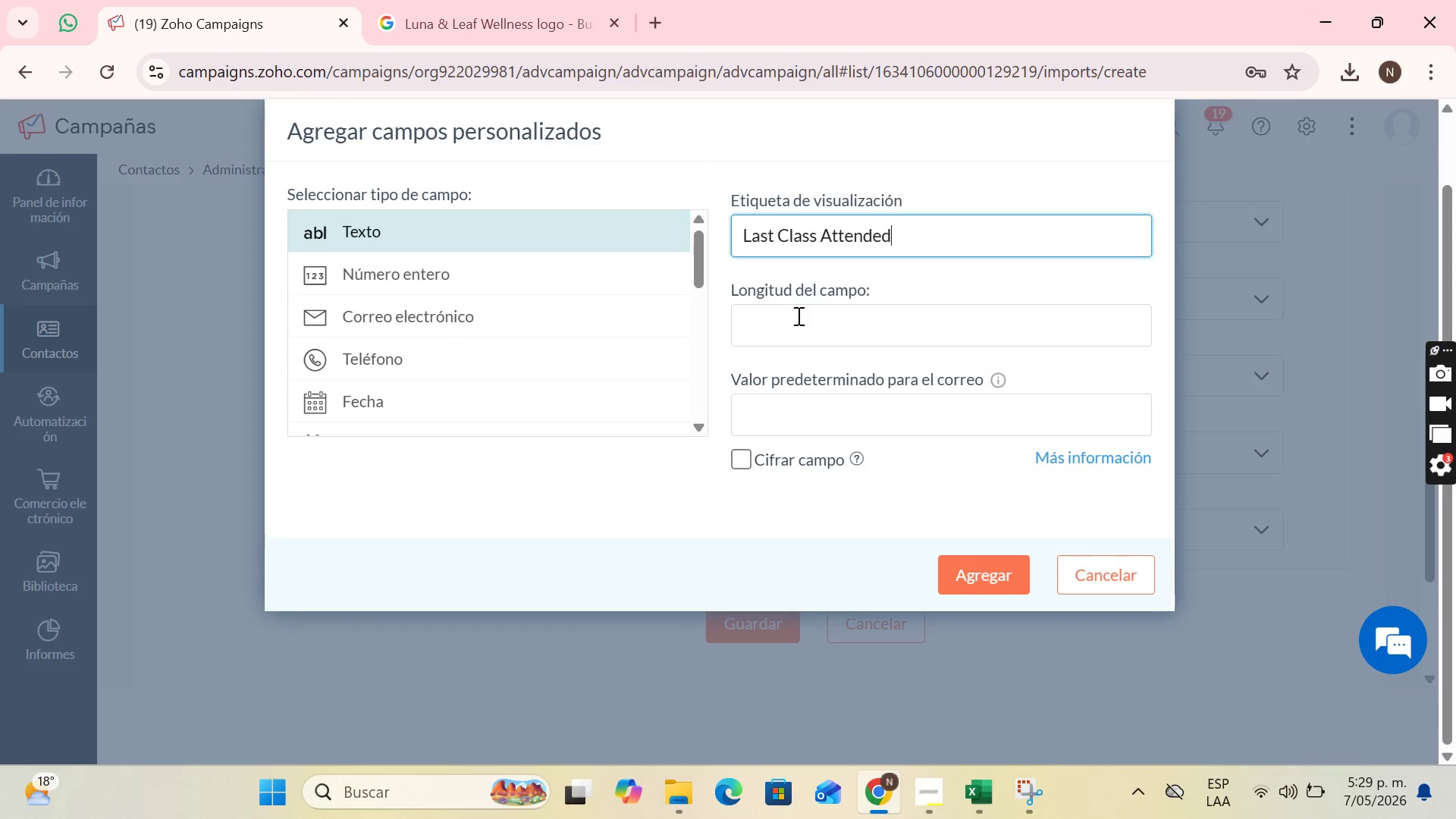 
left_click([797, 315])
 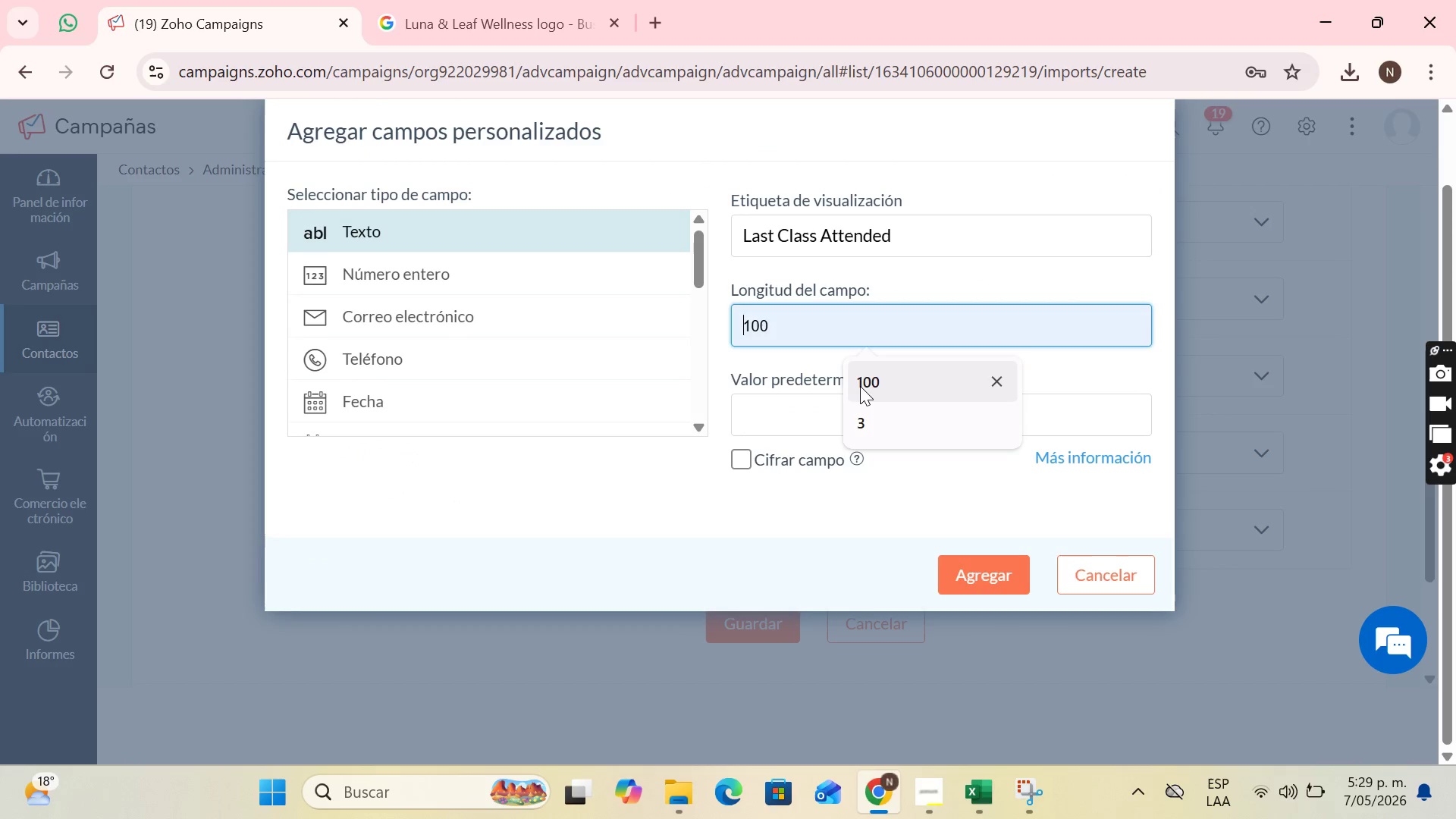 
left_click([862, 385])
 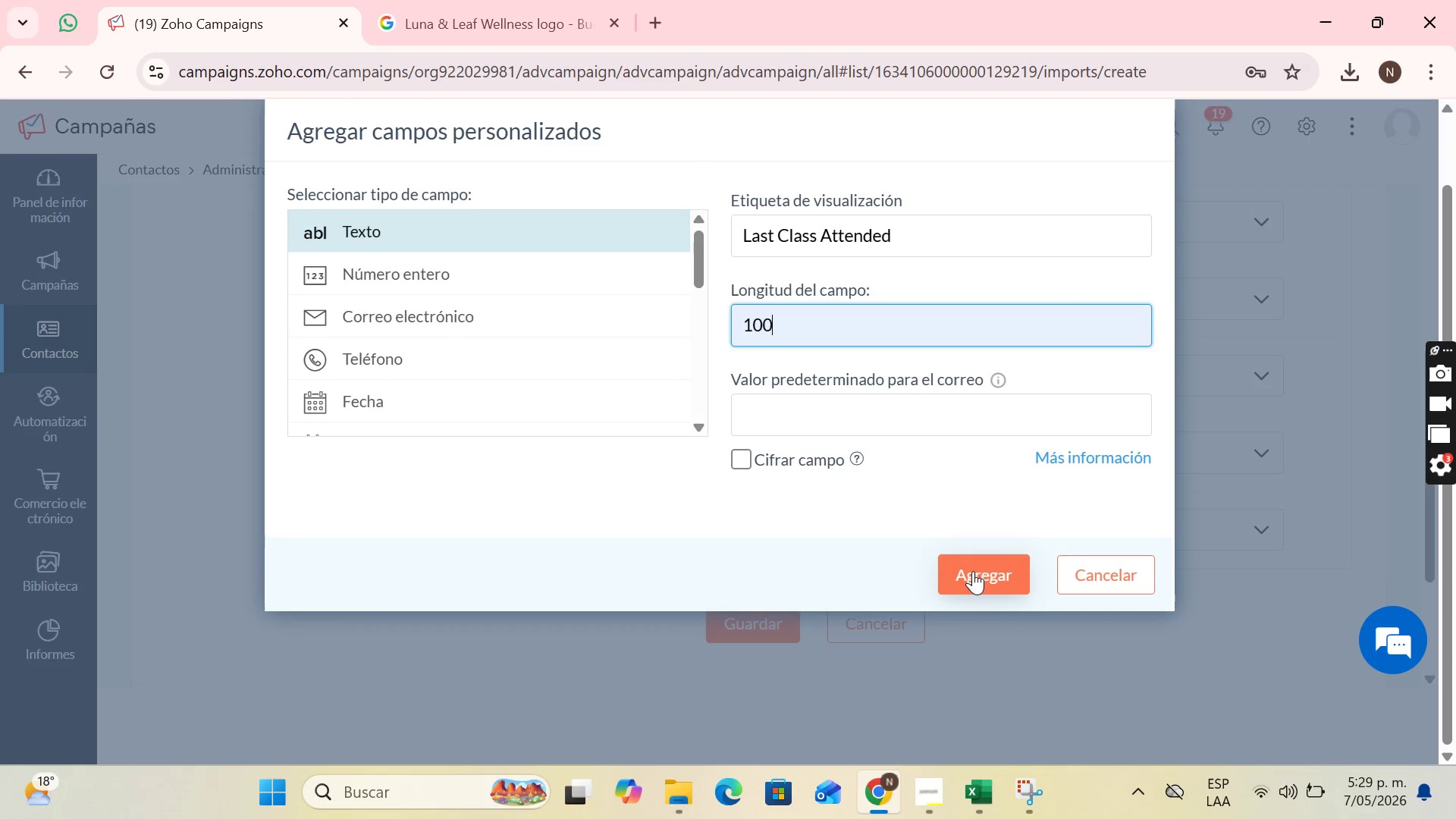 
left_click([973, 571])
 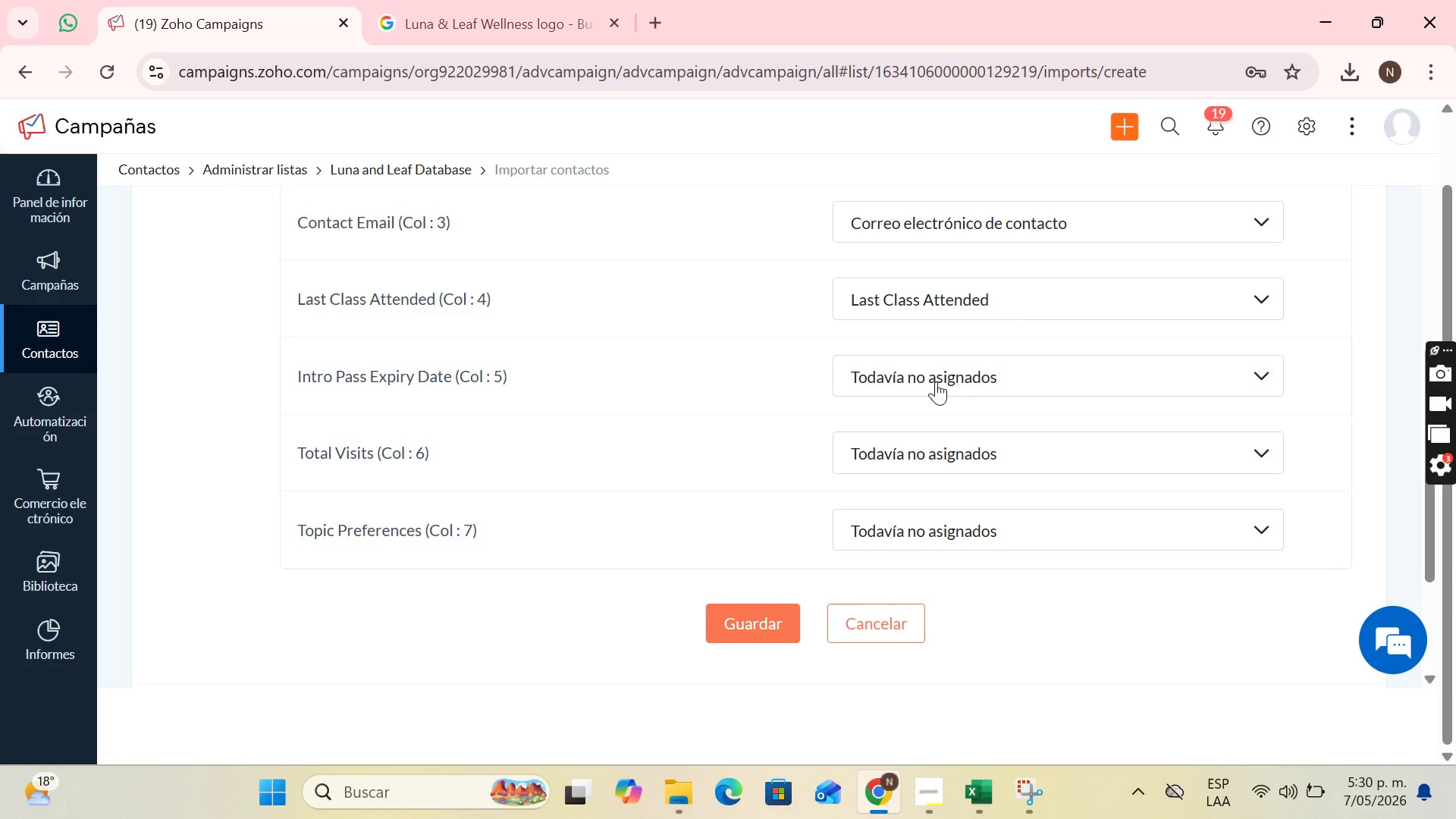 
left_click([936, 380])
 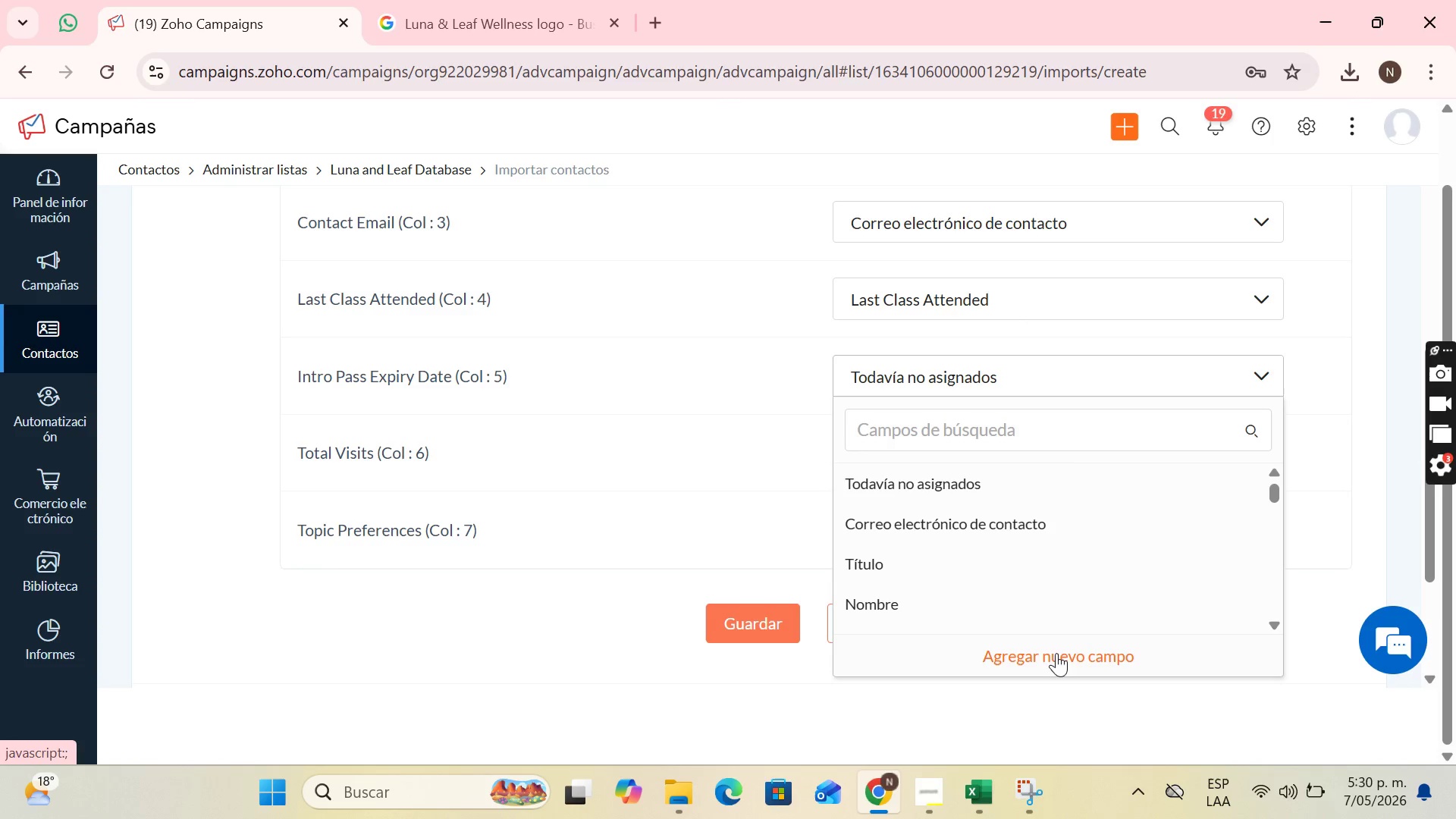 
left_click([1056, 653])
 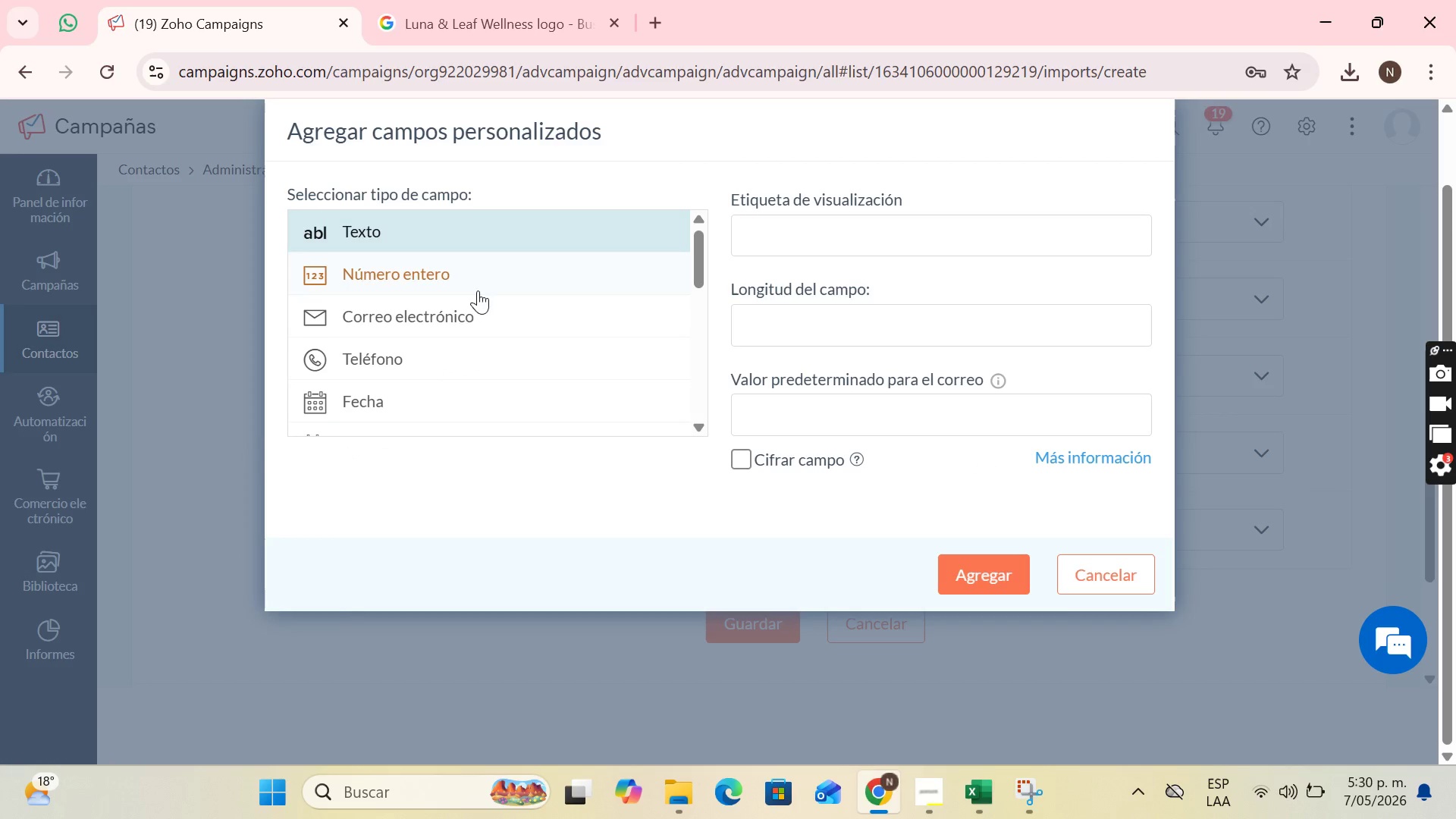 
left_click([444, 393])
 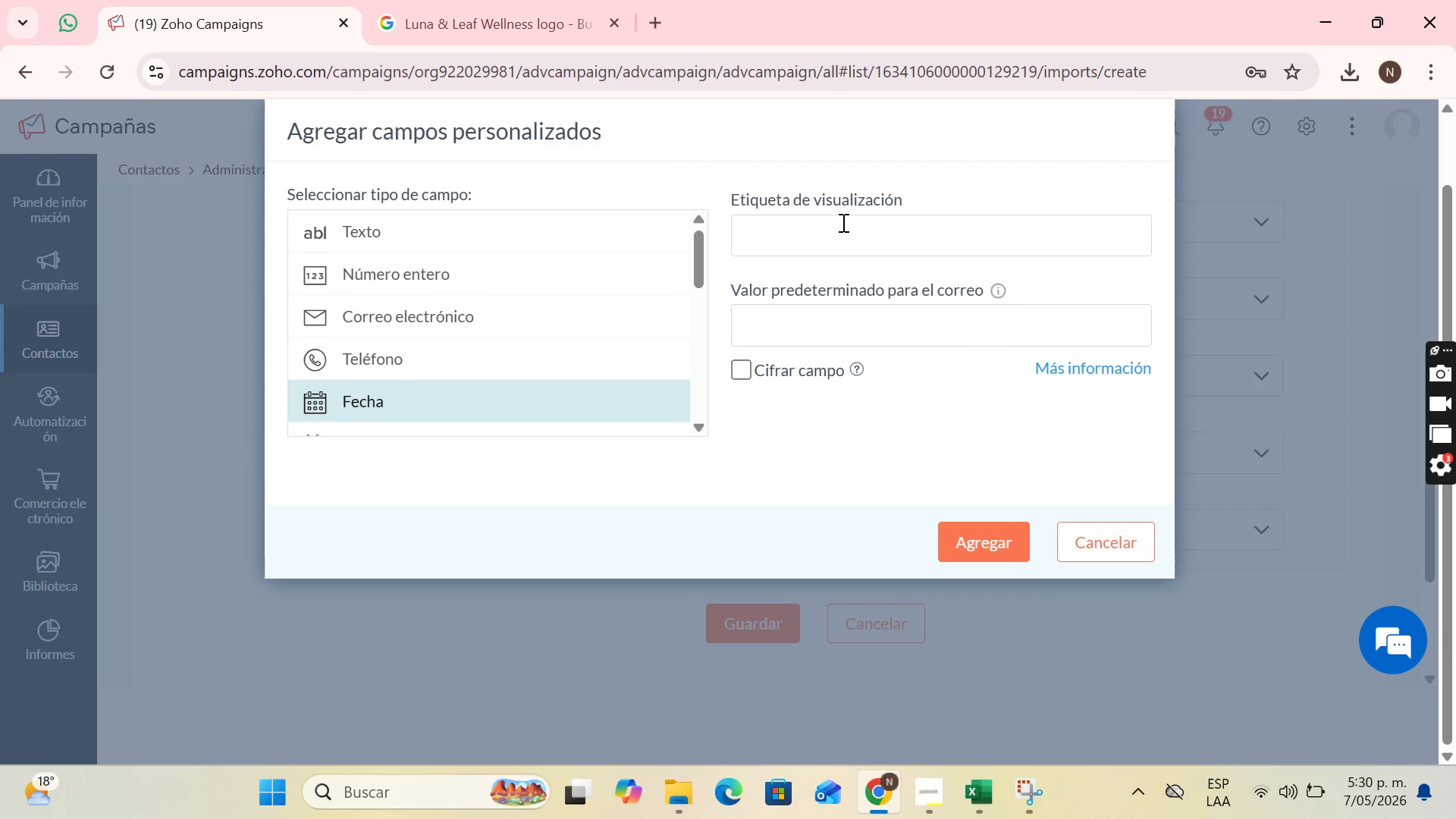 
left_click([833, 242])
 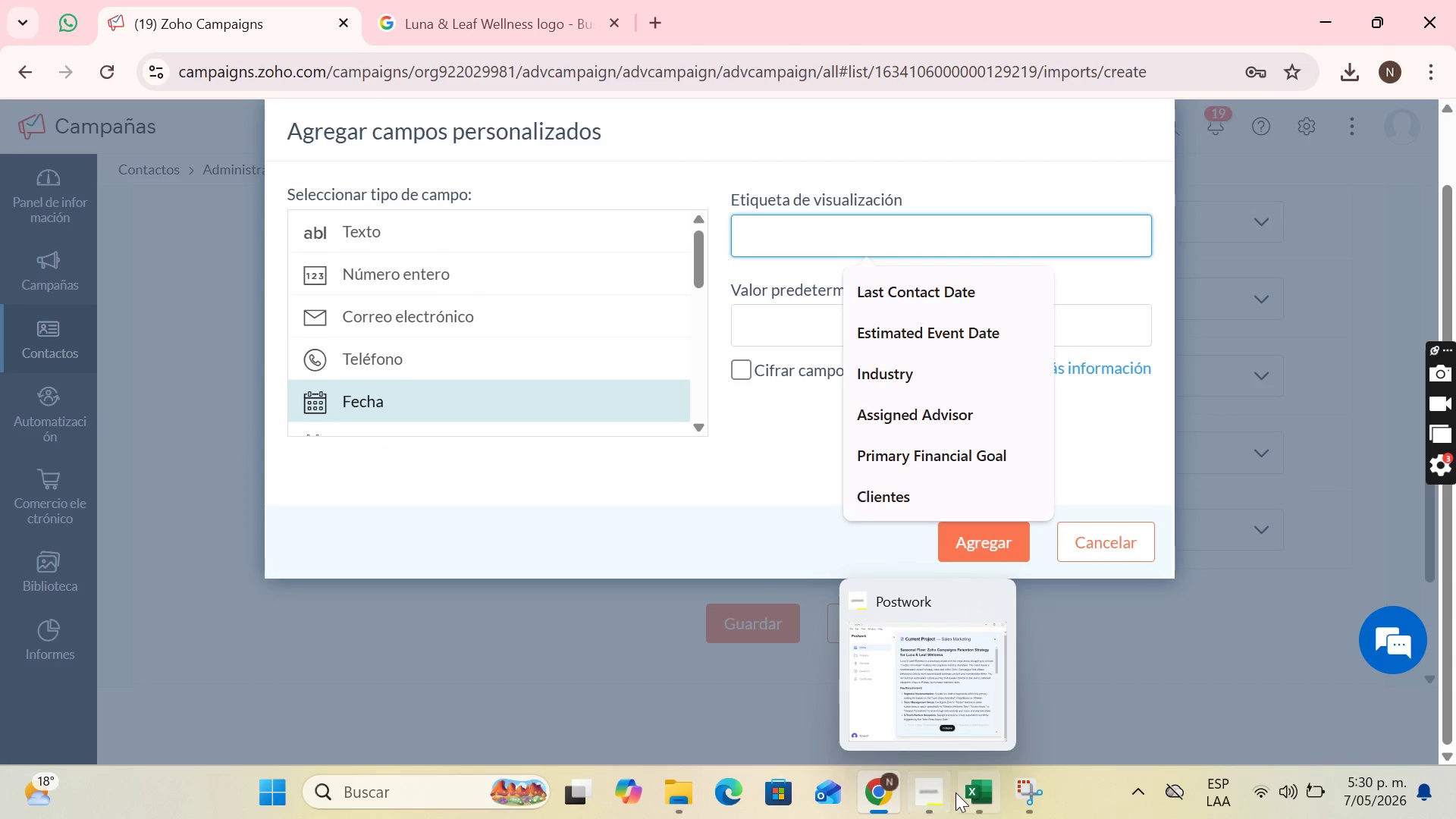 
left_click([960, 792])
 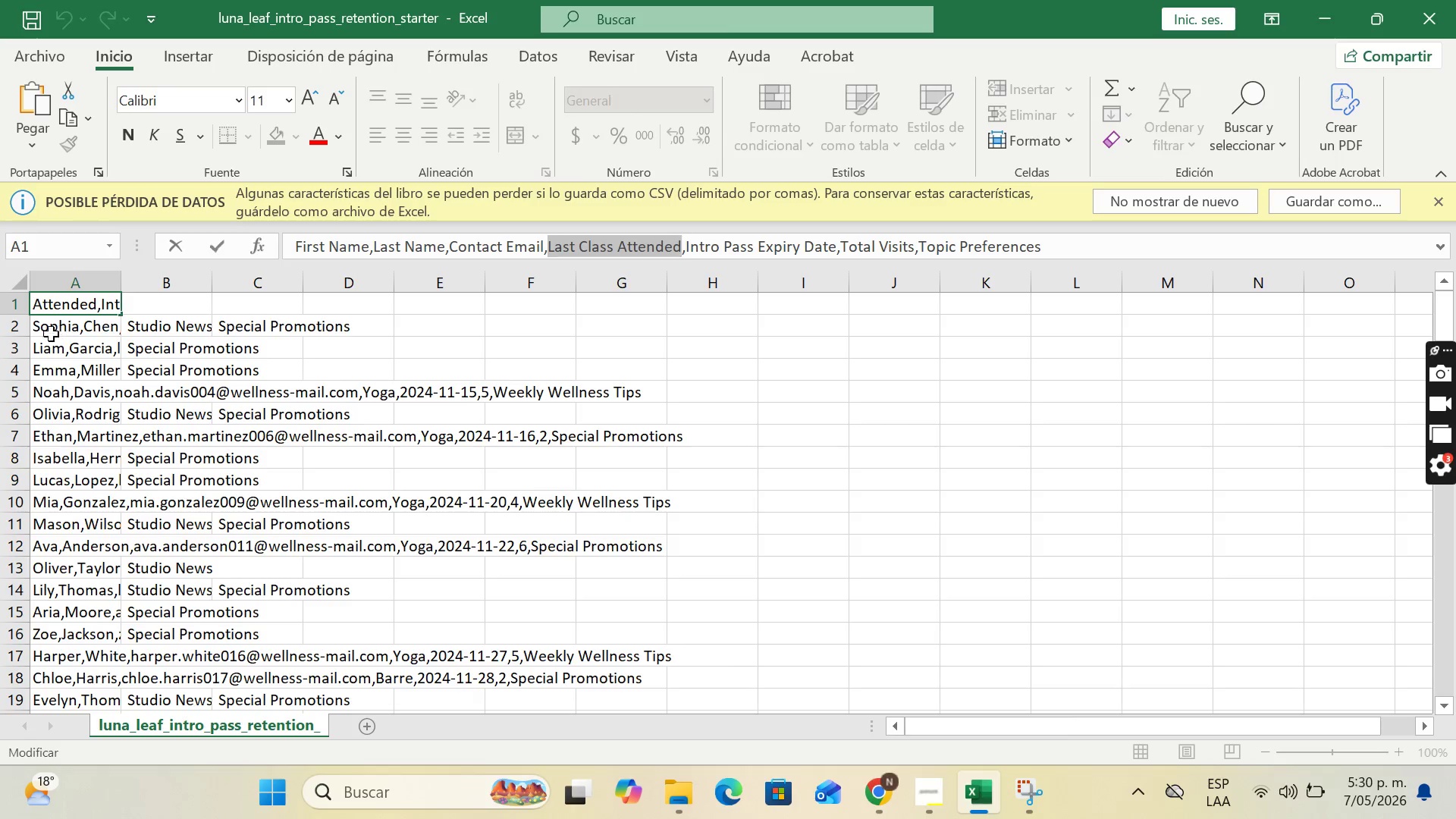 
left_click([47, 331])
 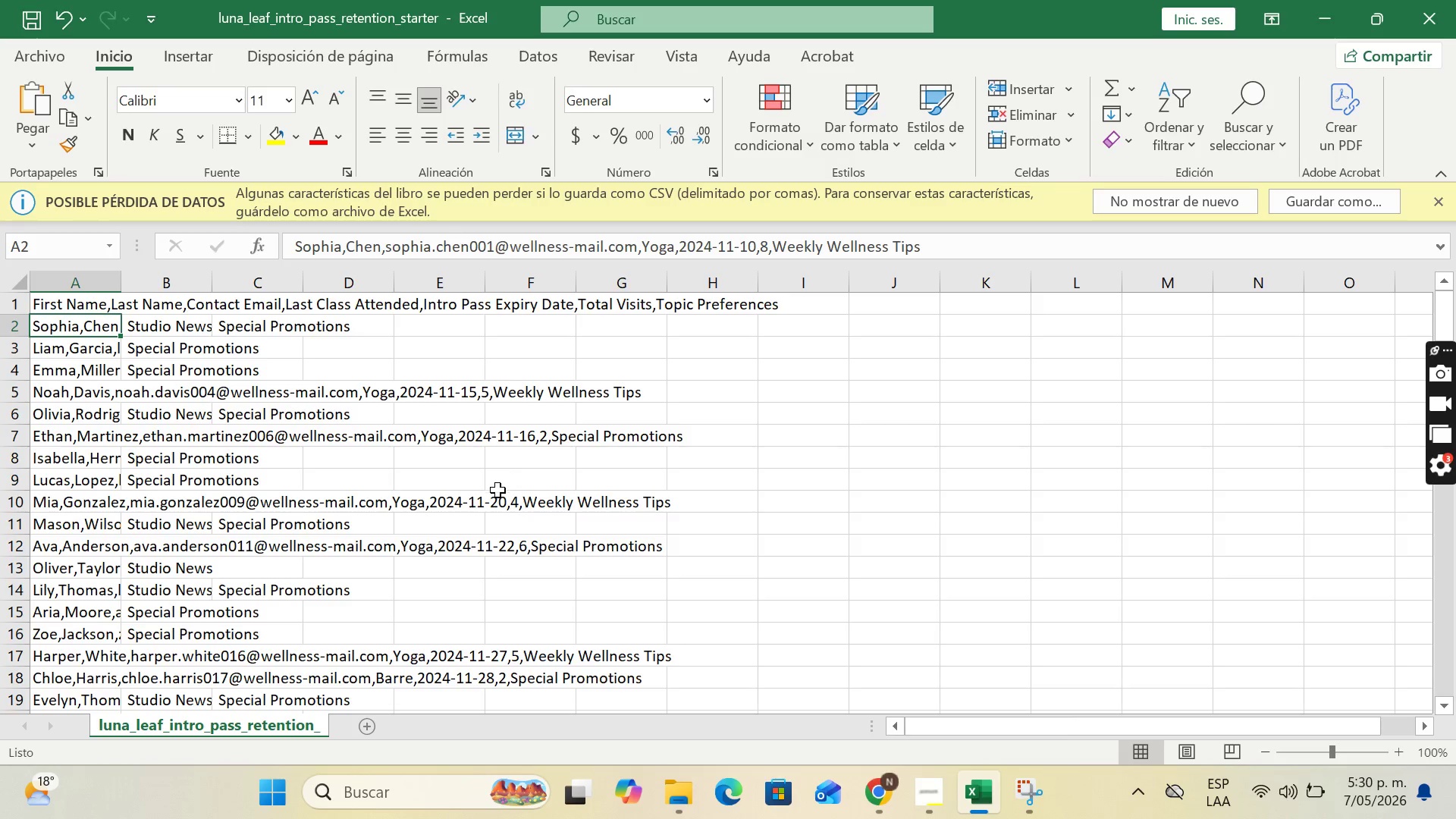 
wait(10.28)
 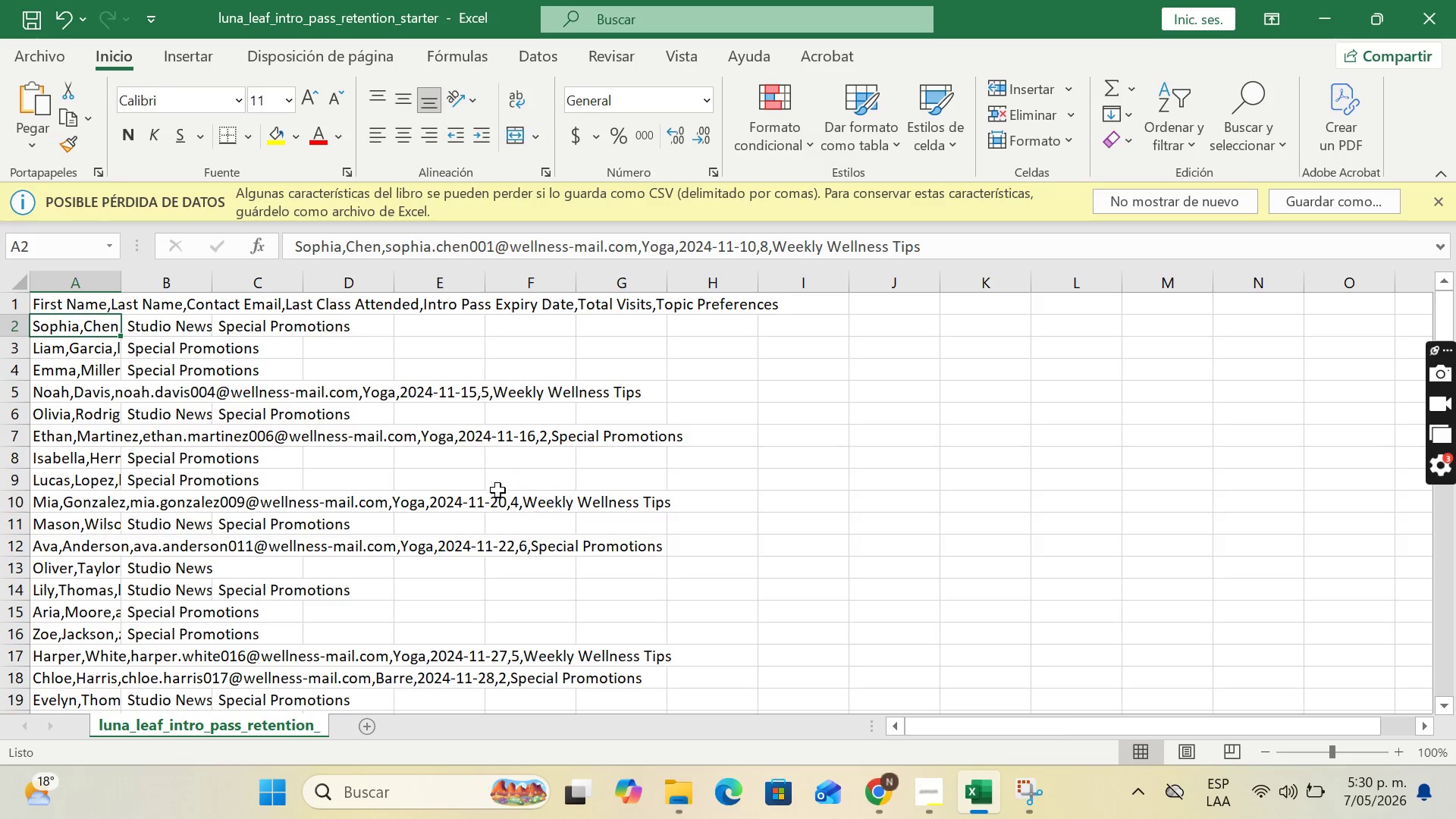 
left_click_drag(start_coordinate=[686, 240], to_coordinate=[835, 243])
 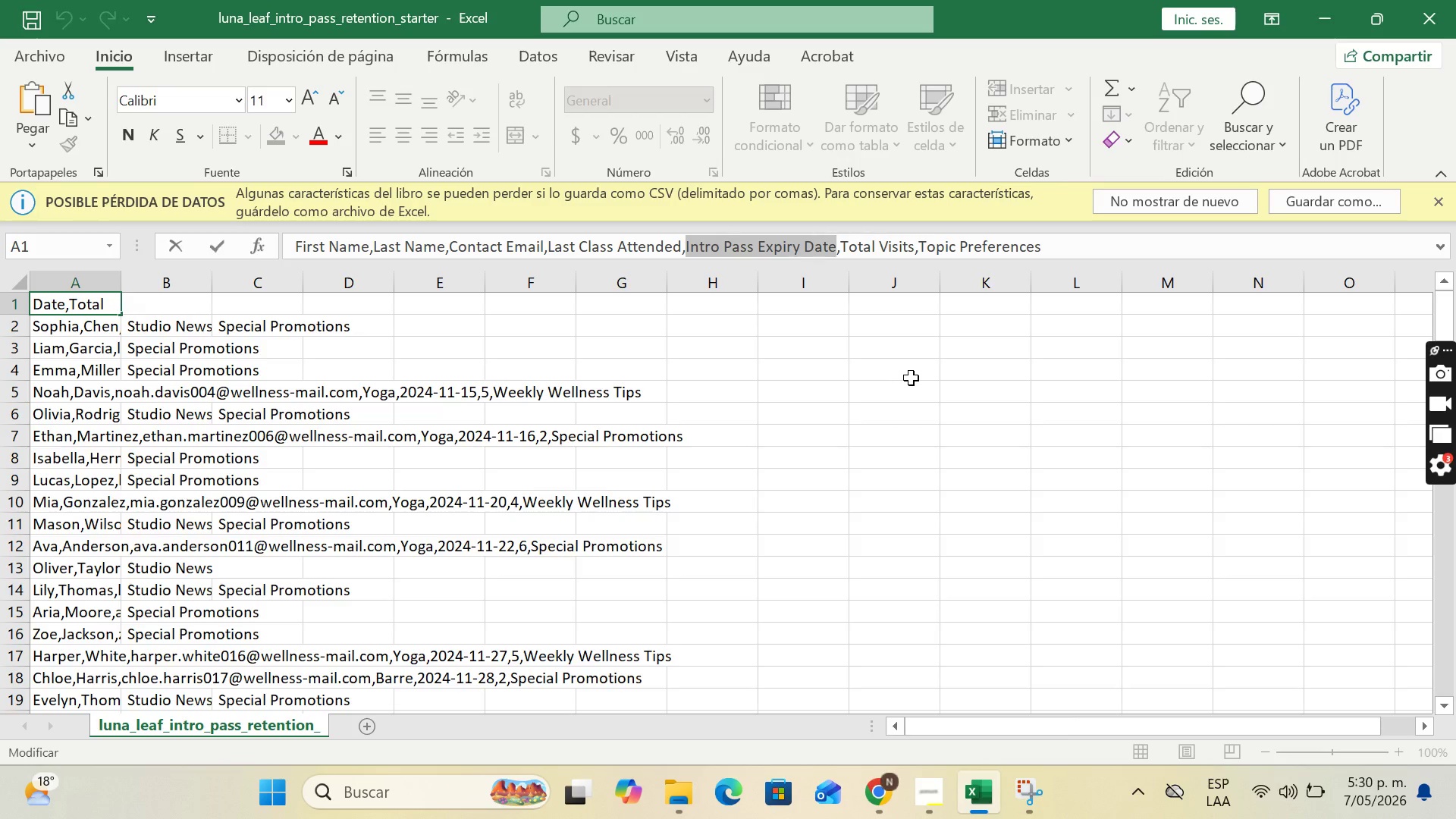 
key(Control+C)
 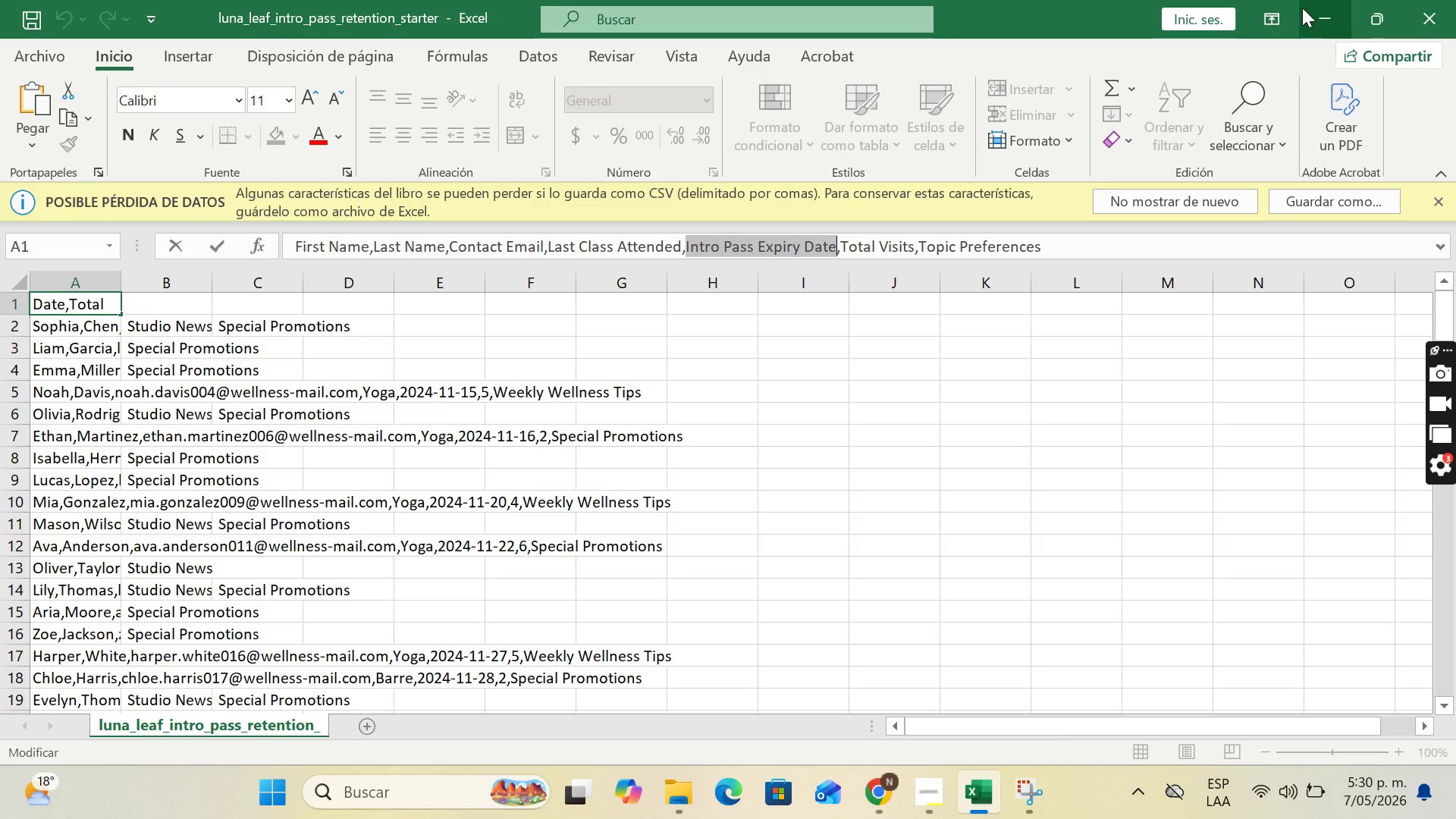 
left_click([1302, 8])
 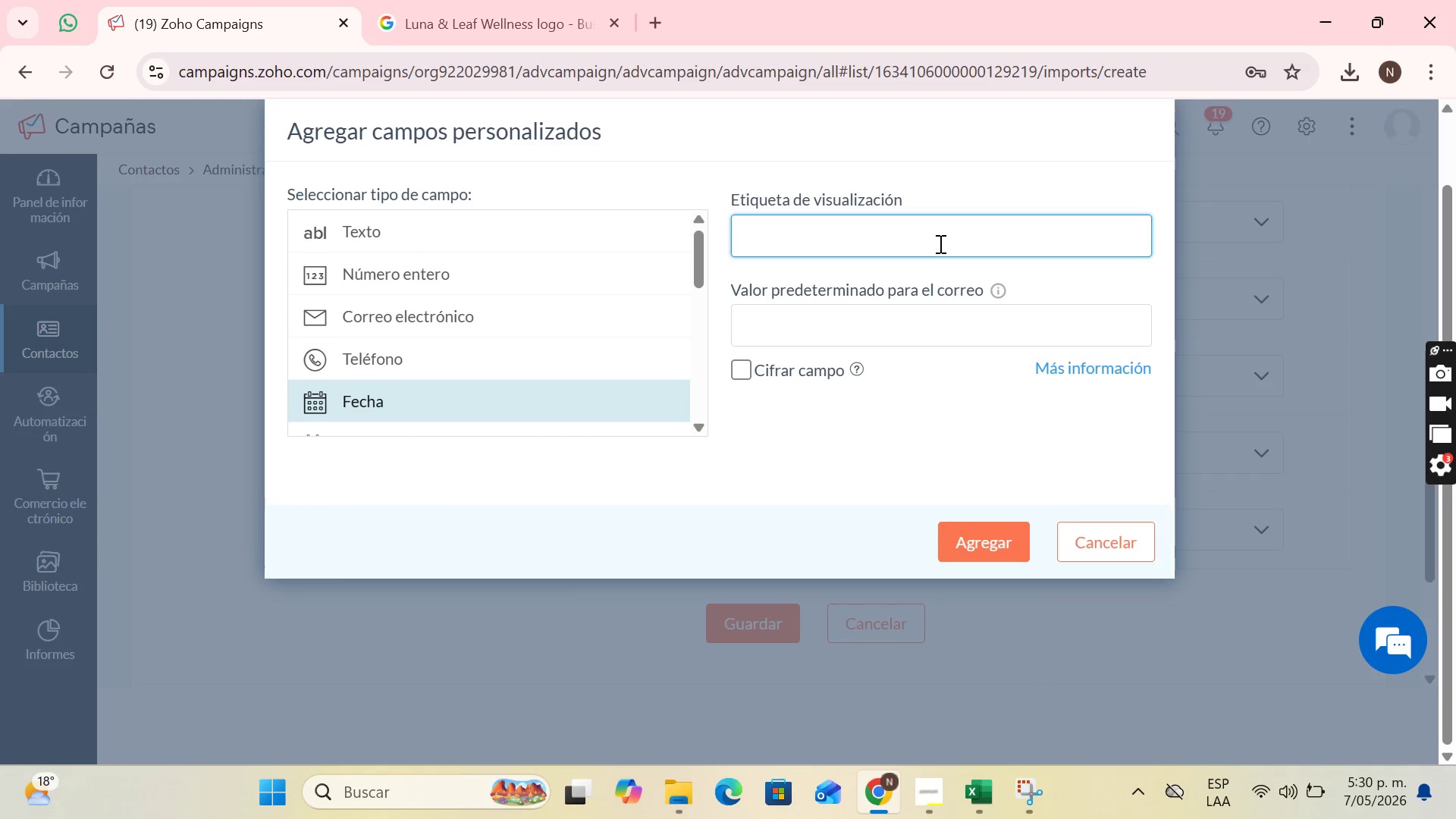 
key(Control+V)
 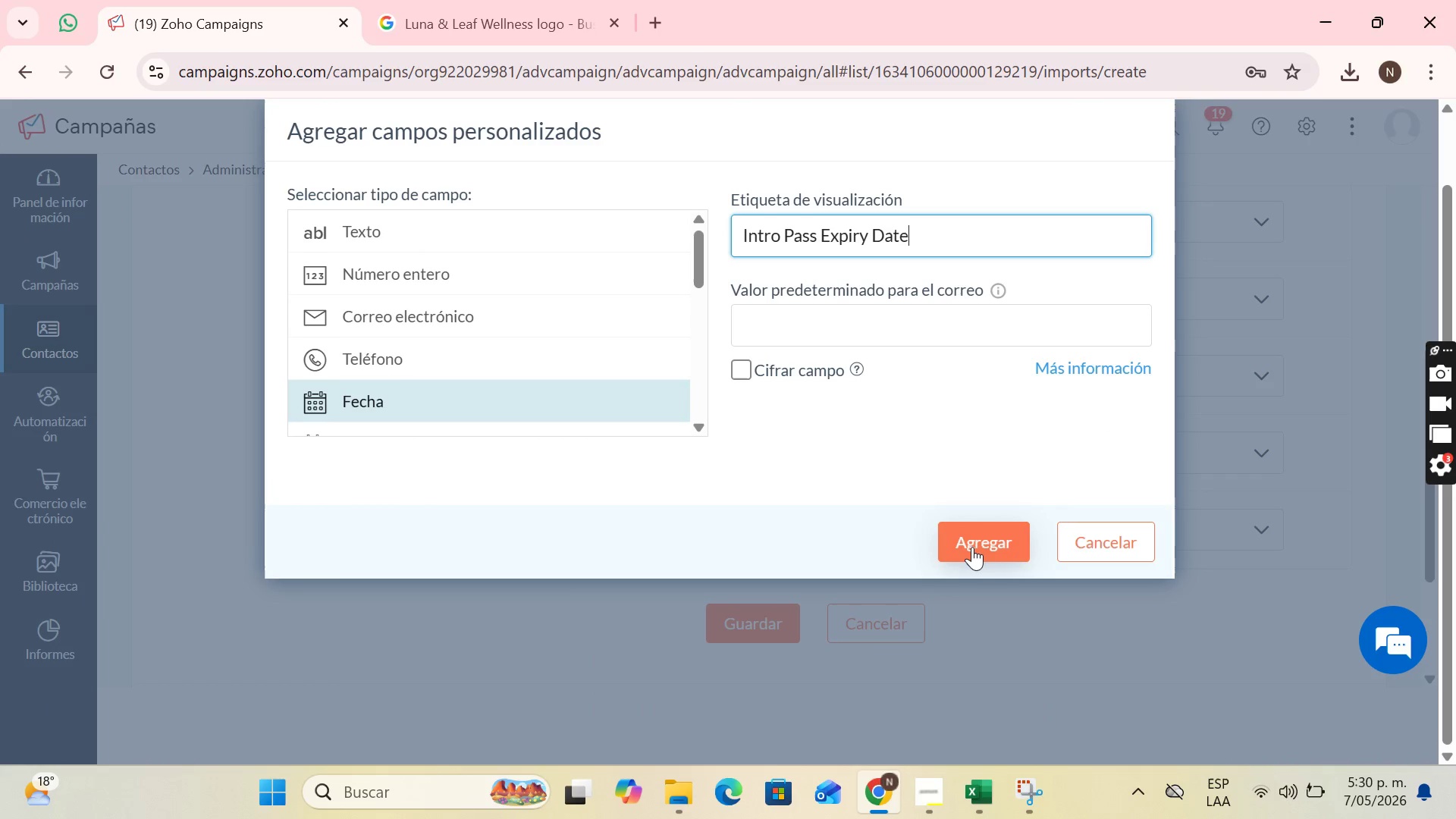 
left_click([972, 547])
 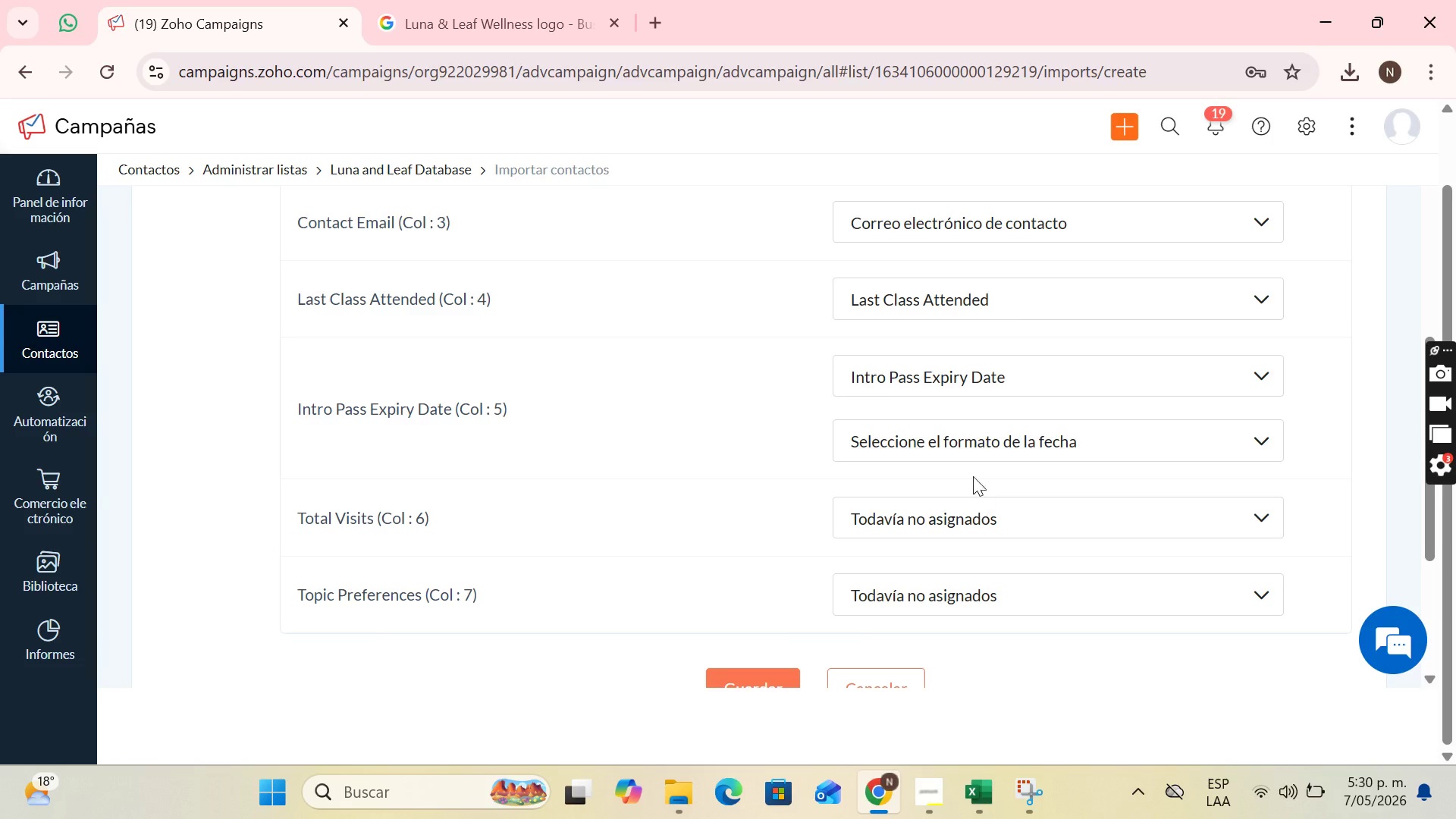 
left_click([968, 442])
 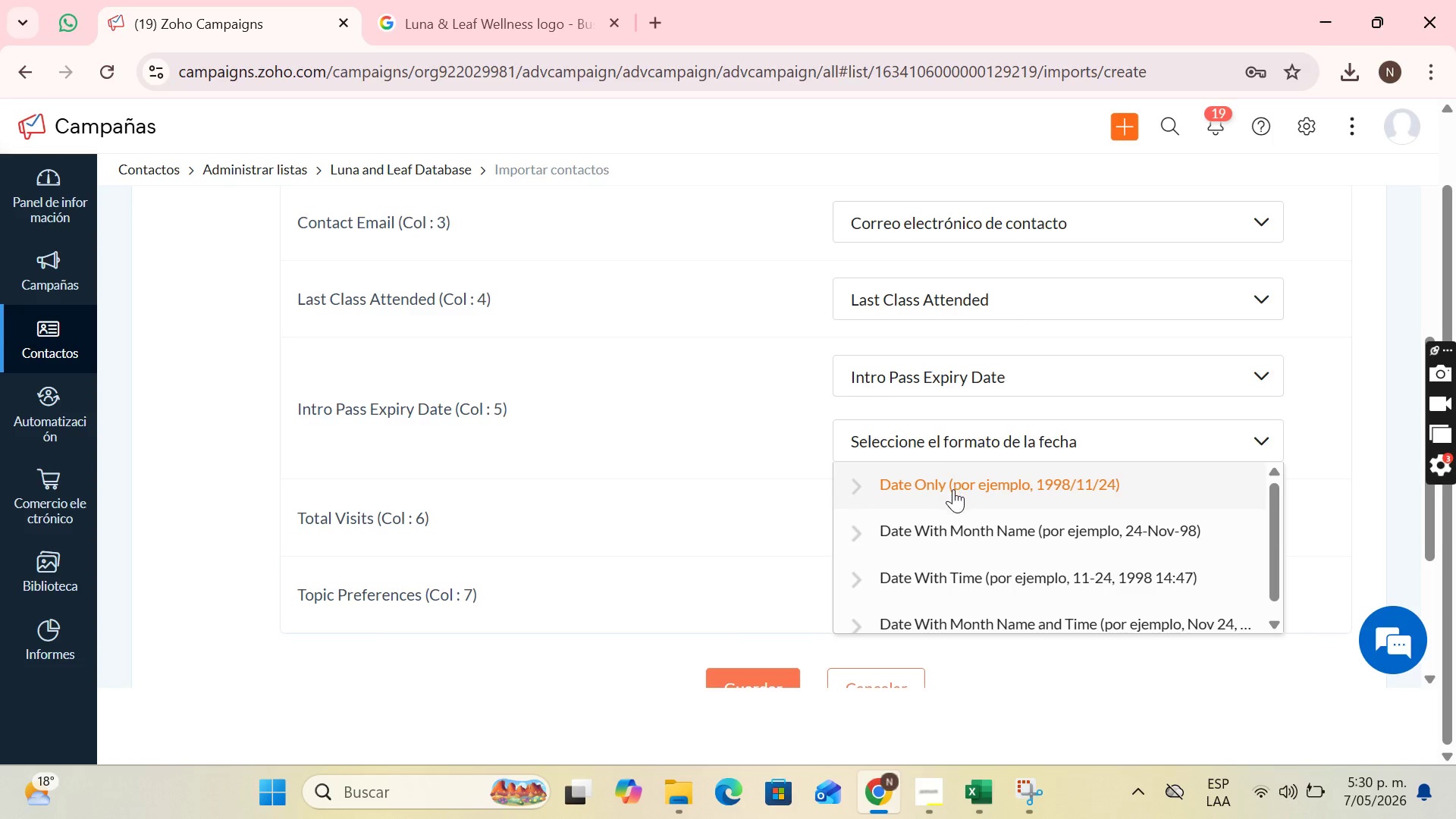 
left_click([956, 488])
 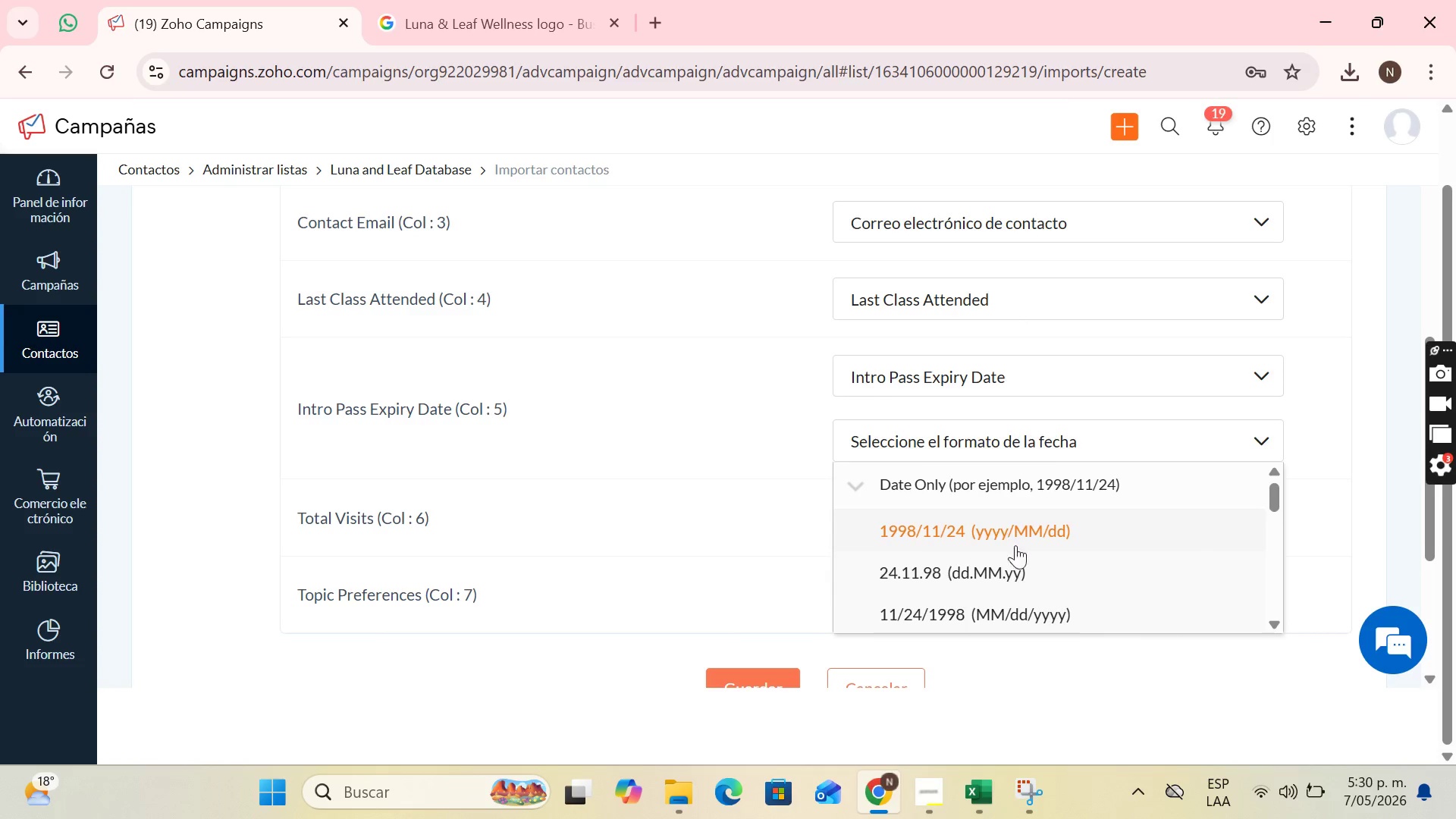 
scroll: coordinate [1043, 617], scroll_direction: down, amount: 5.0
 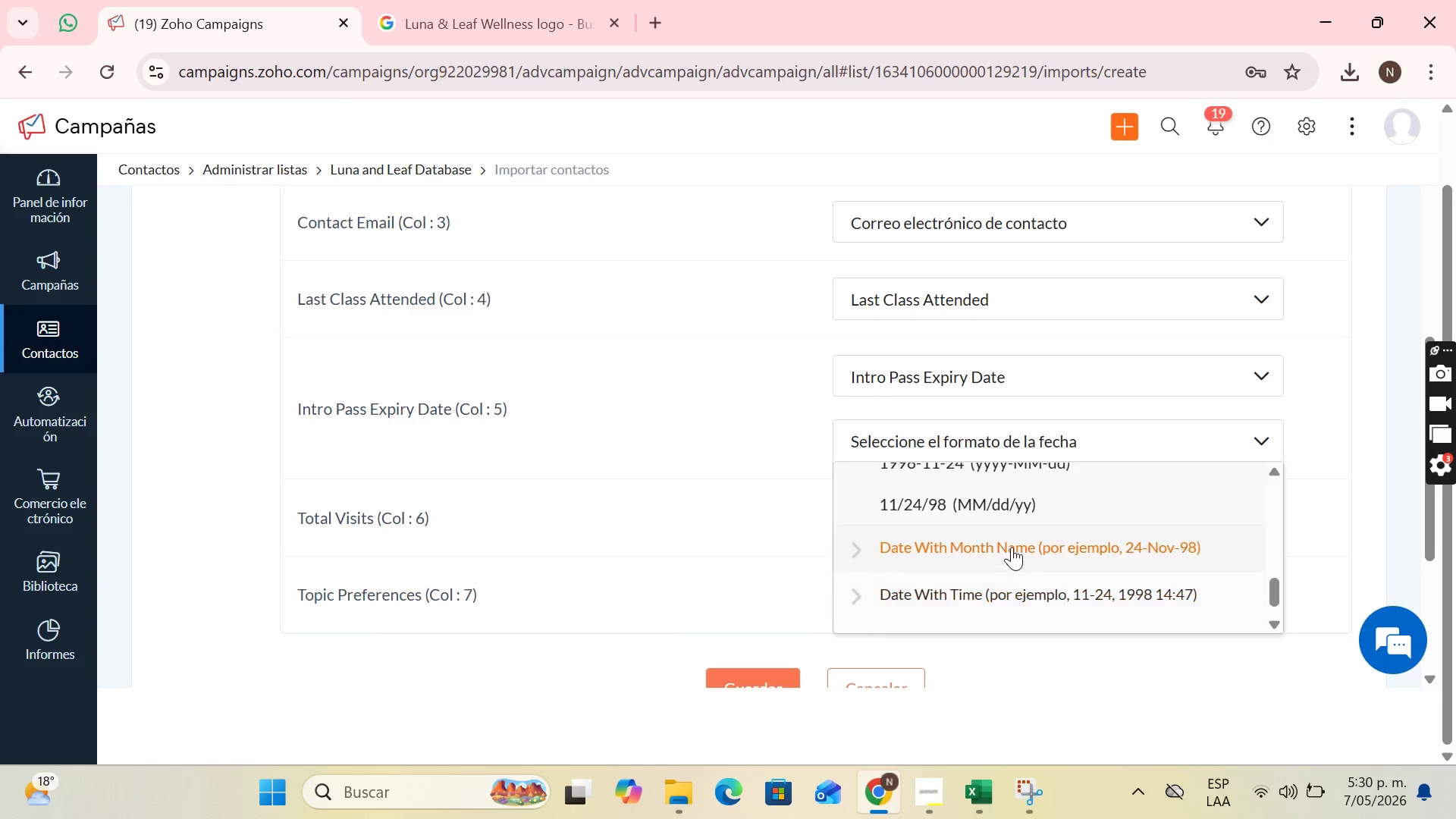 
scroll: coordinate [1010, 544], scroll_direction: up, amount: 1.0
 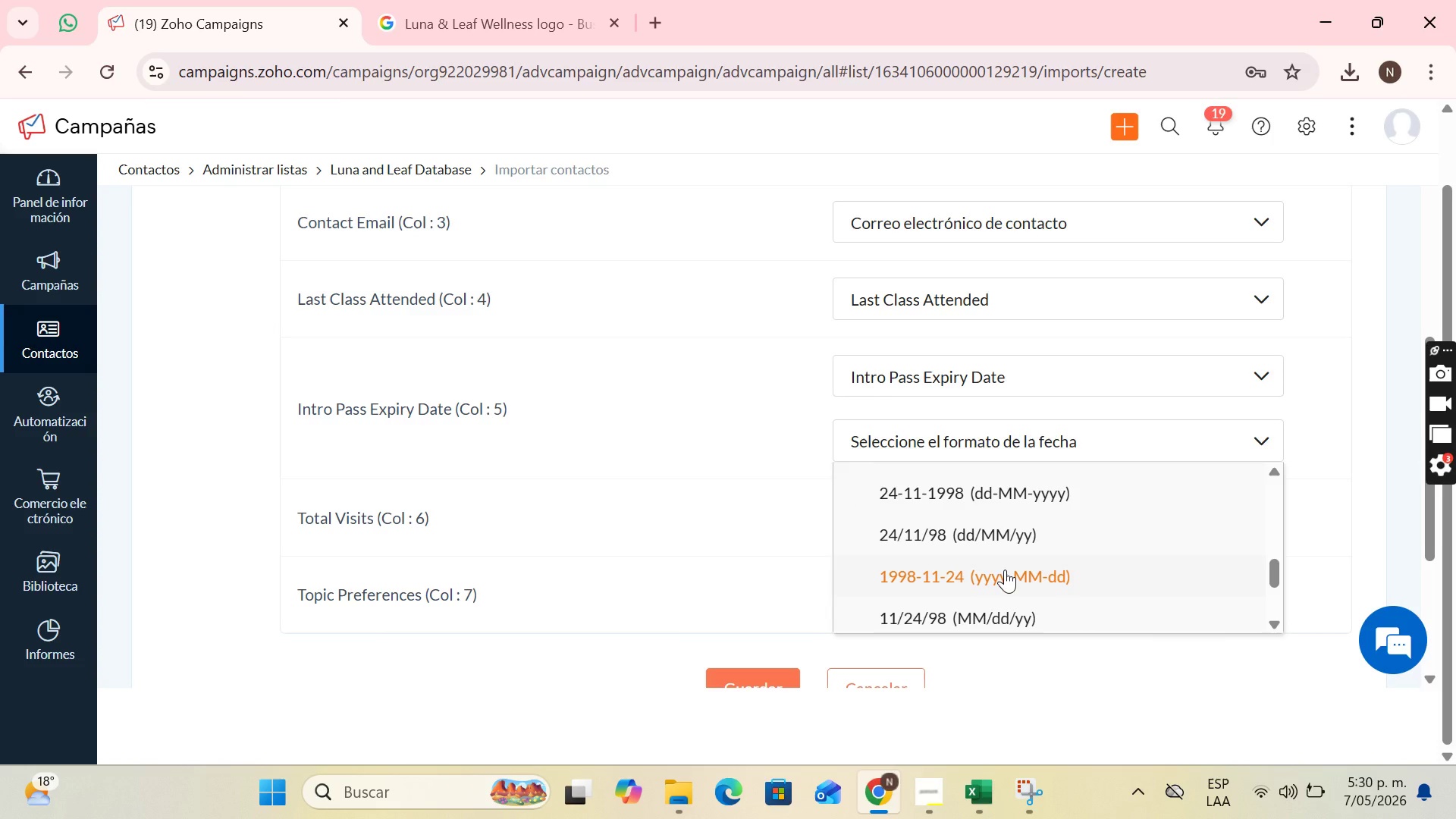 
left_click([1005, 570])
 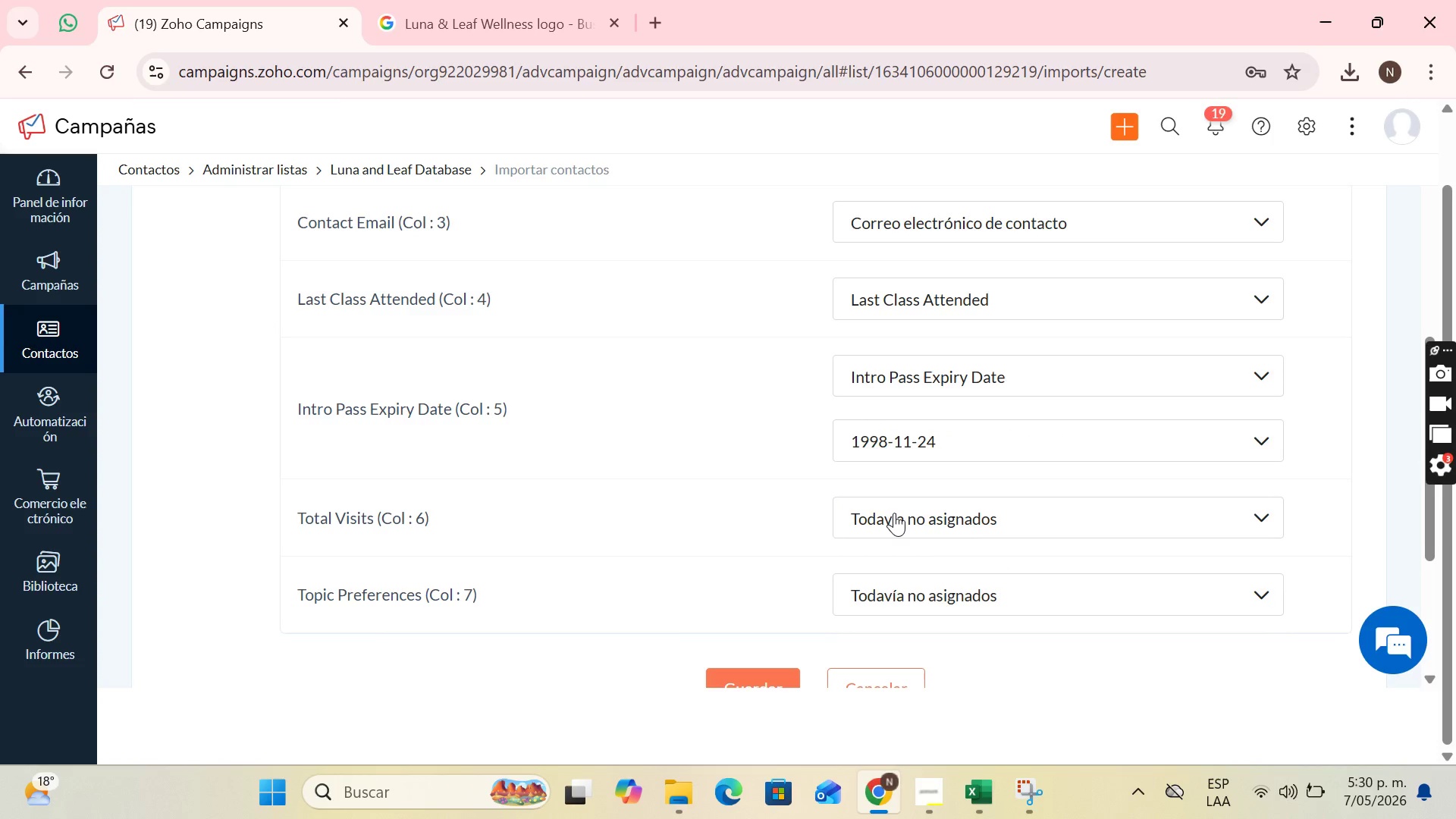 
left_click([894, 513])
 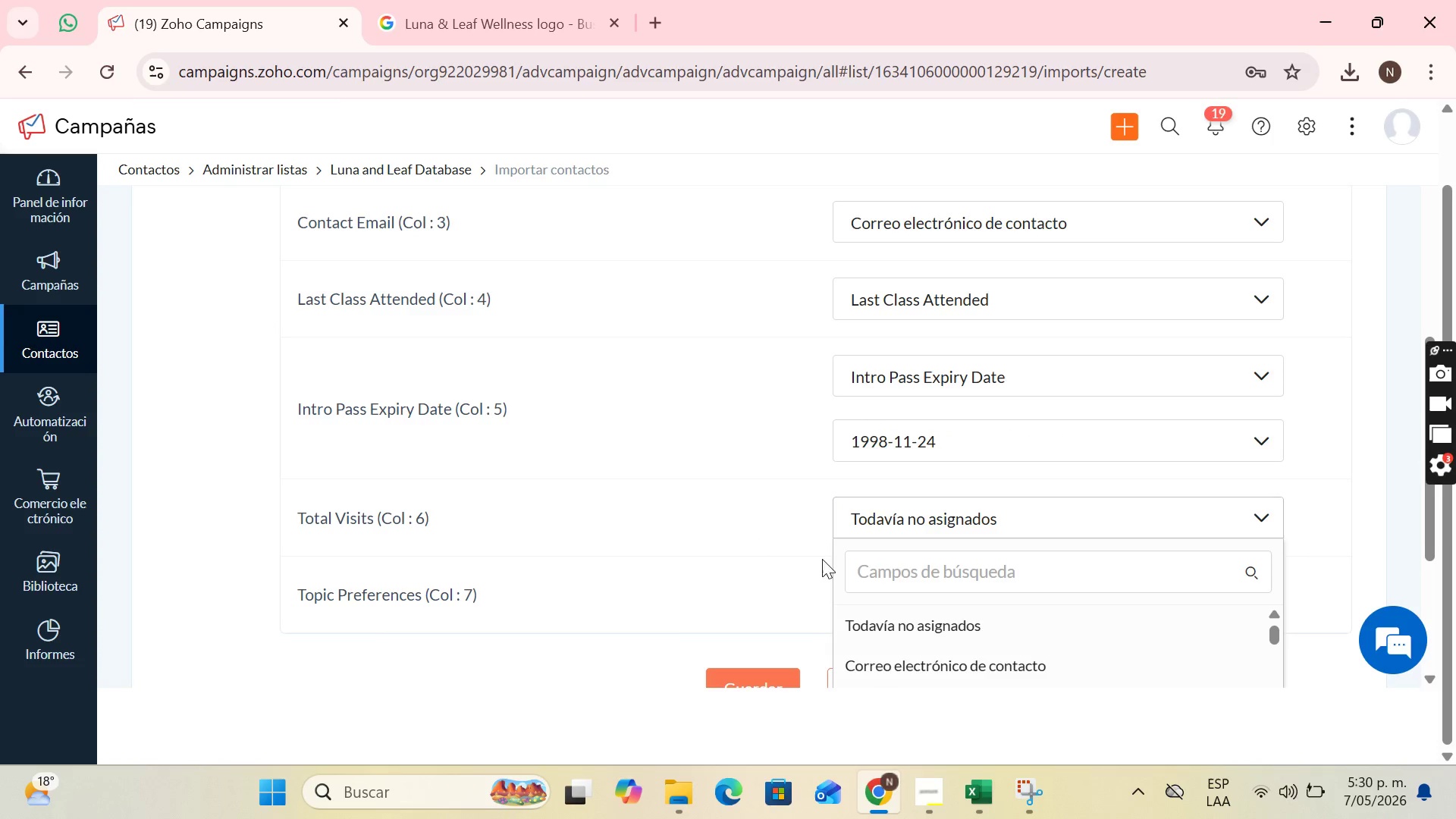 
scroll: coordinate [959, 576], scroll_direction: down, amount: 2.0
 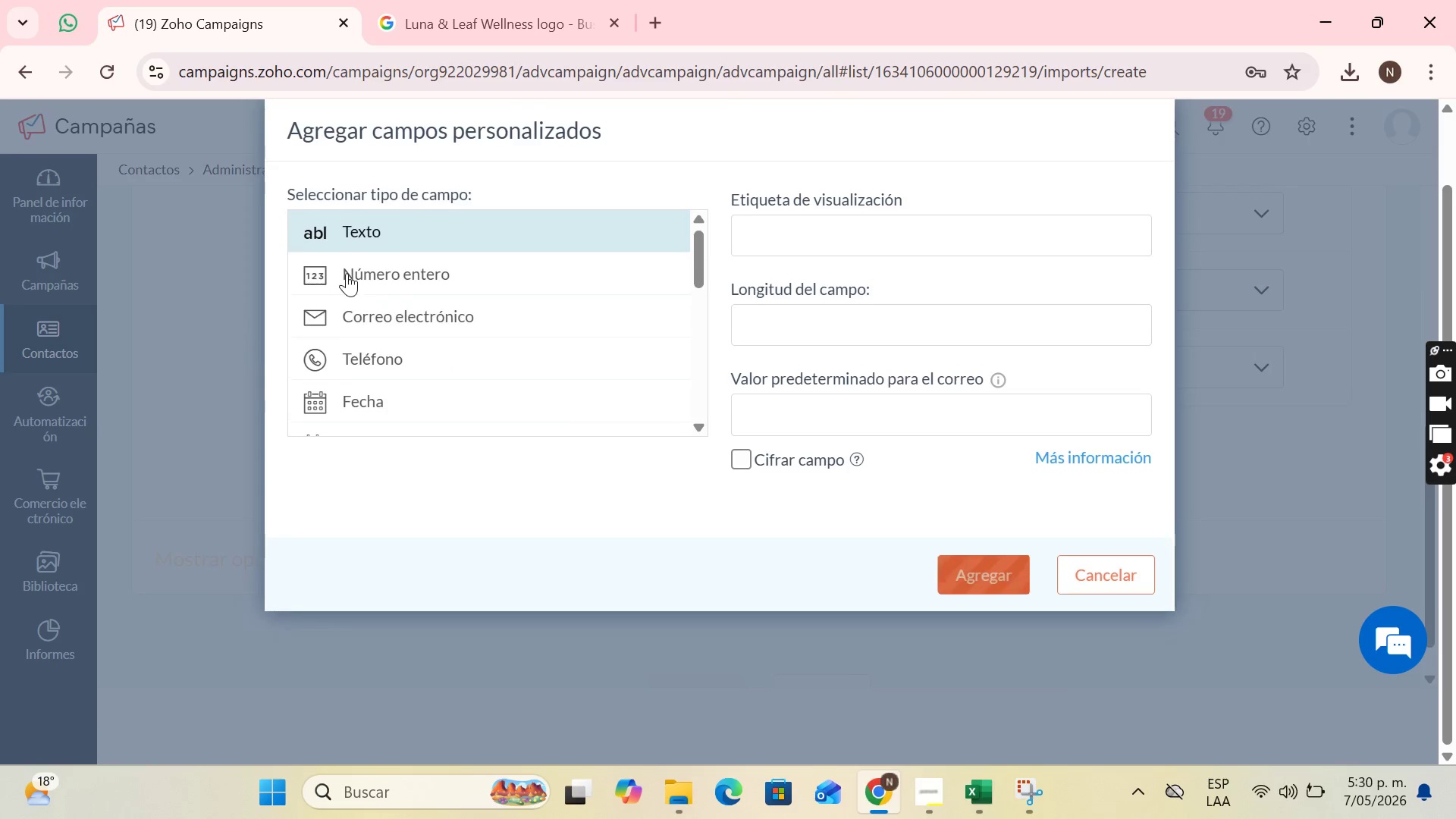 
left_click([420, 281])
 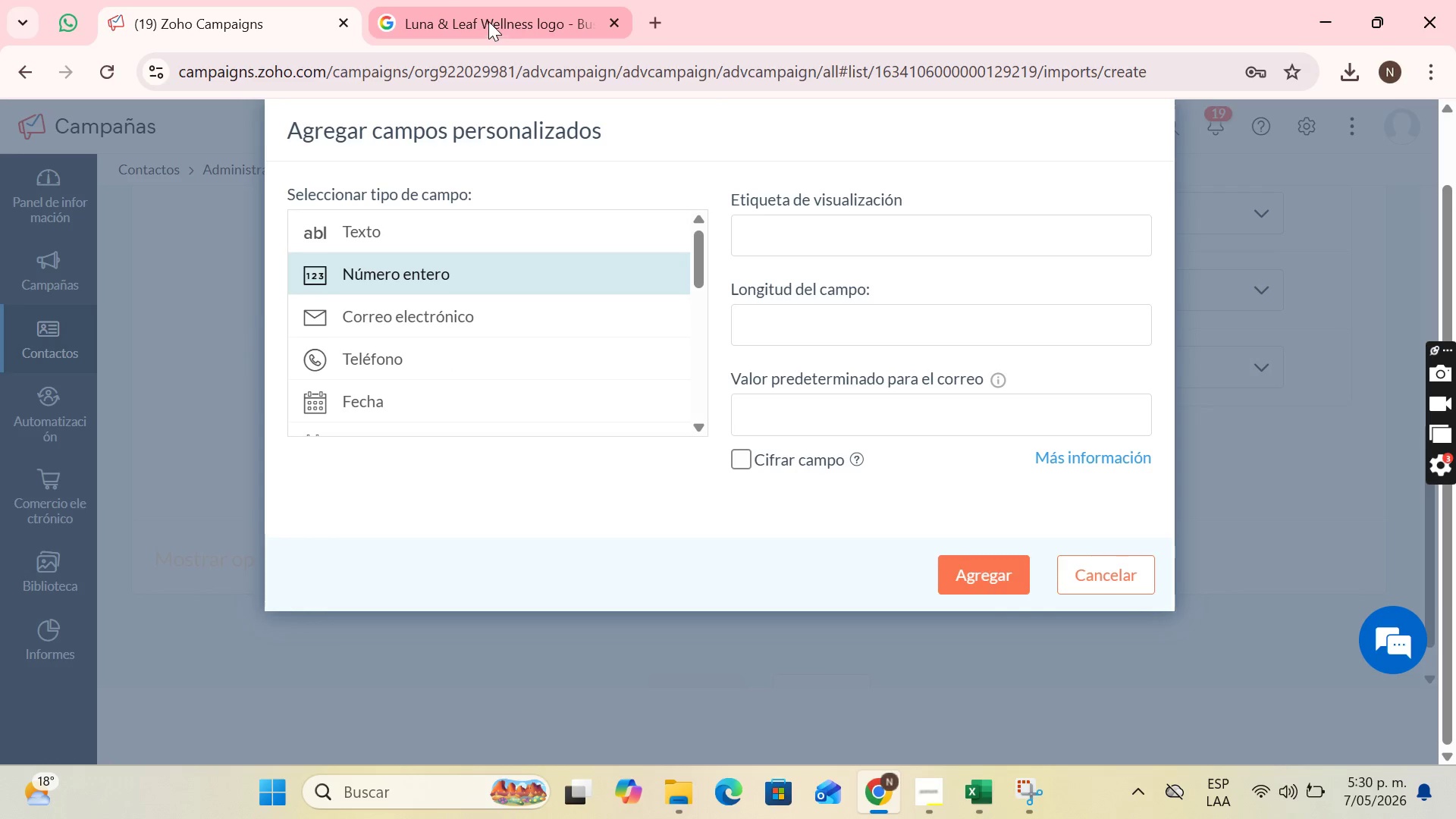 
left_click([489, 13])
 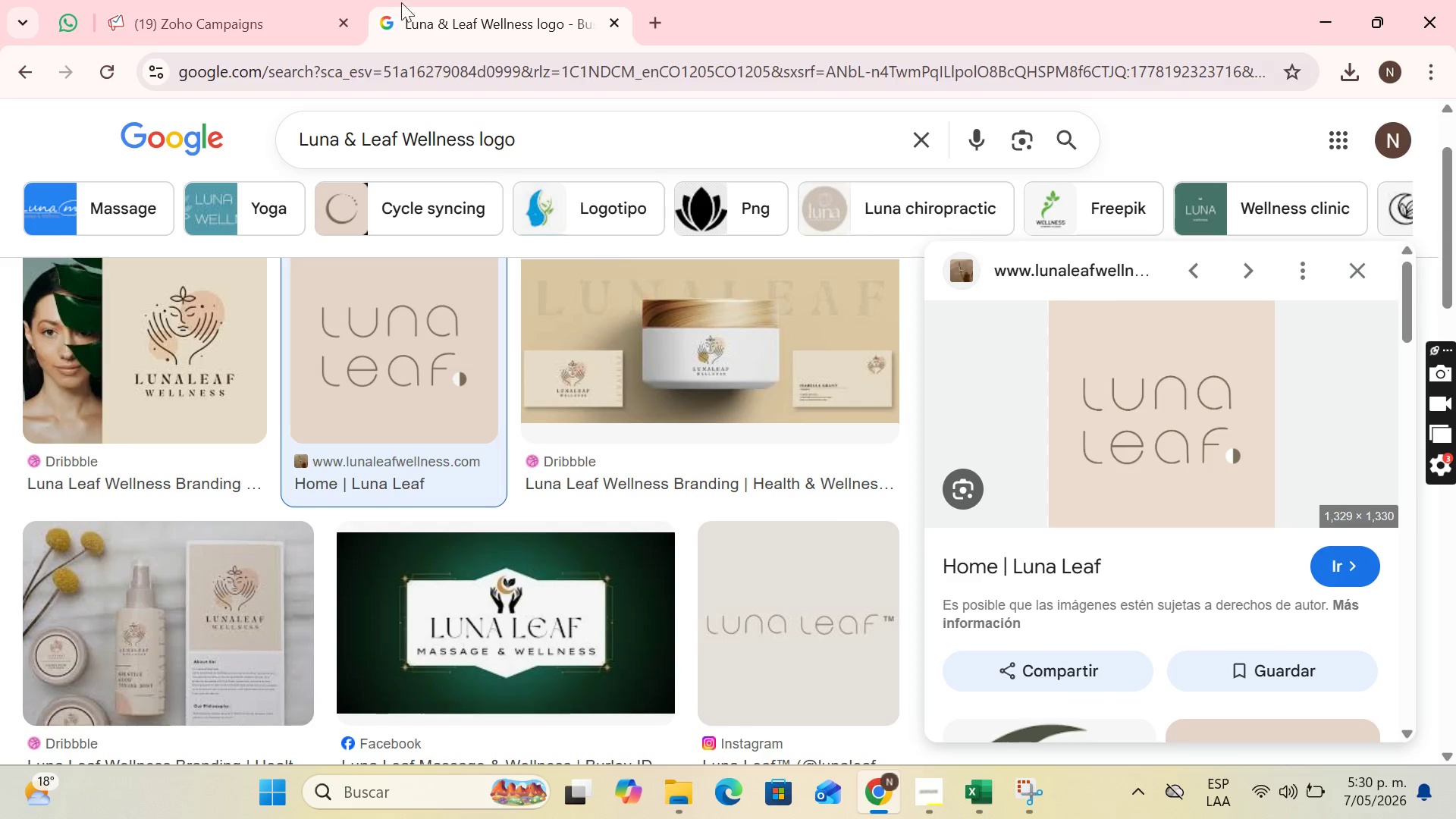 
left_click([241, 0])
 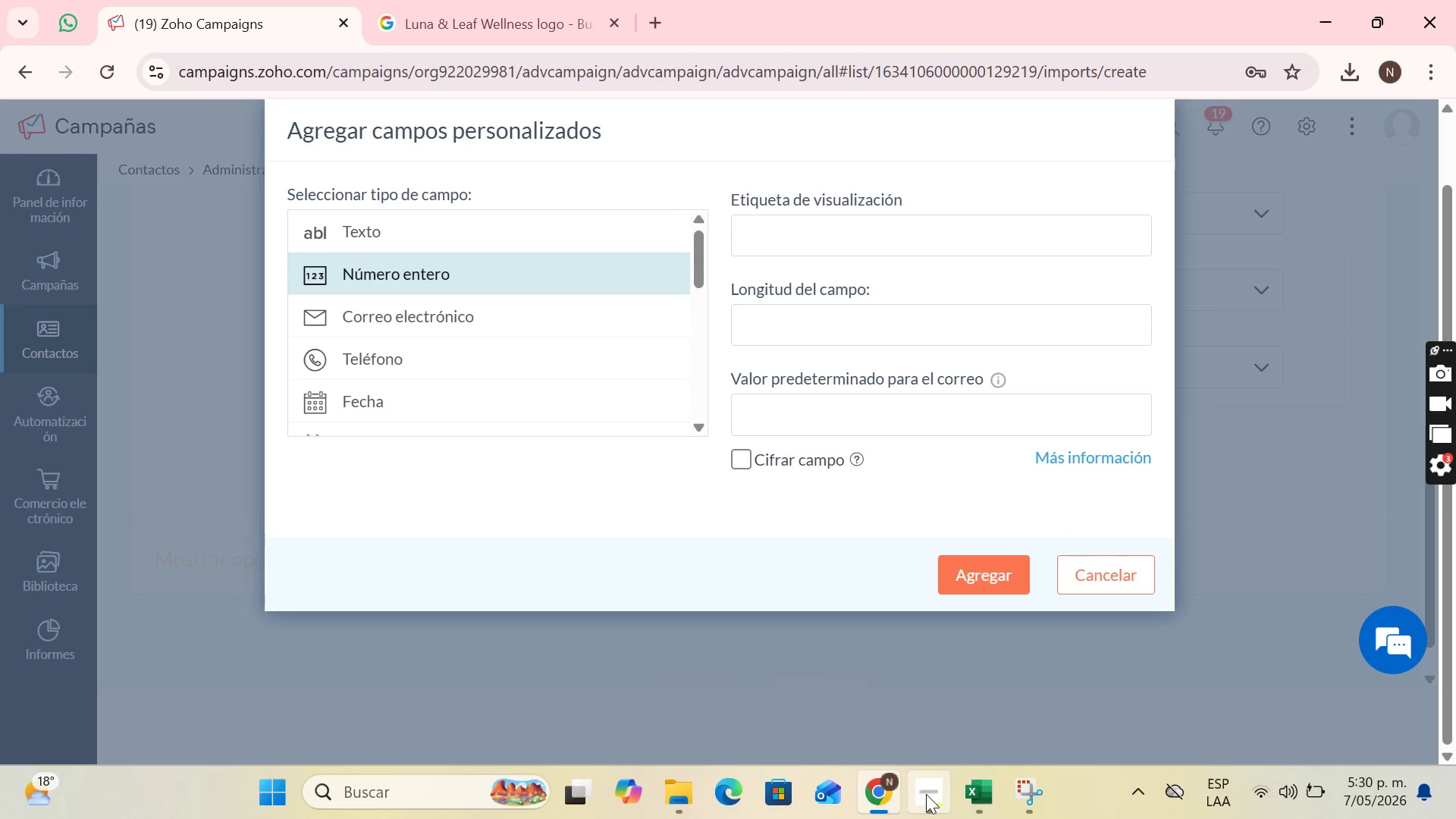 
left_click_drag(start_coordinate=[925, 794], to_coordinate=[920, 771])
 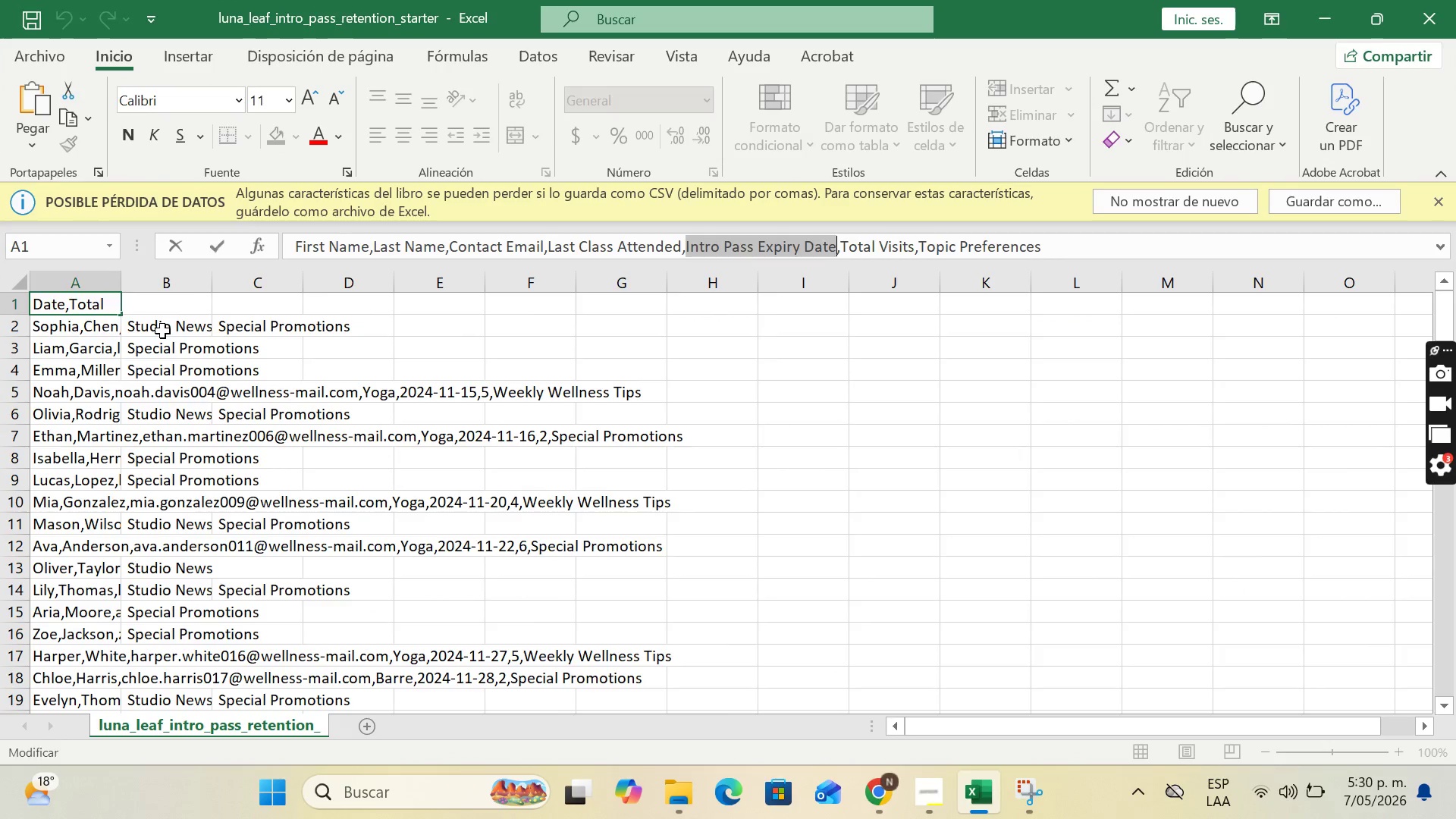 
left_click([78, 334])
 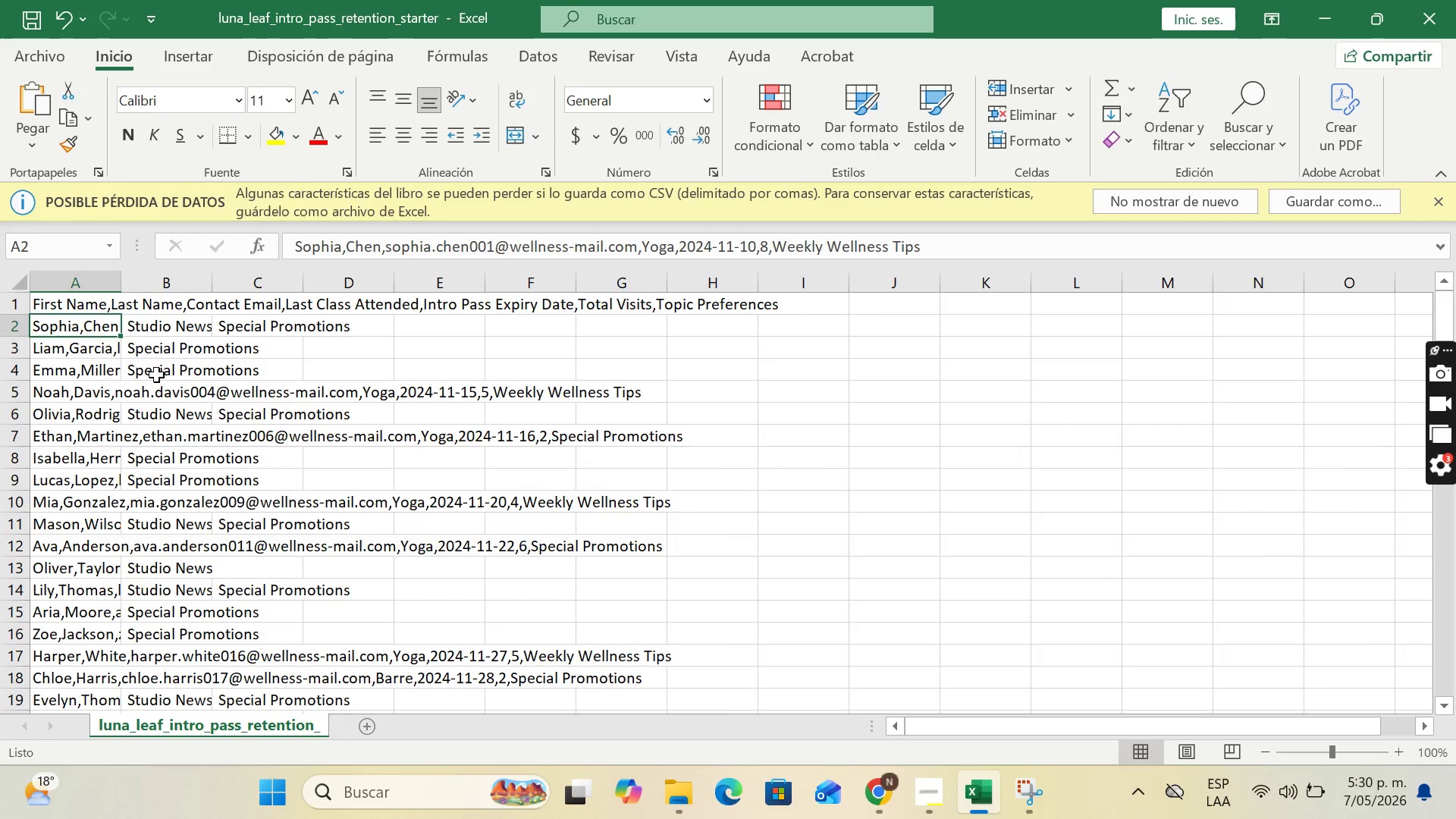 
key(ArrowDown)
 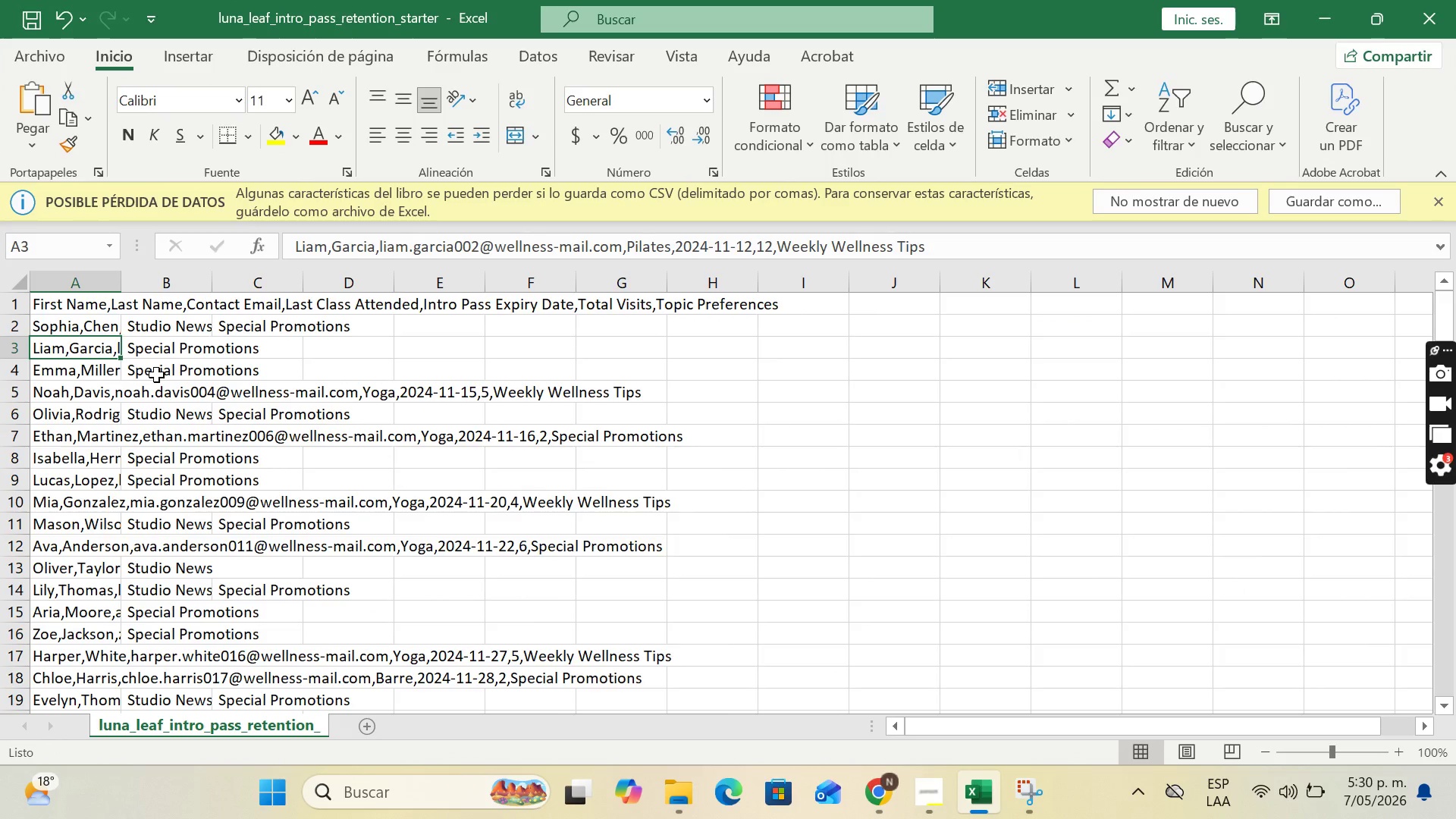 
key(ArrowDown)
 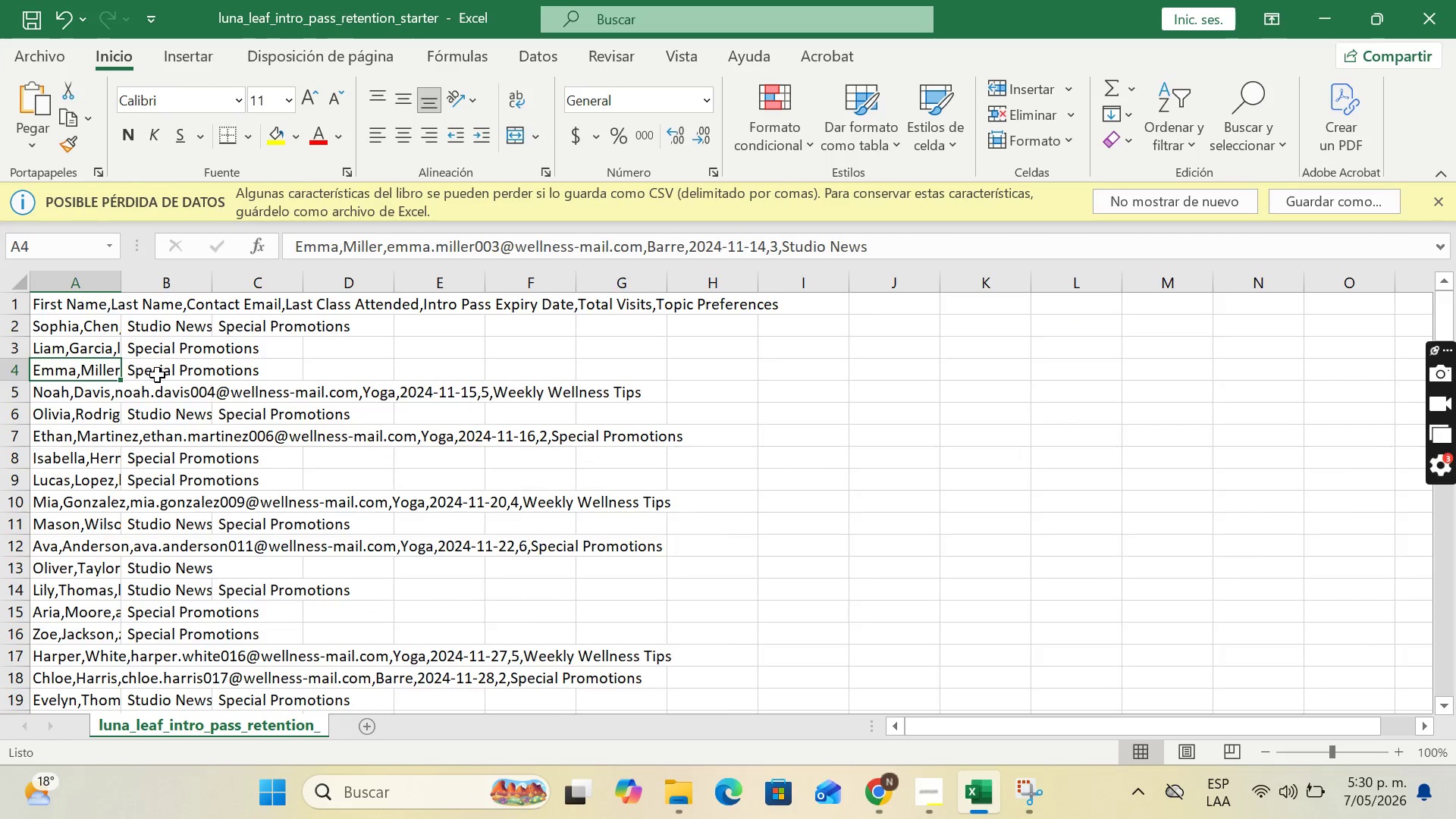 
key(ArrowDown)
 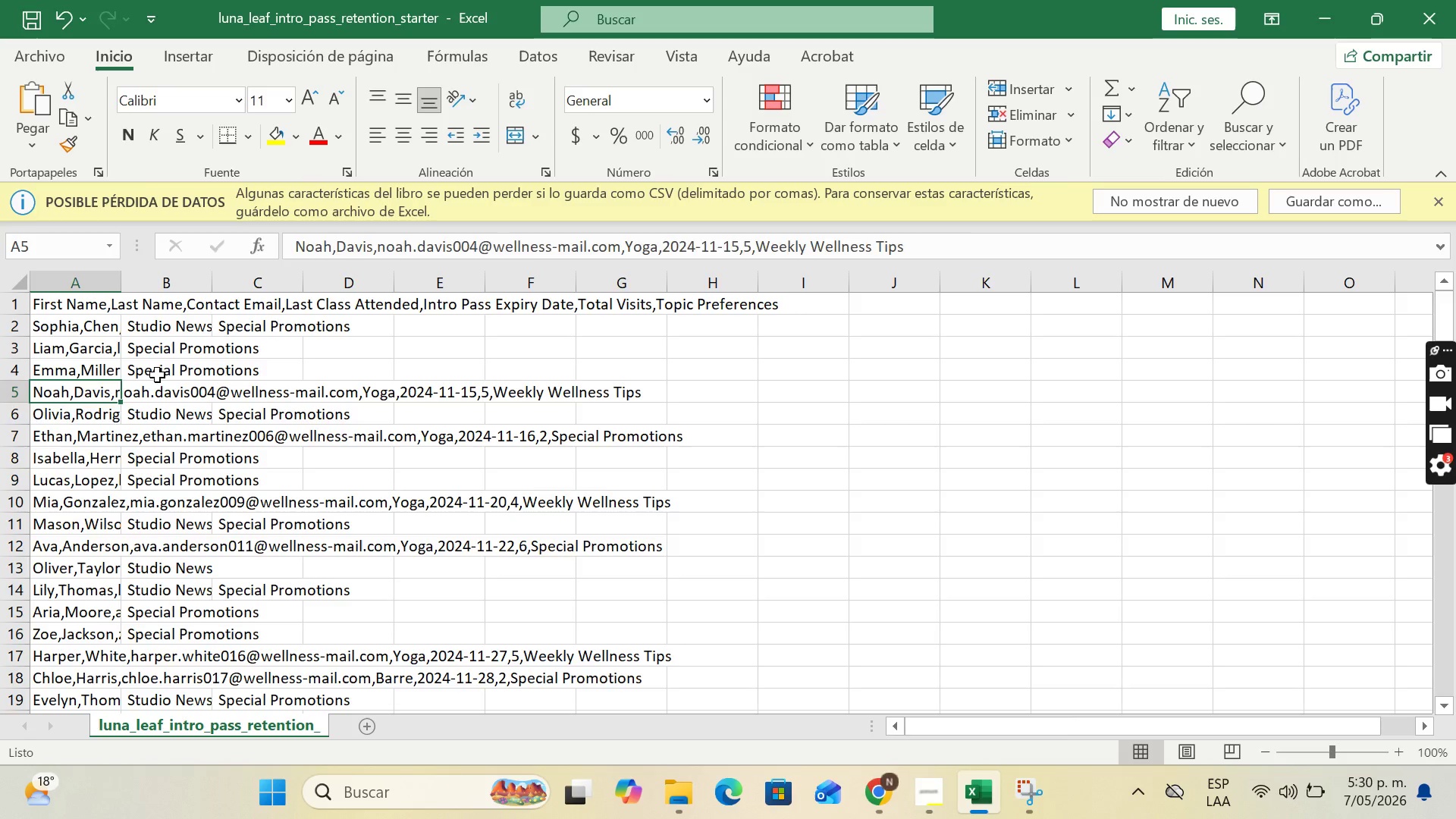 
key(ArrowDown)
 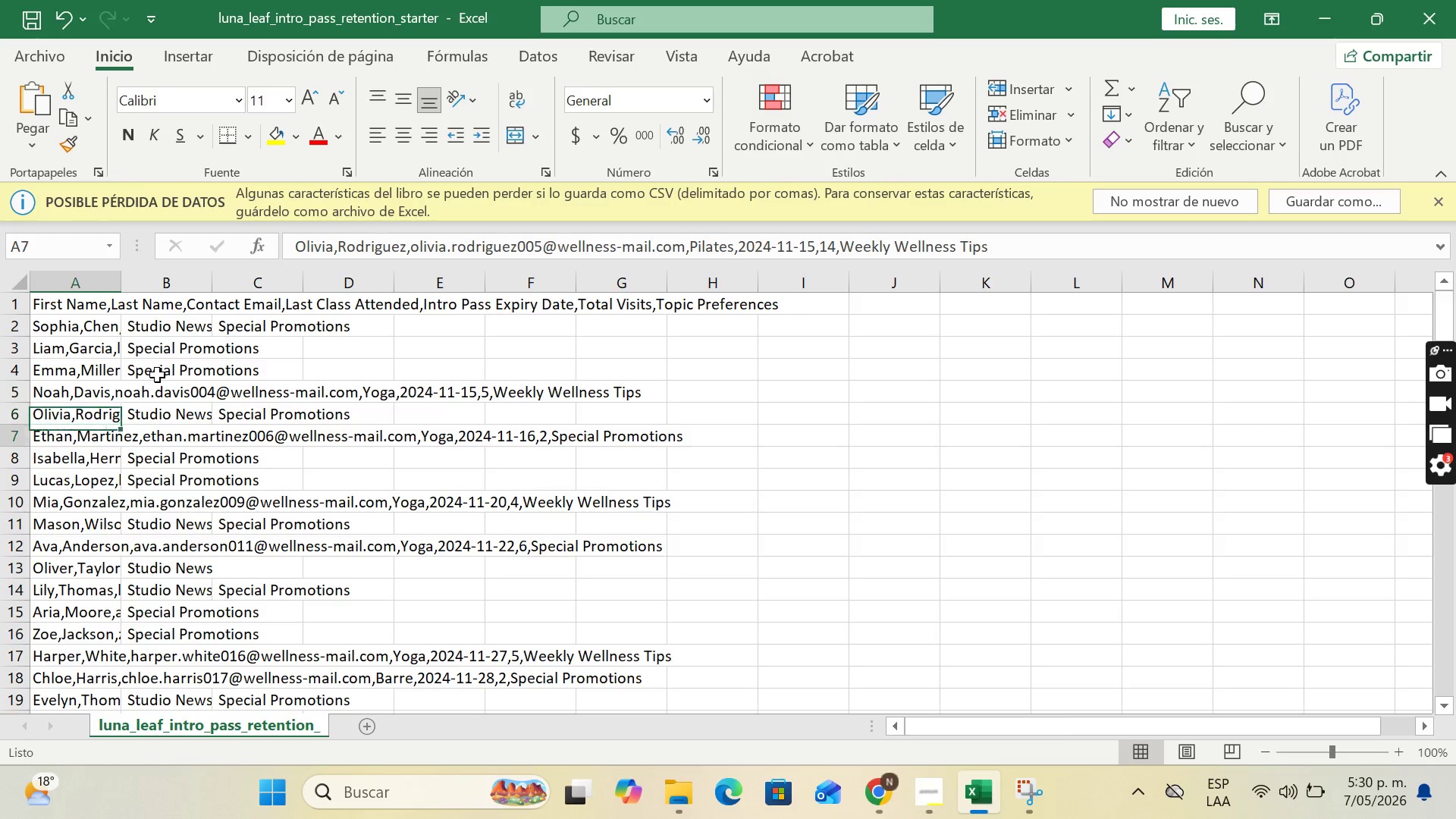 
key(ArrowDown)
 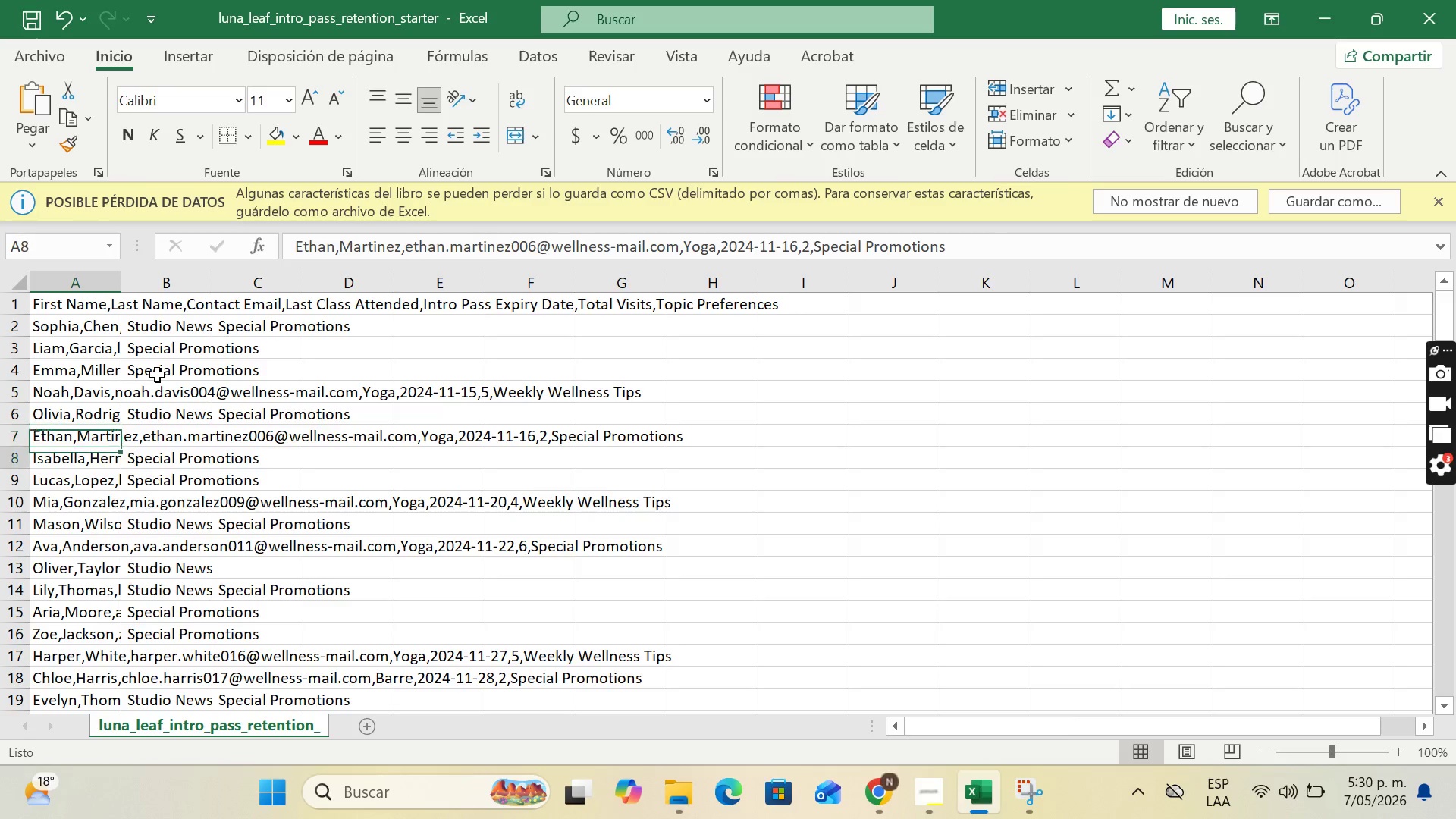 
key(ArrowDown)
 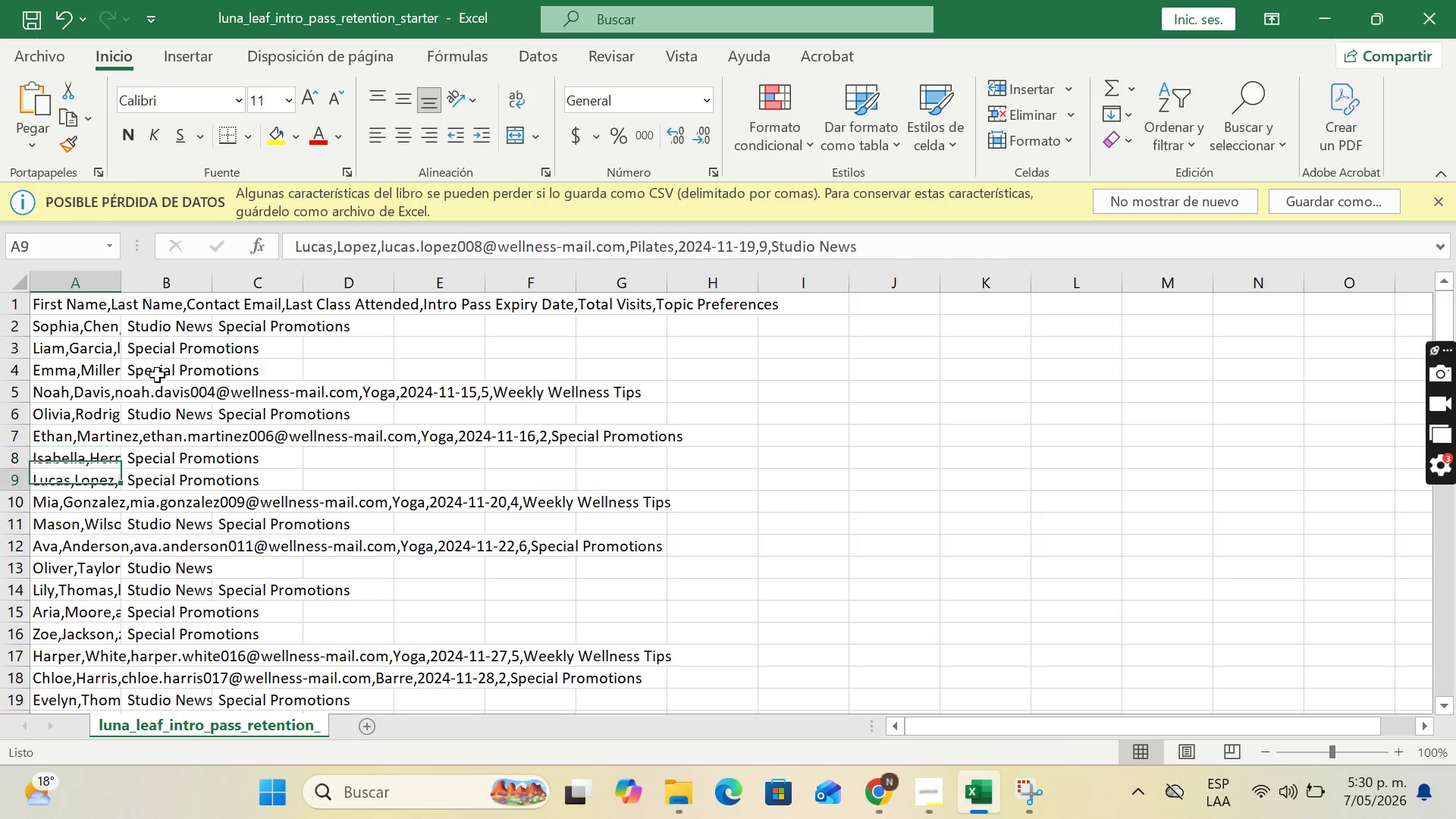 
key(ArrowDown)
 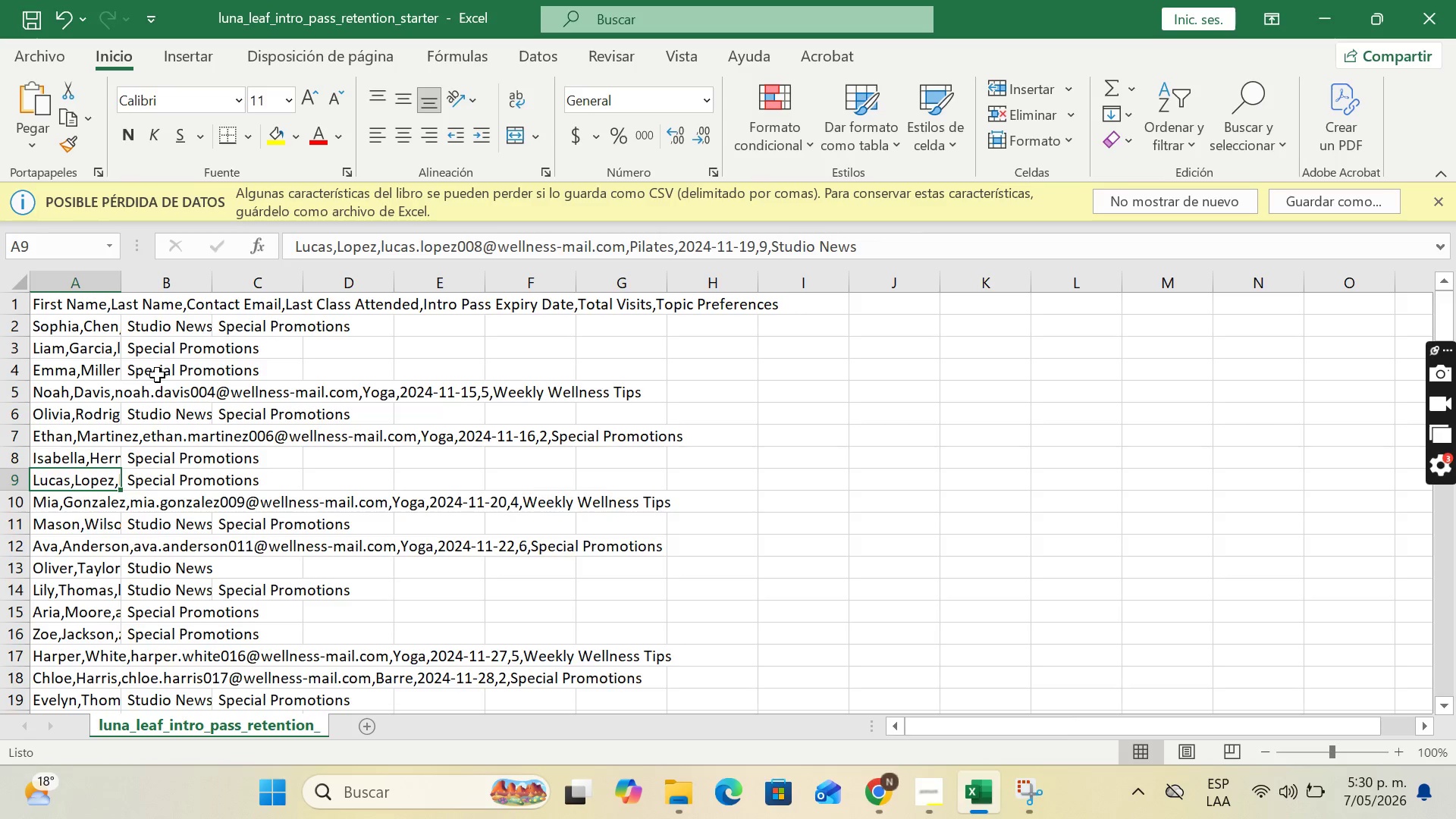 
key(ArrowDown)
 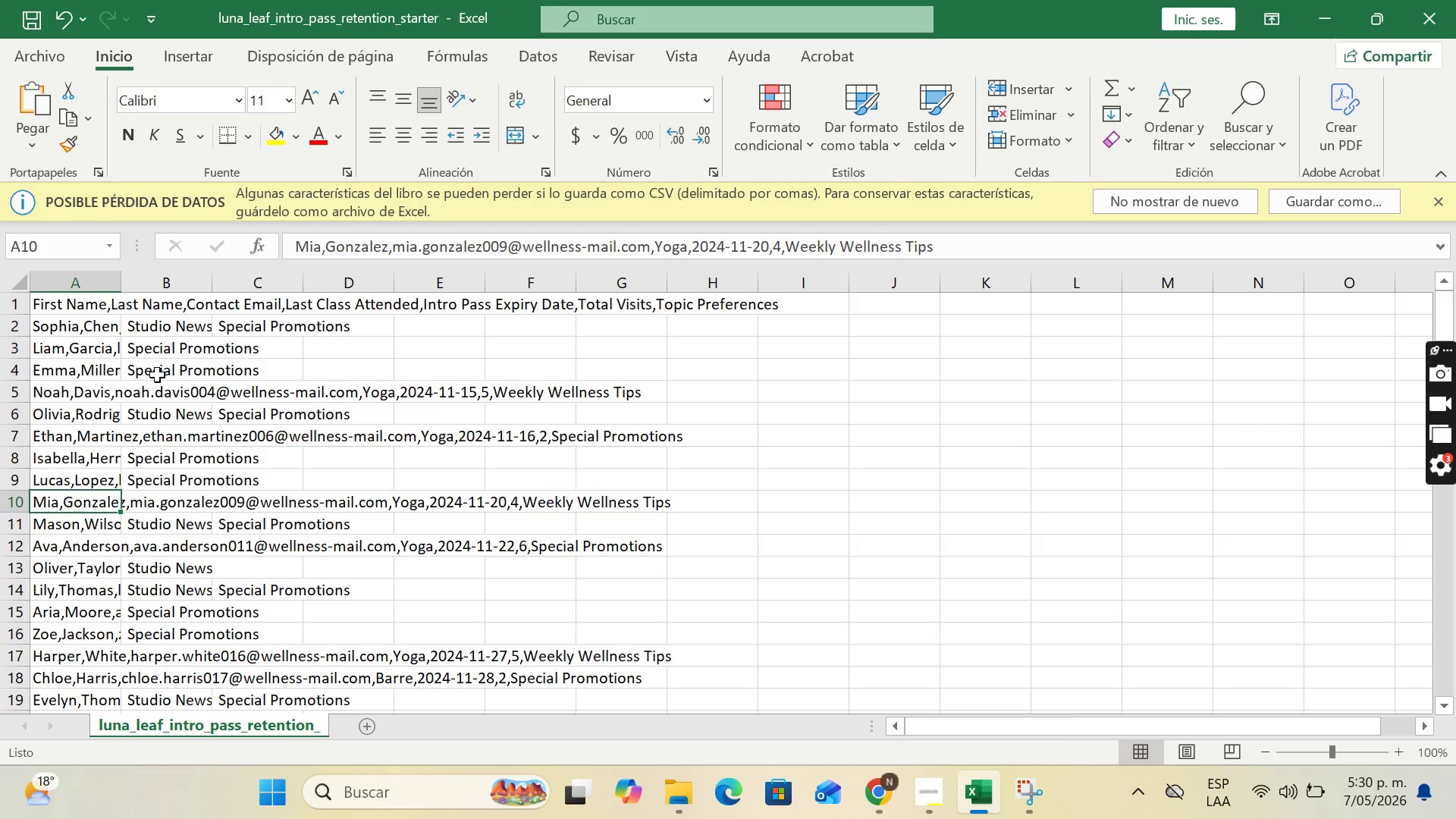 
key(ArrowDown)
 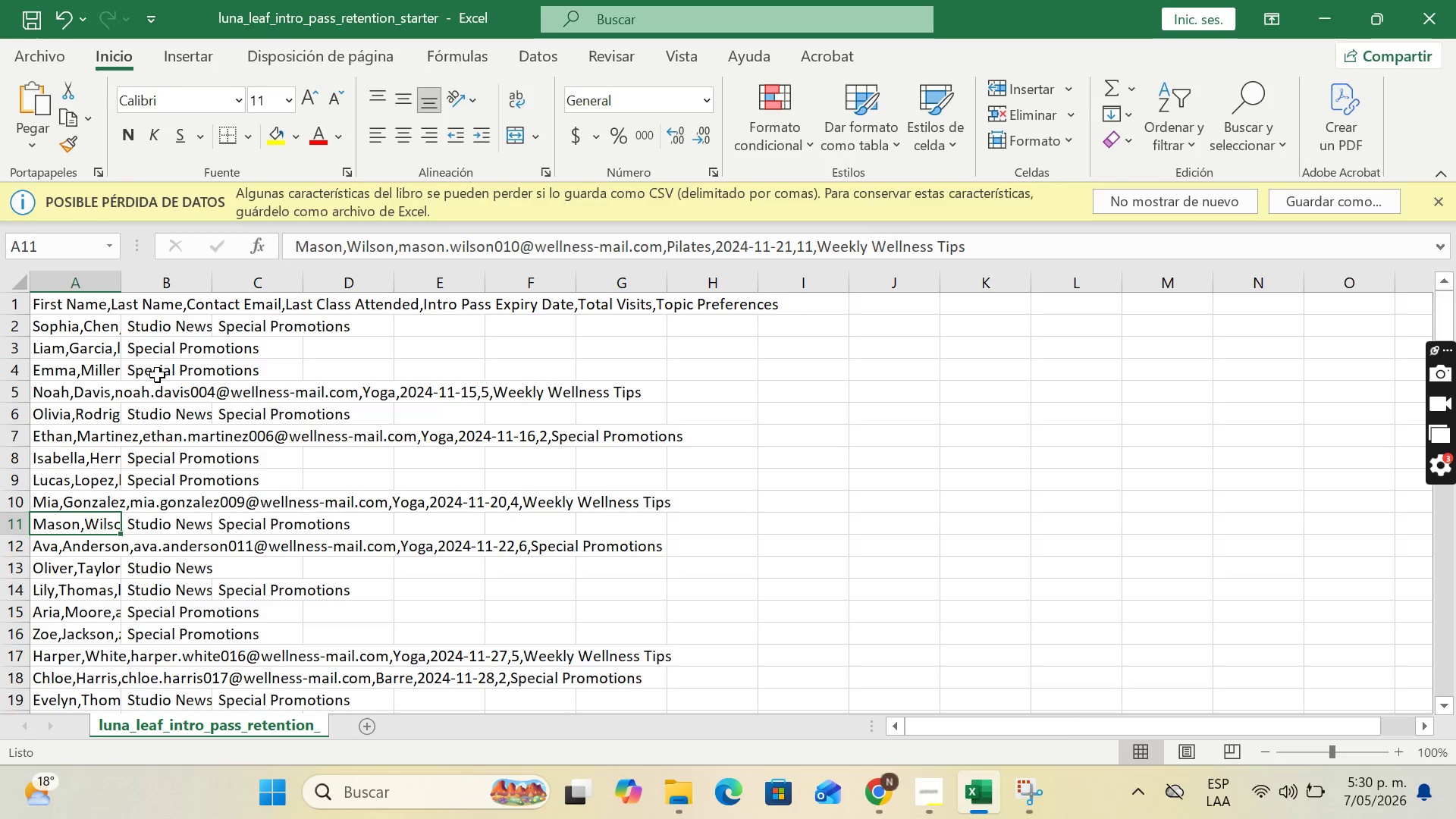 
key(ArrowDown)
 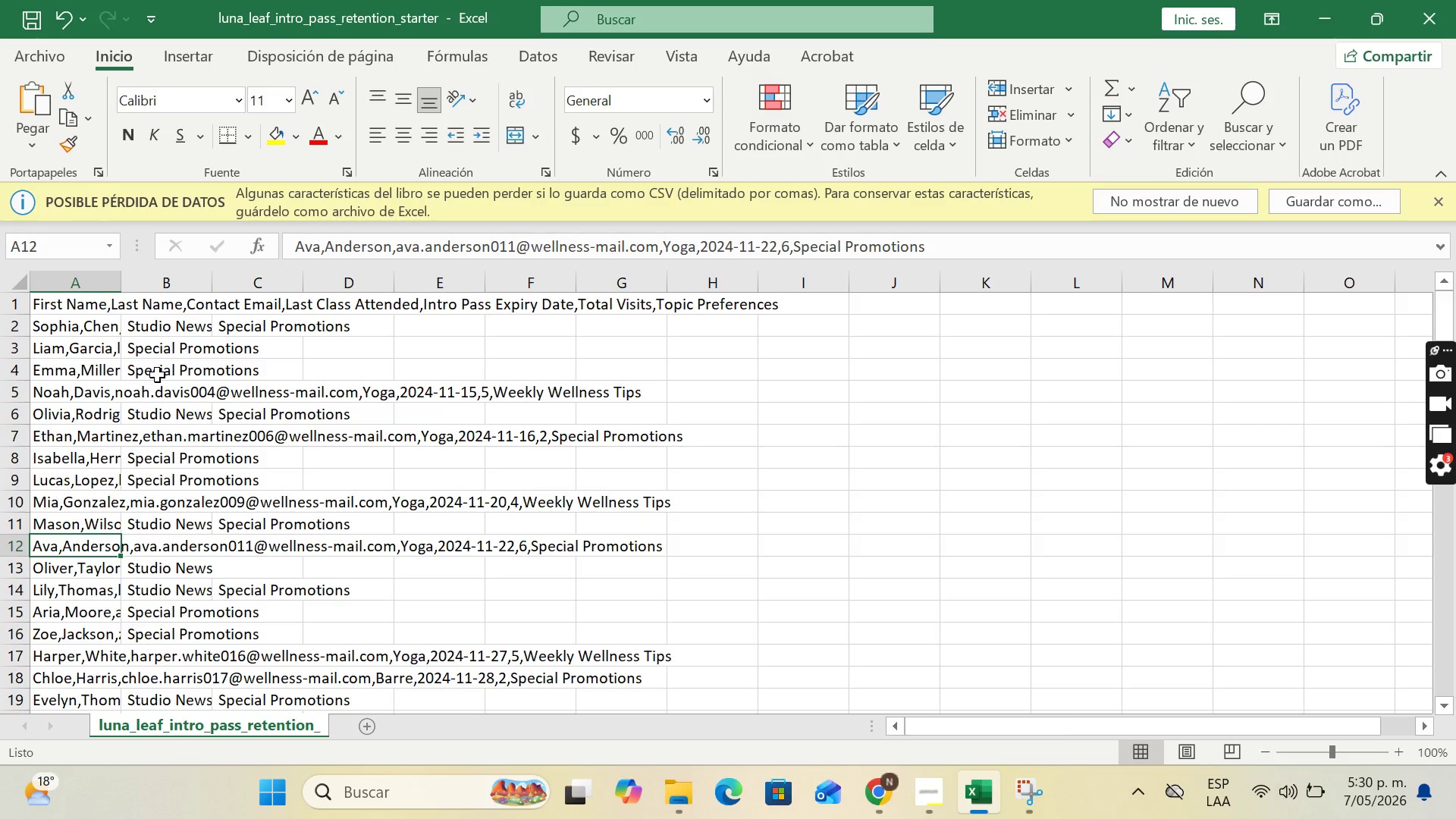 
key(ArrowDown)
 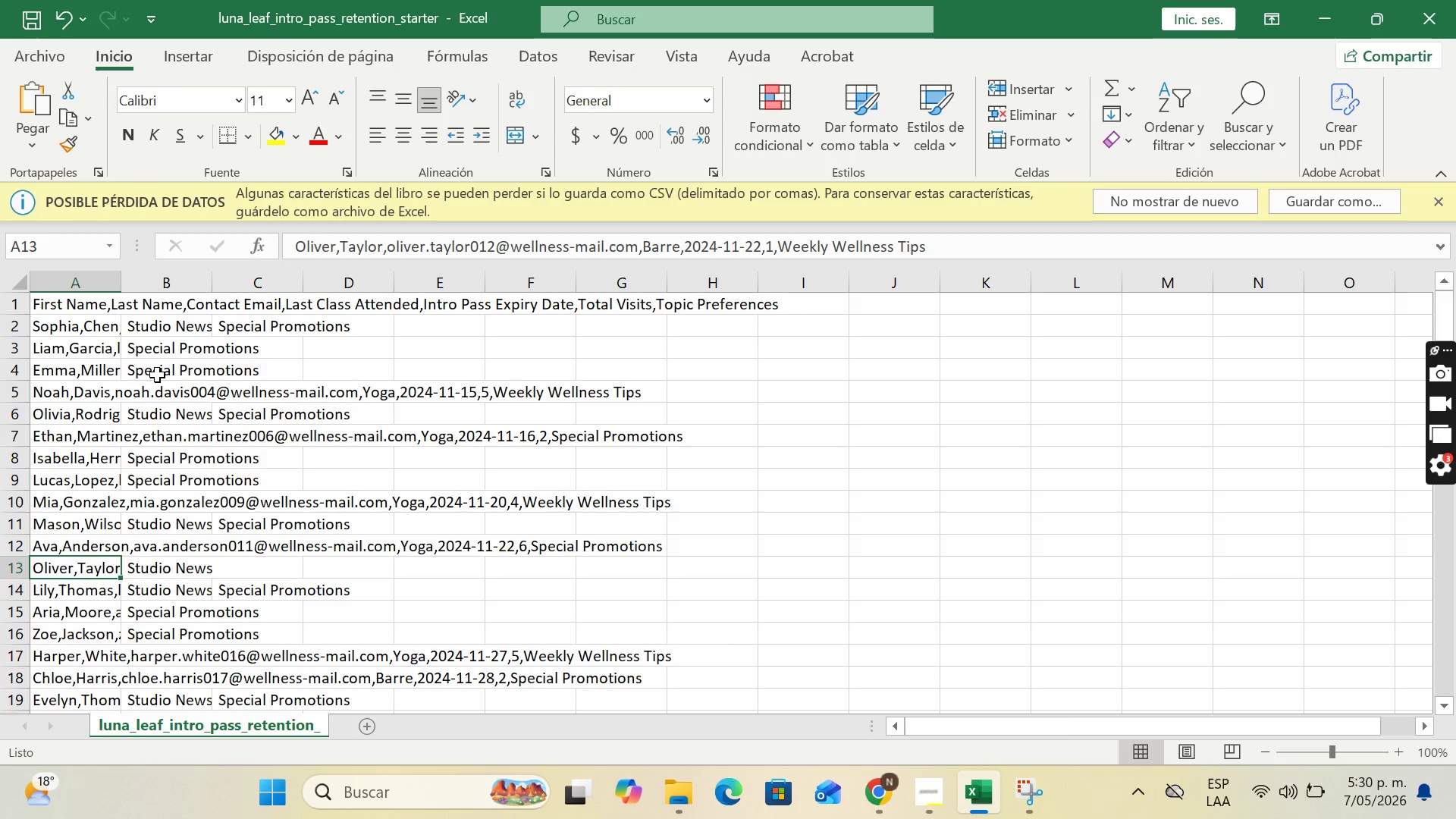 
key(ArrowDown)
 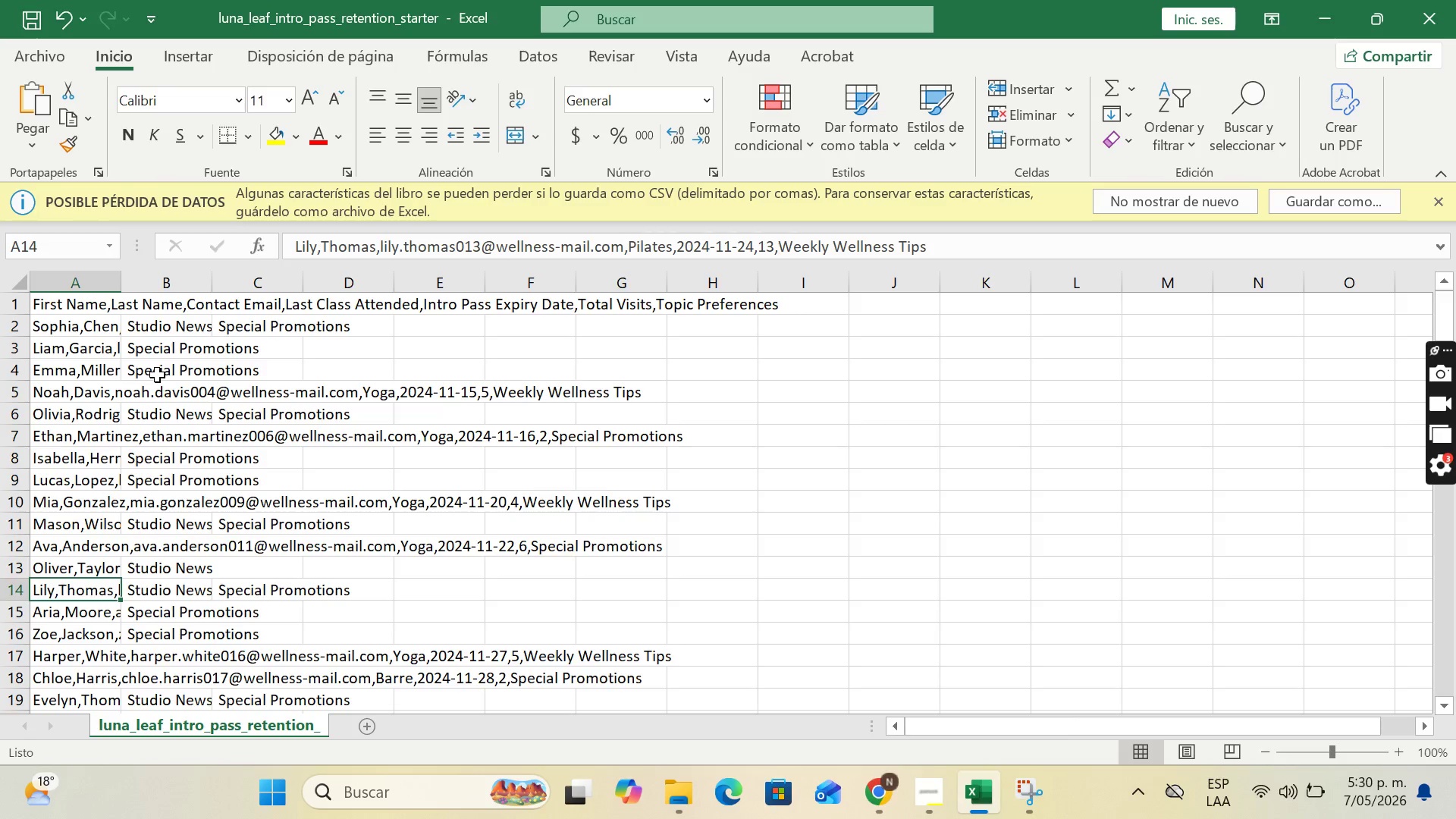 
key(ArrowDown)
 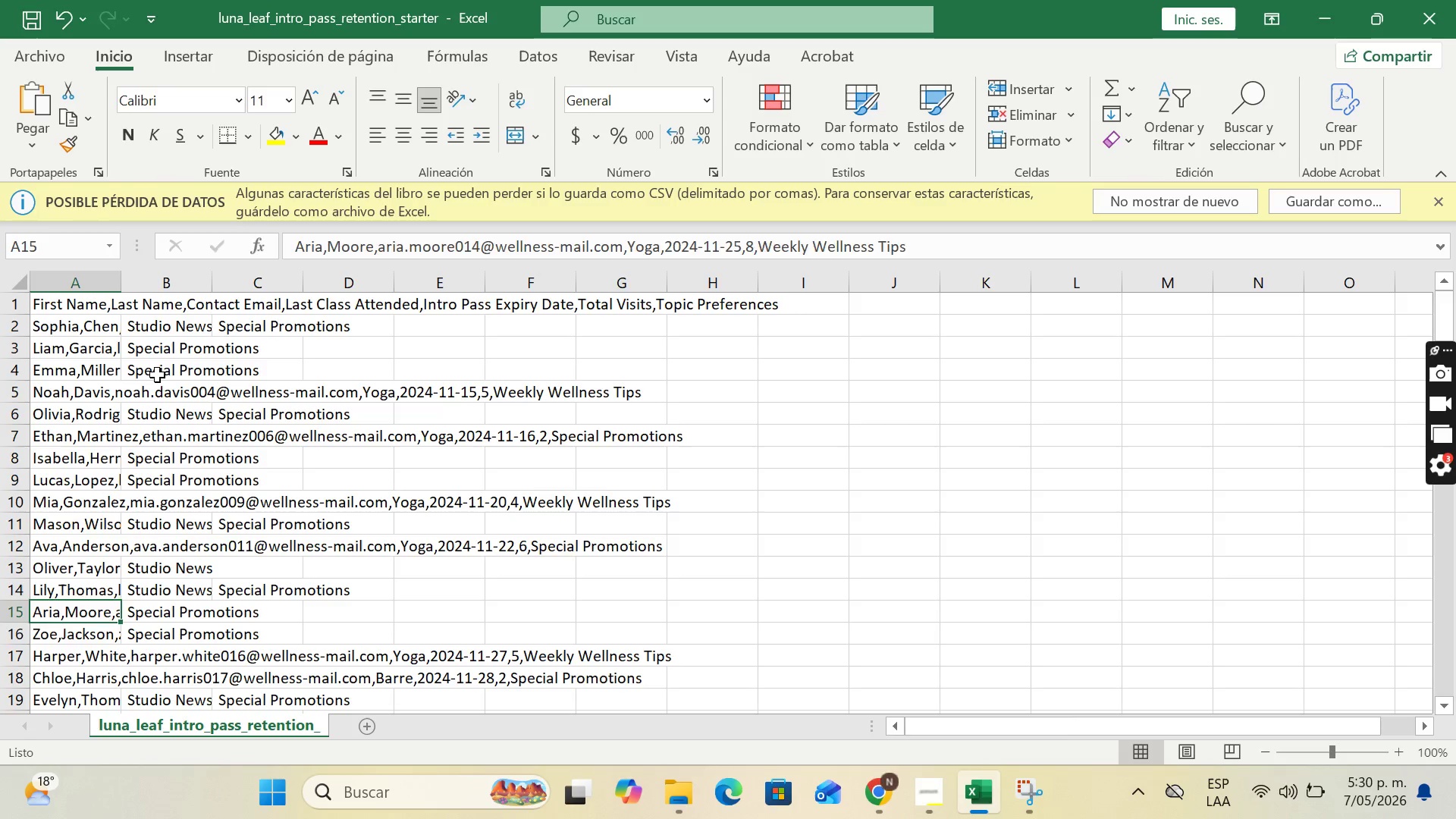 
key(ArrowDown)
 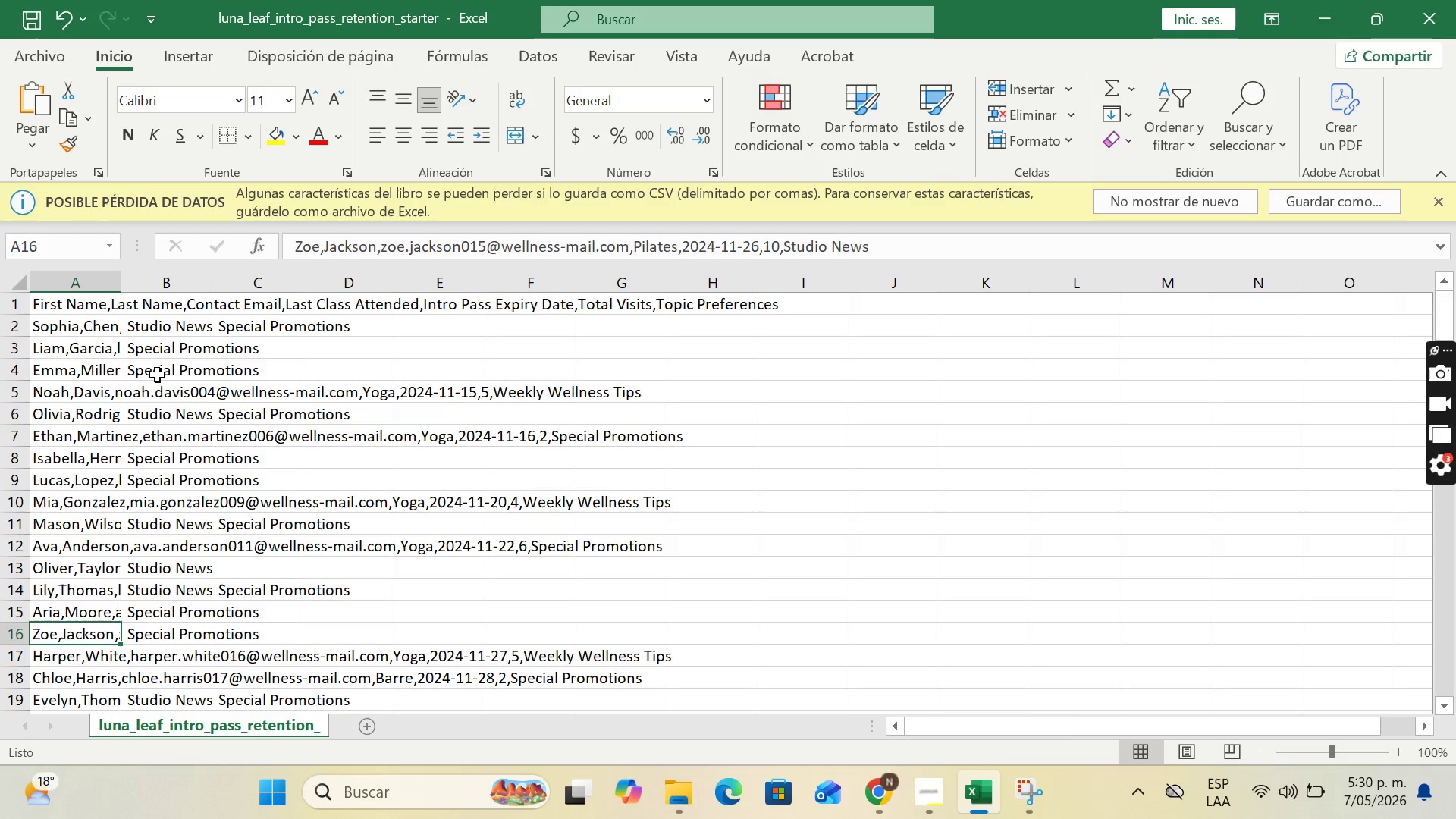 
key(ArrowDown)
 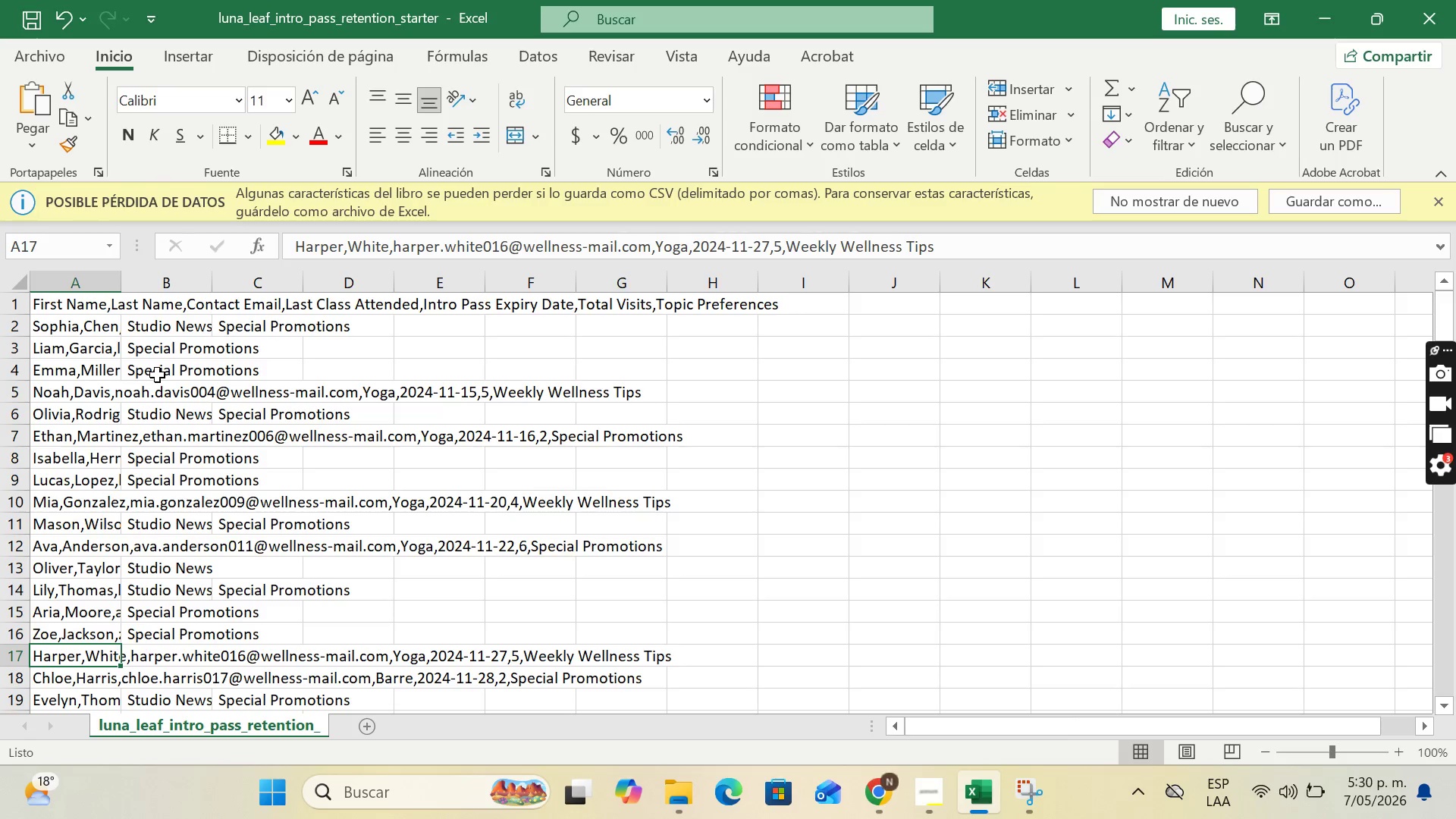 
key(ArrowDown)
 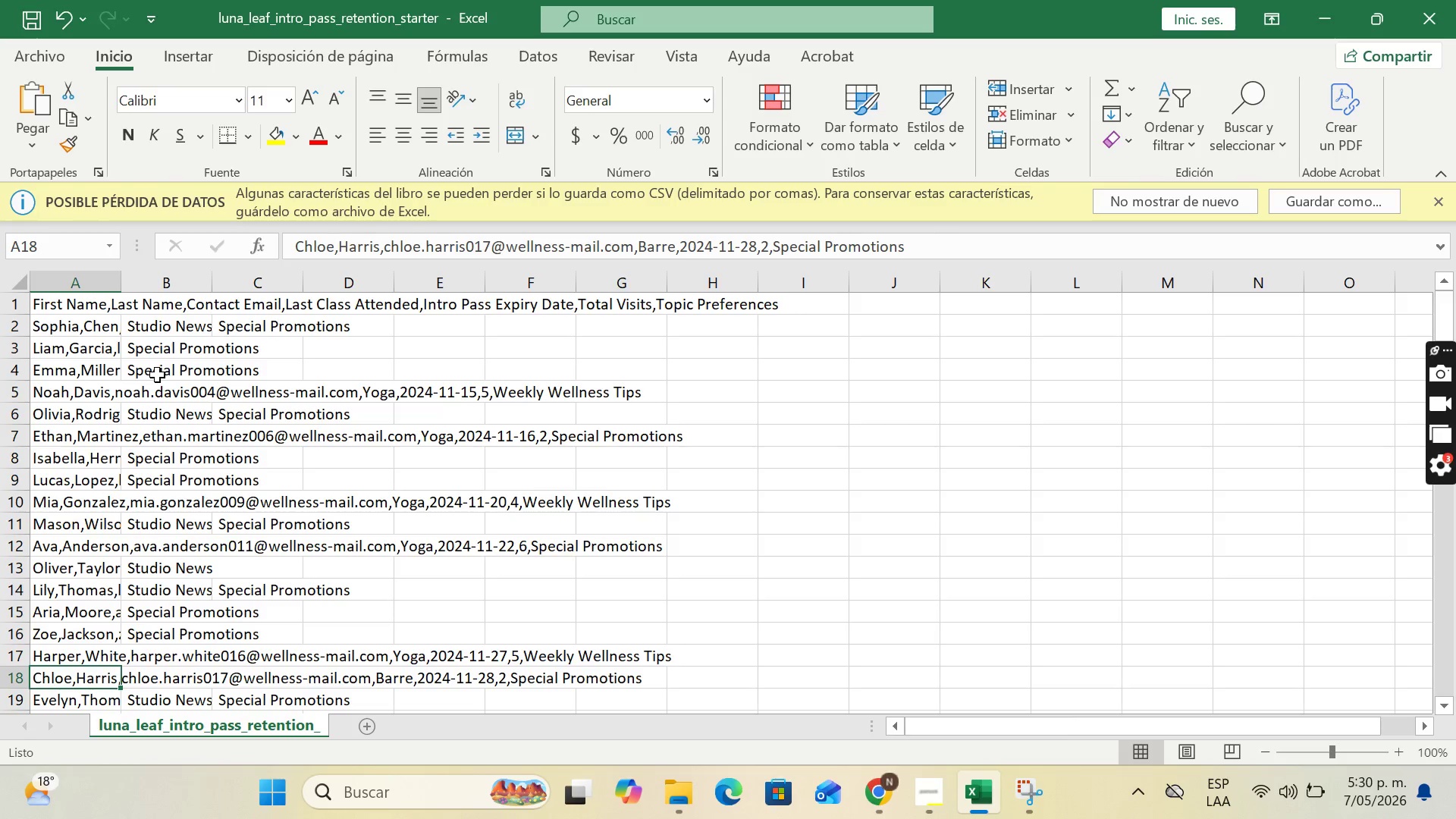 
key(ArrowDown)
 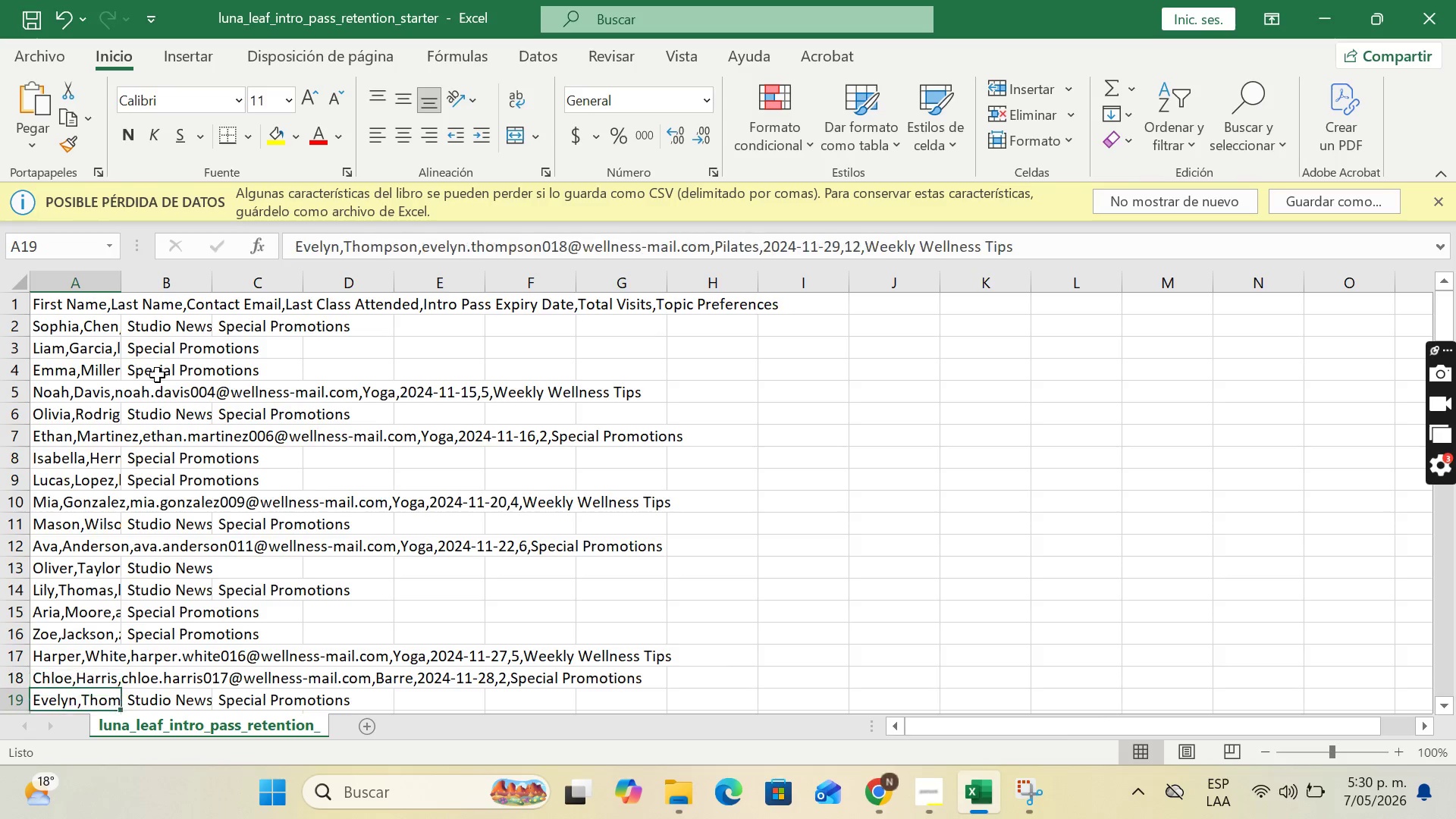 
key(ArrowDown)
 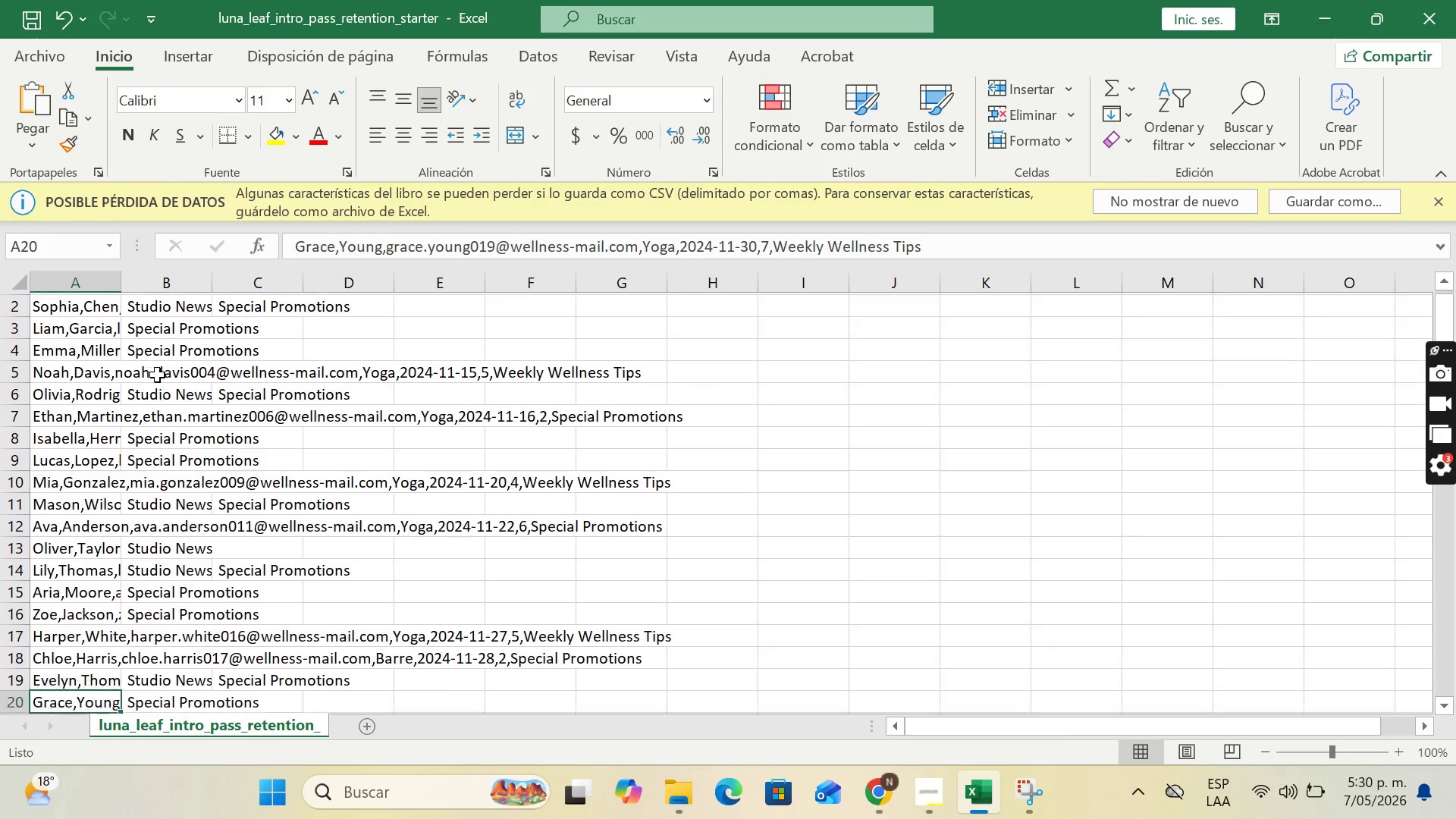 
key(ArrowDown)
 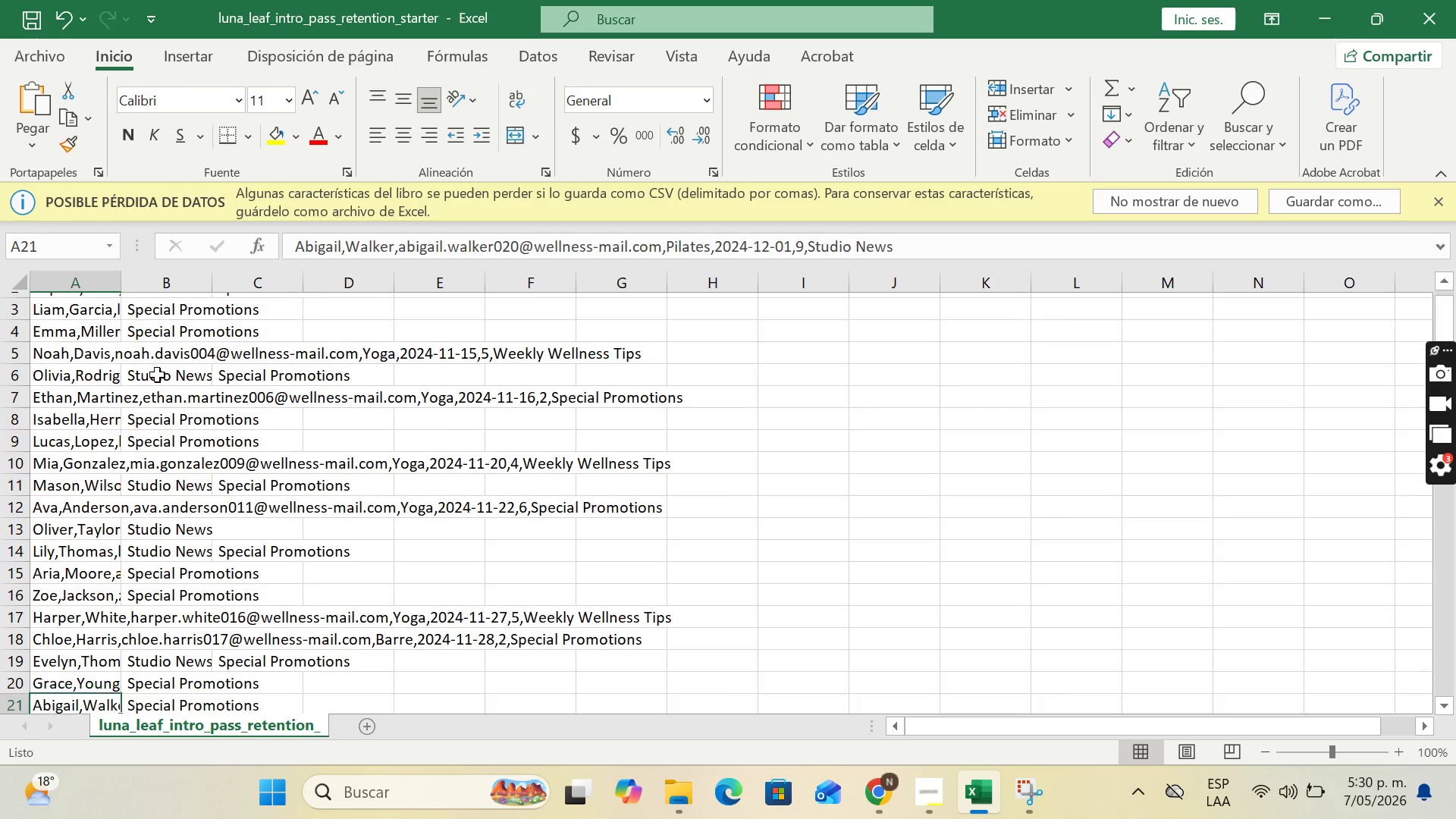 
key(ArrowDown)
 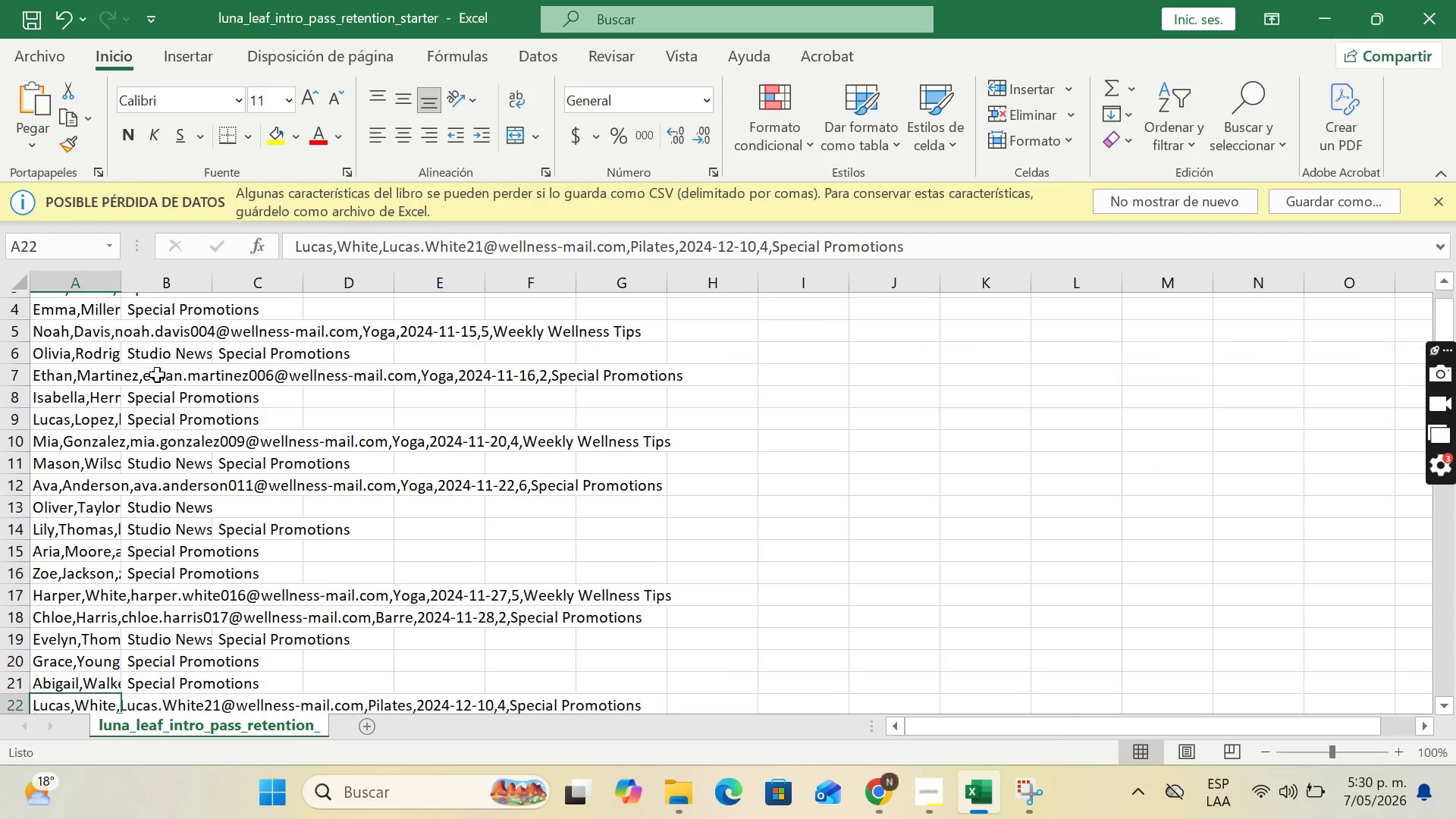 
key(ArrowDown)
 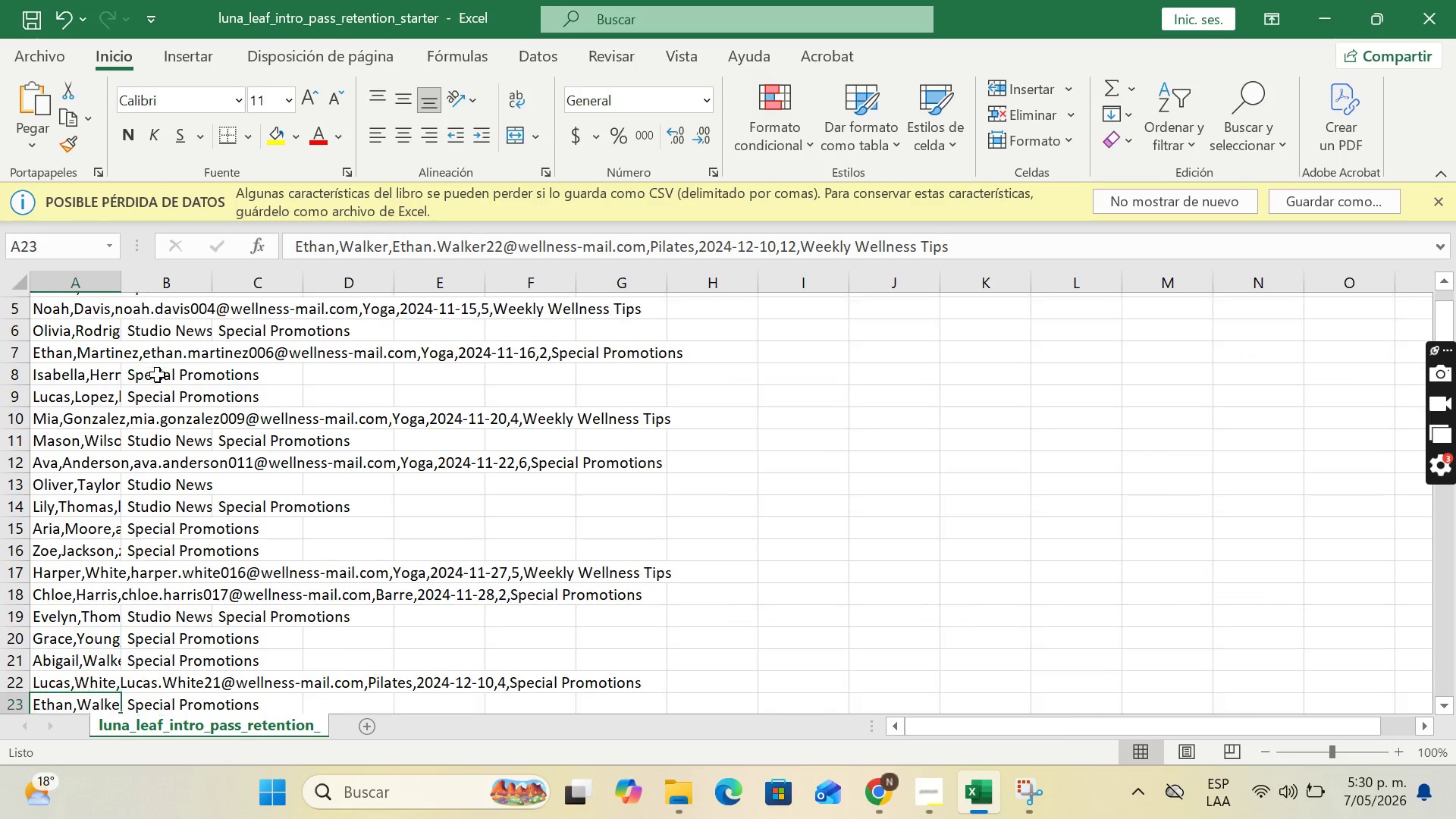 
key(ArrowDown)
 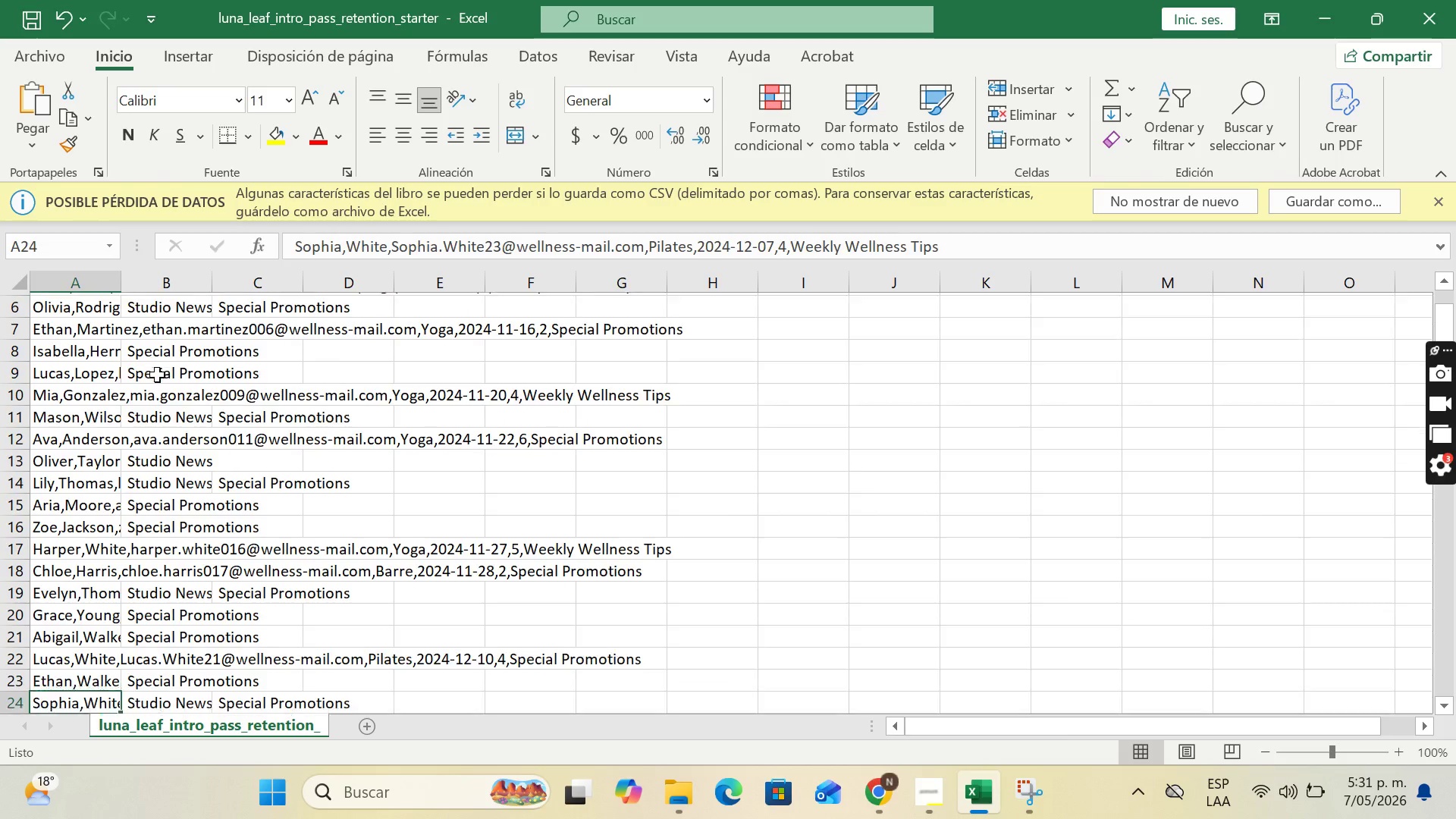 
key(ArrowDown)
 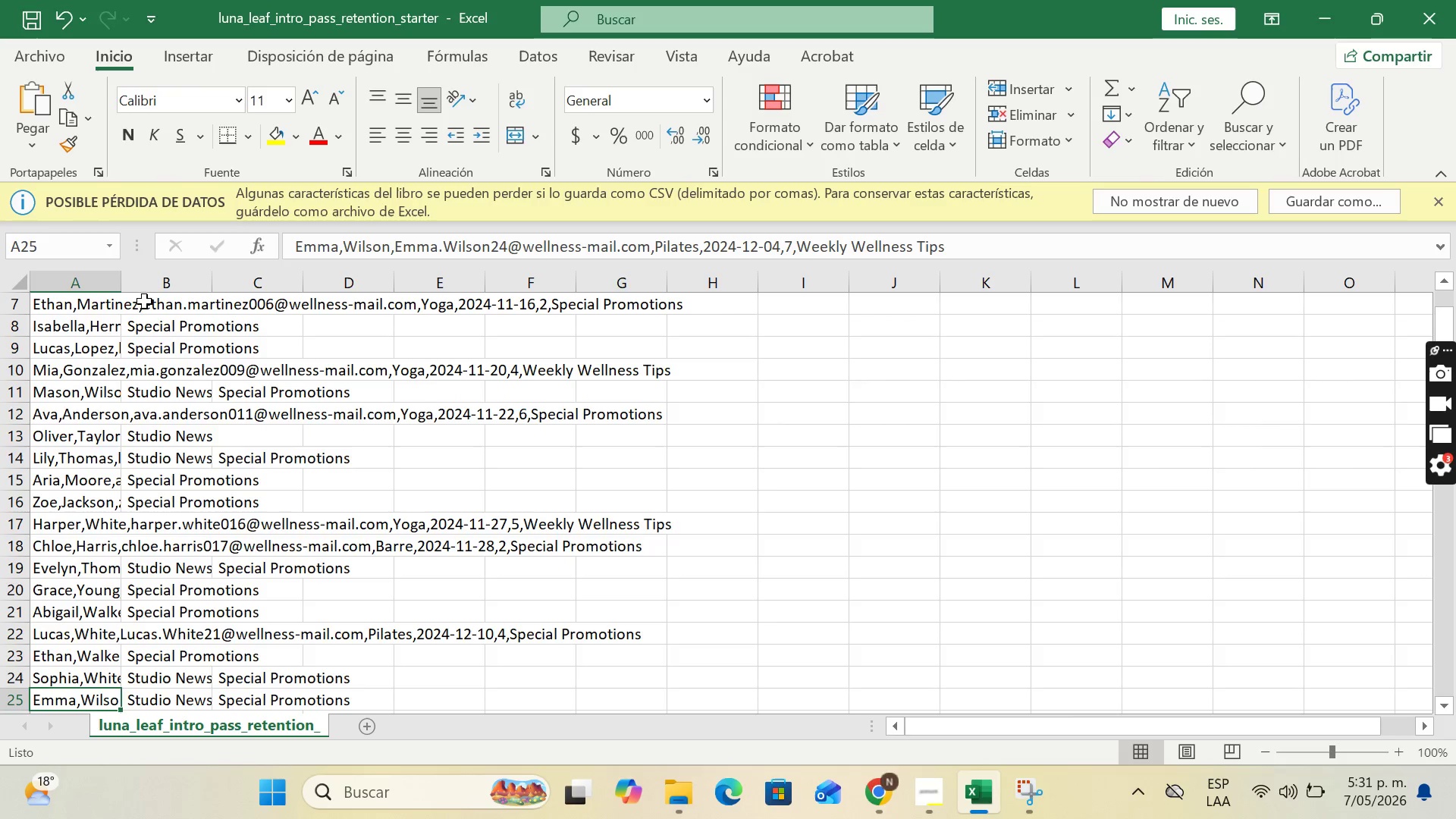 
scroll: coordinate [184, 475], scroll_direction: up, amount: 11.0
 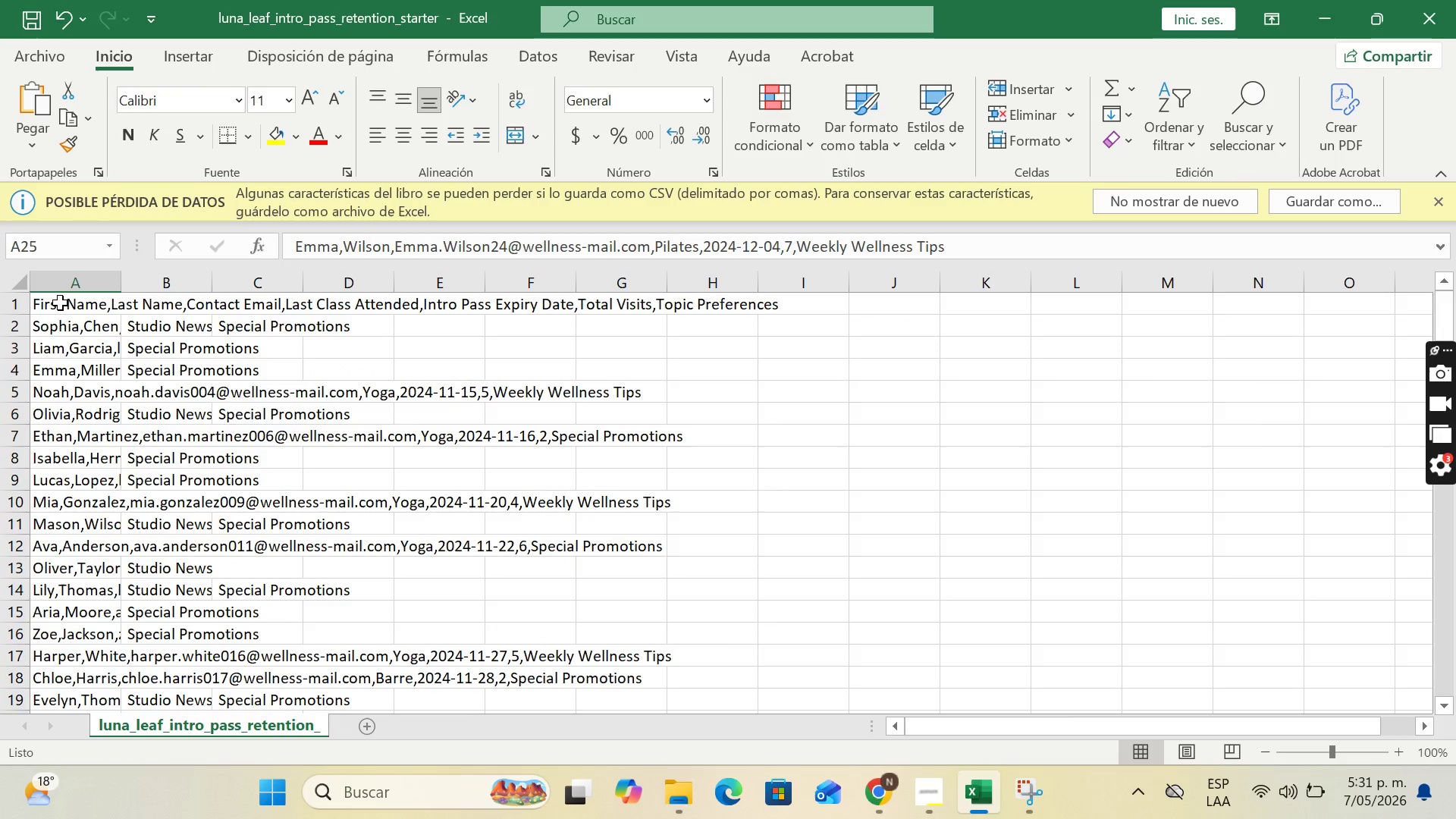 
left_click([60, 303])
 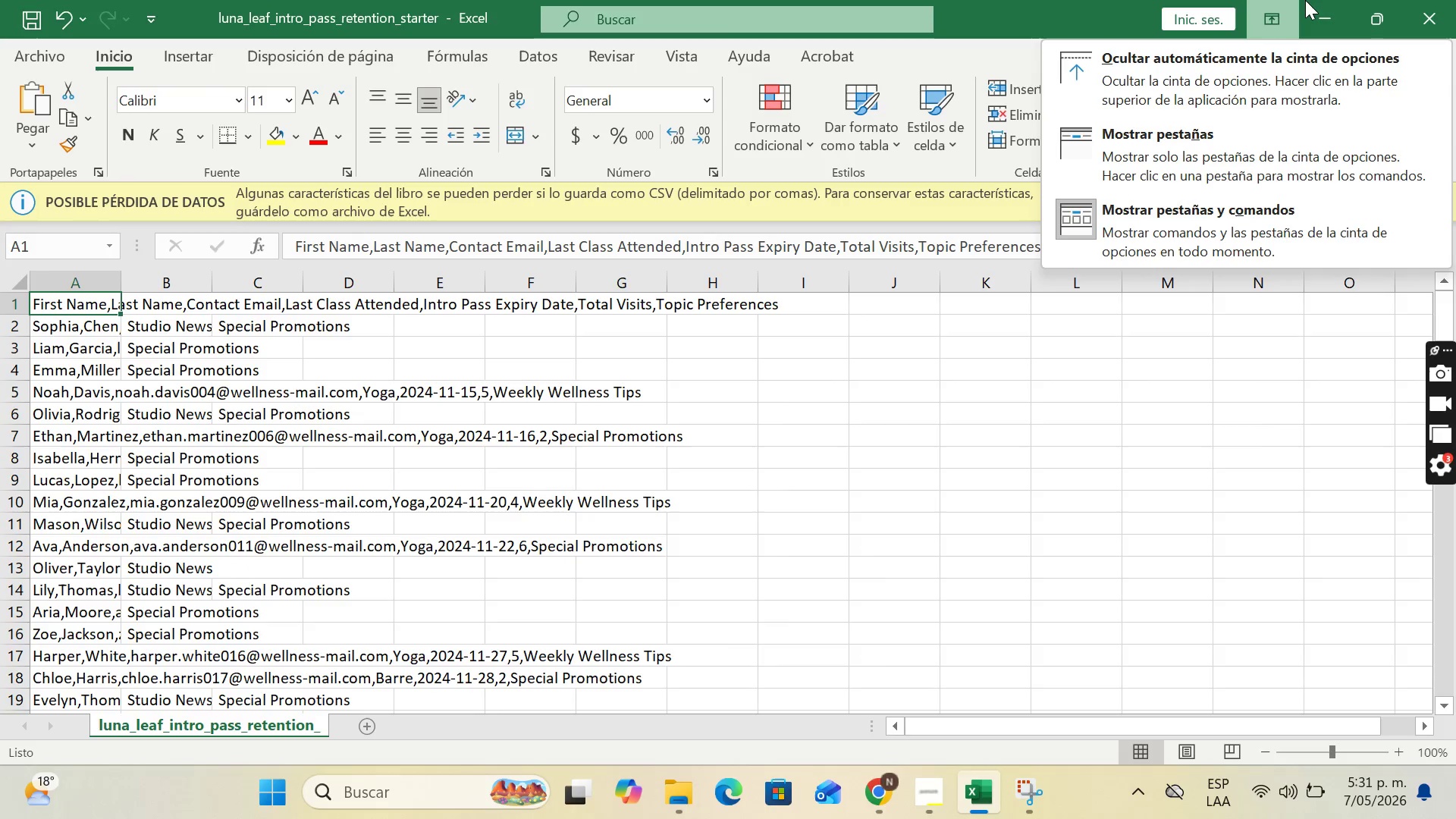 
left_click([1310, 0])
 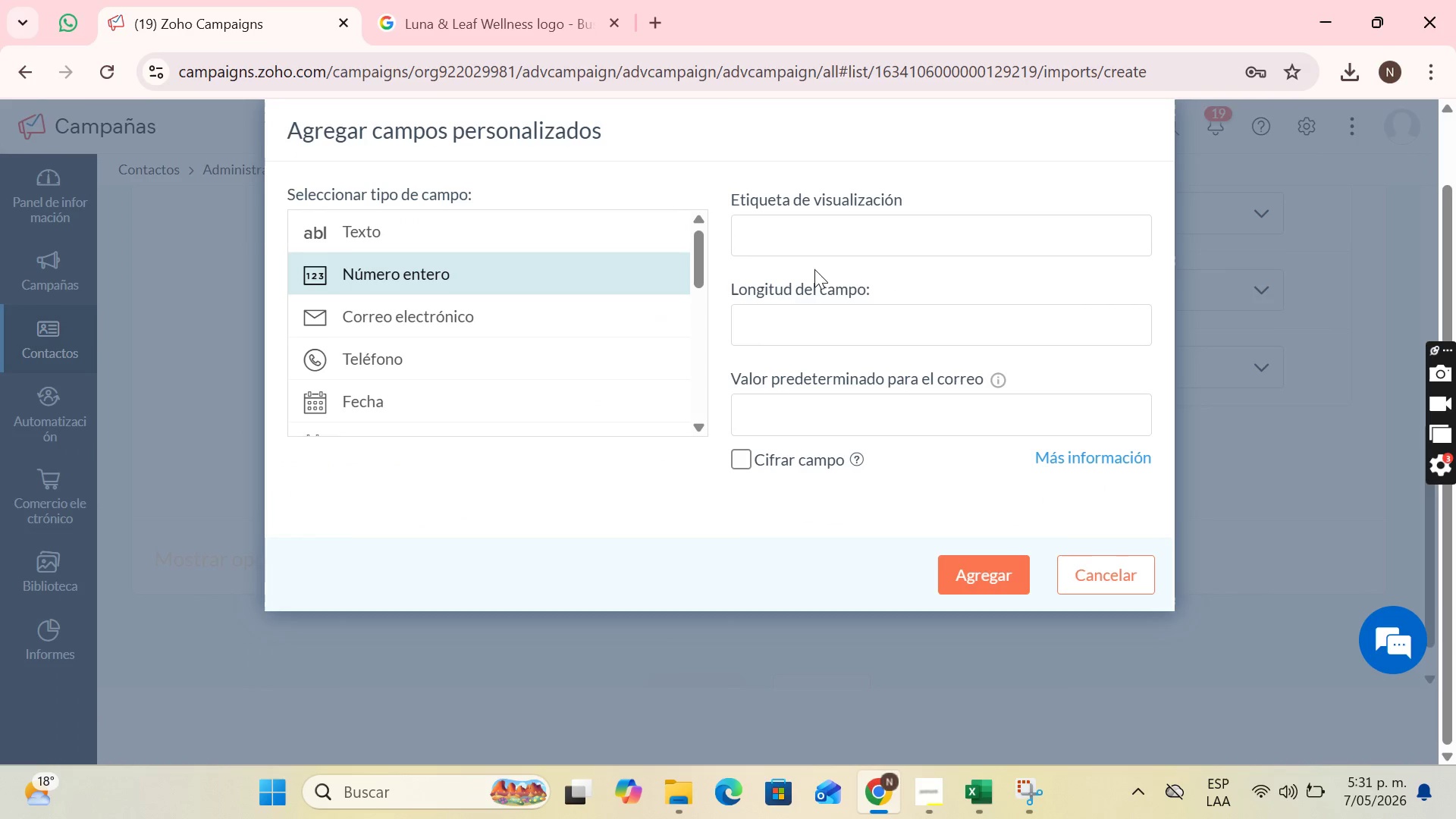 
left_click([808, 232])
 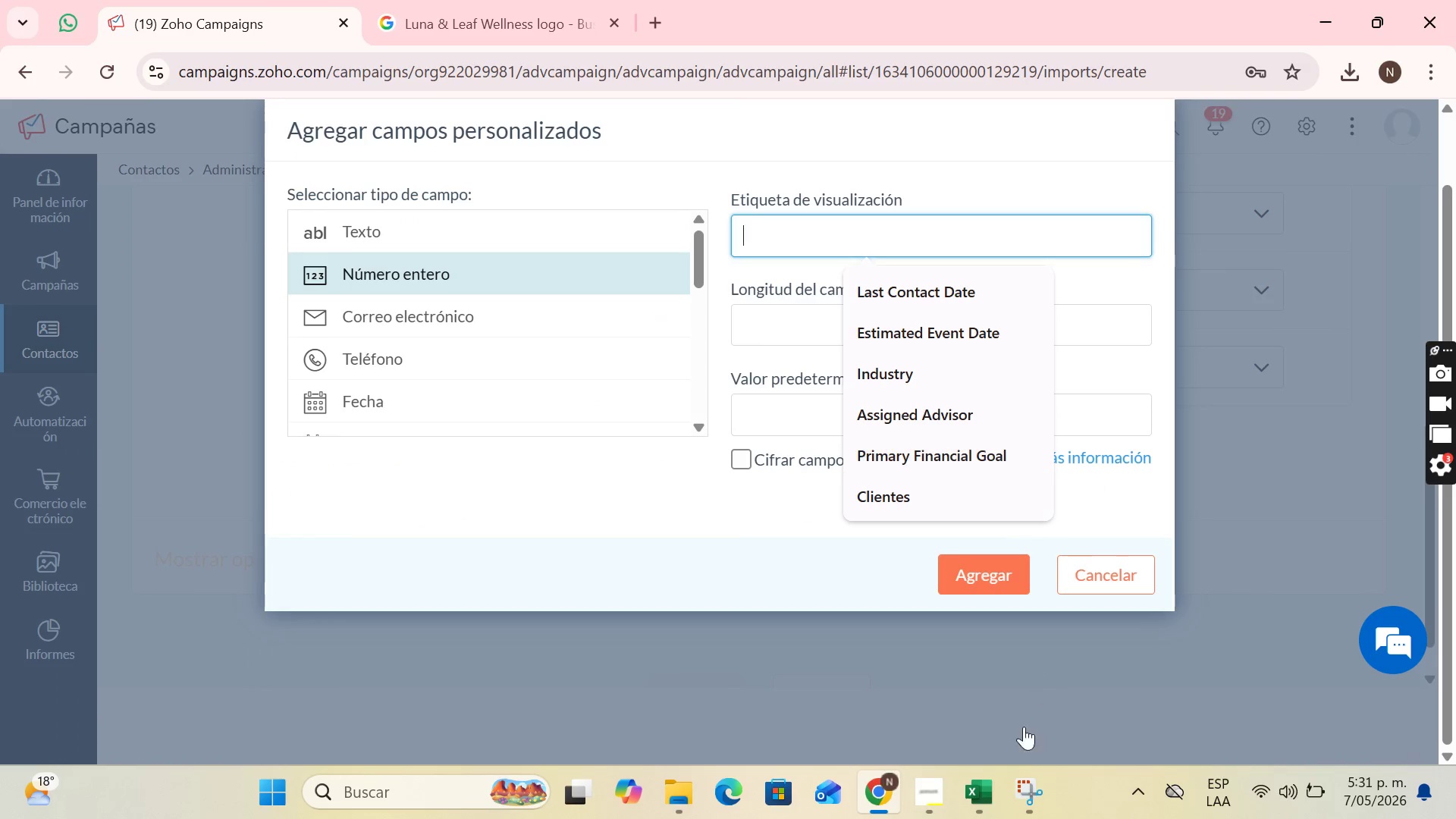 
left_click([984, 790])
 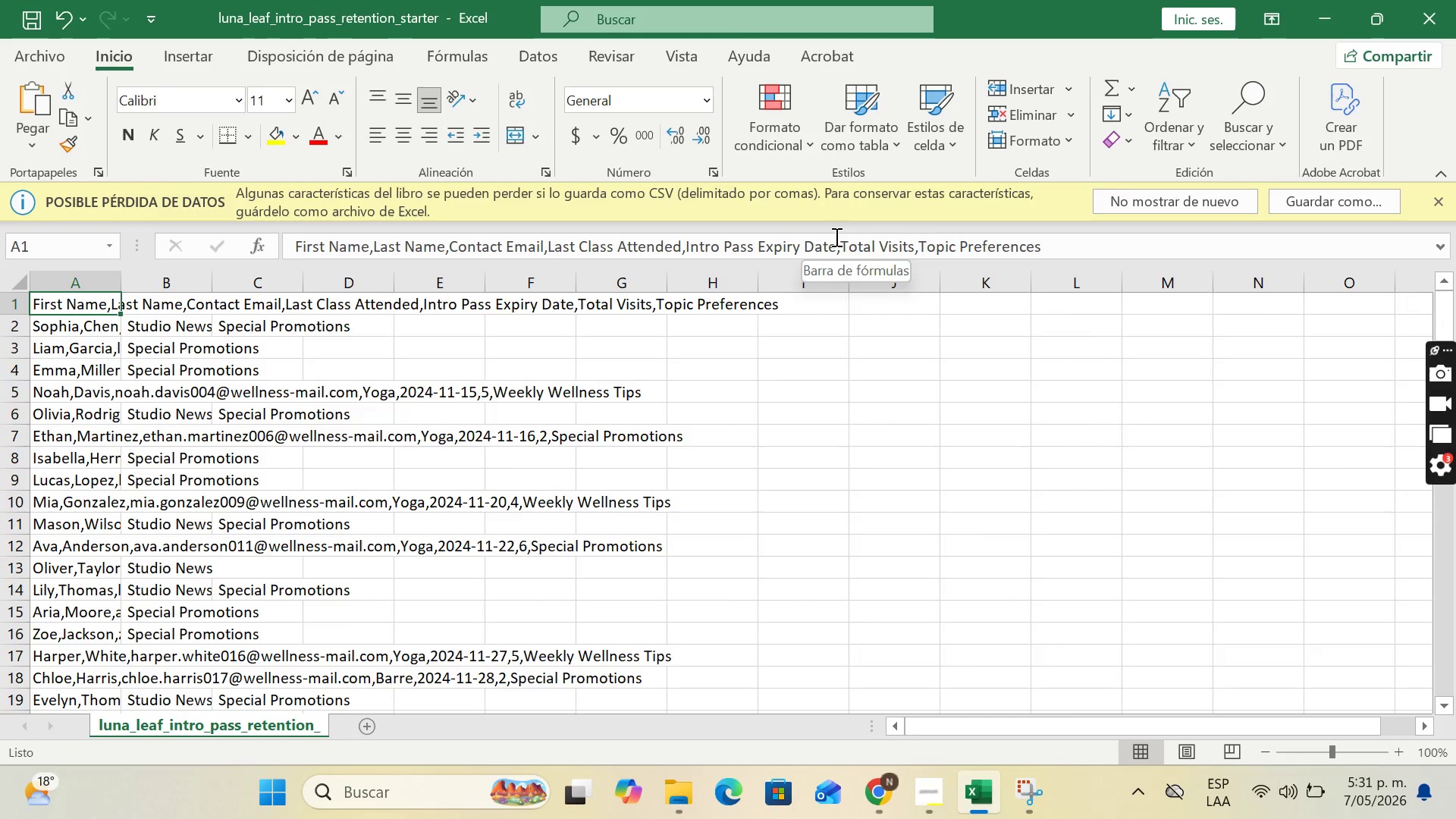 
left_click_drag(start_coordinate=[843, 246], to_coordinate=[912, 239])
 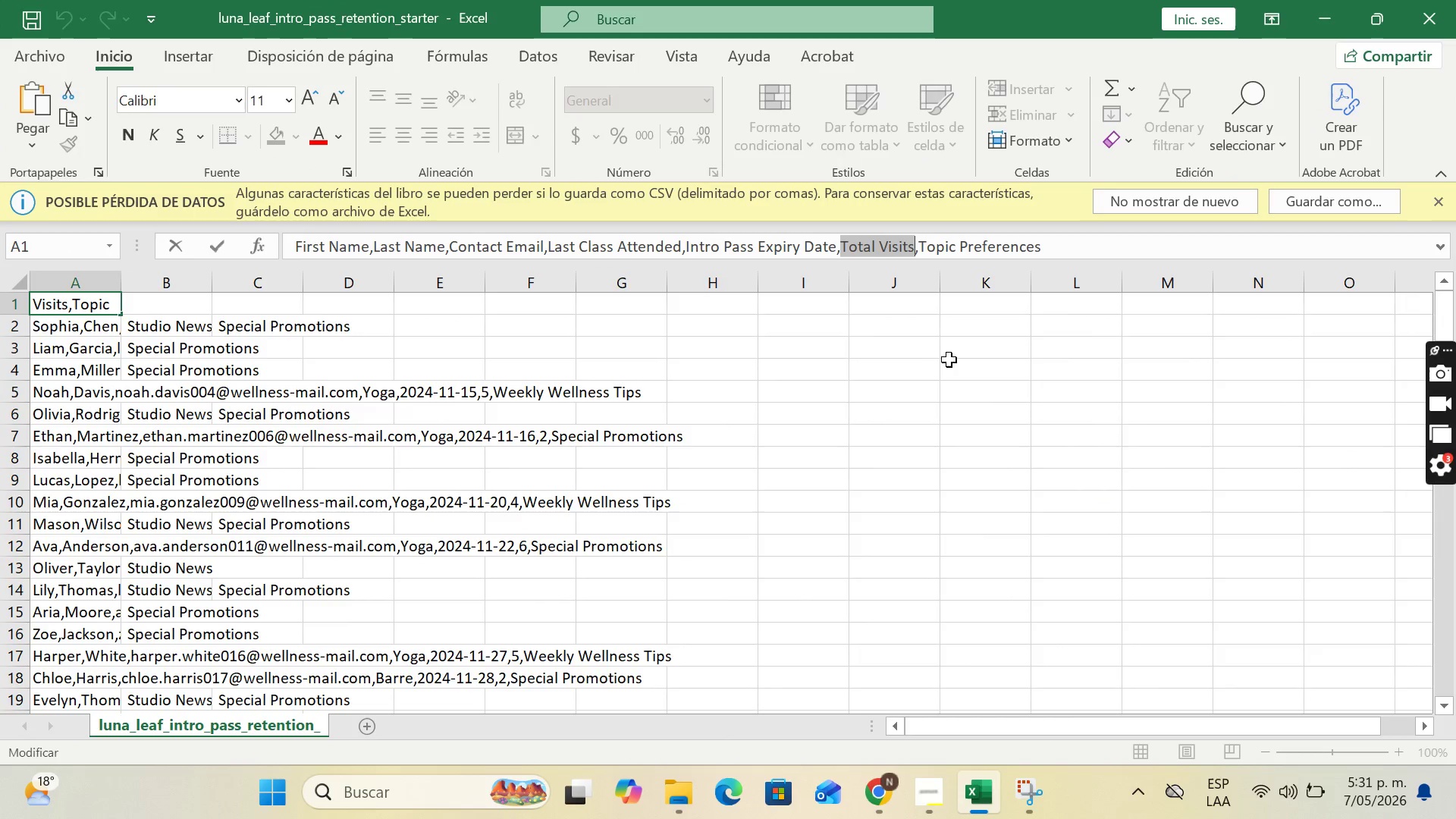 
key(Control+C)
 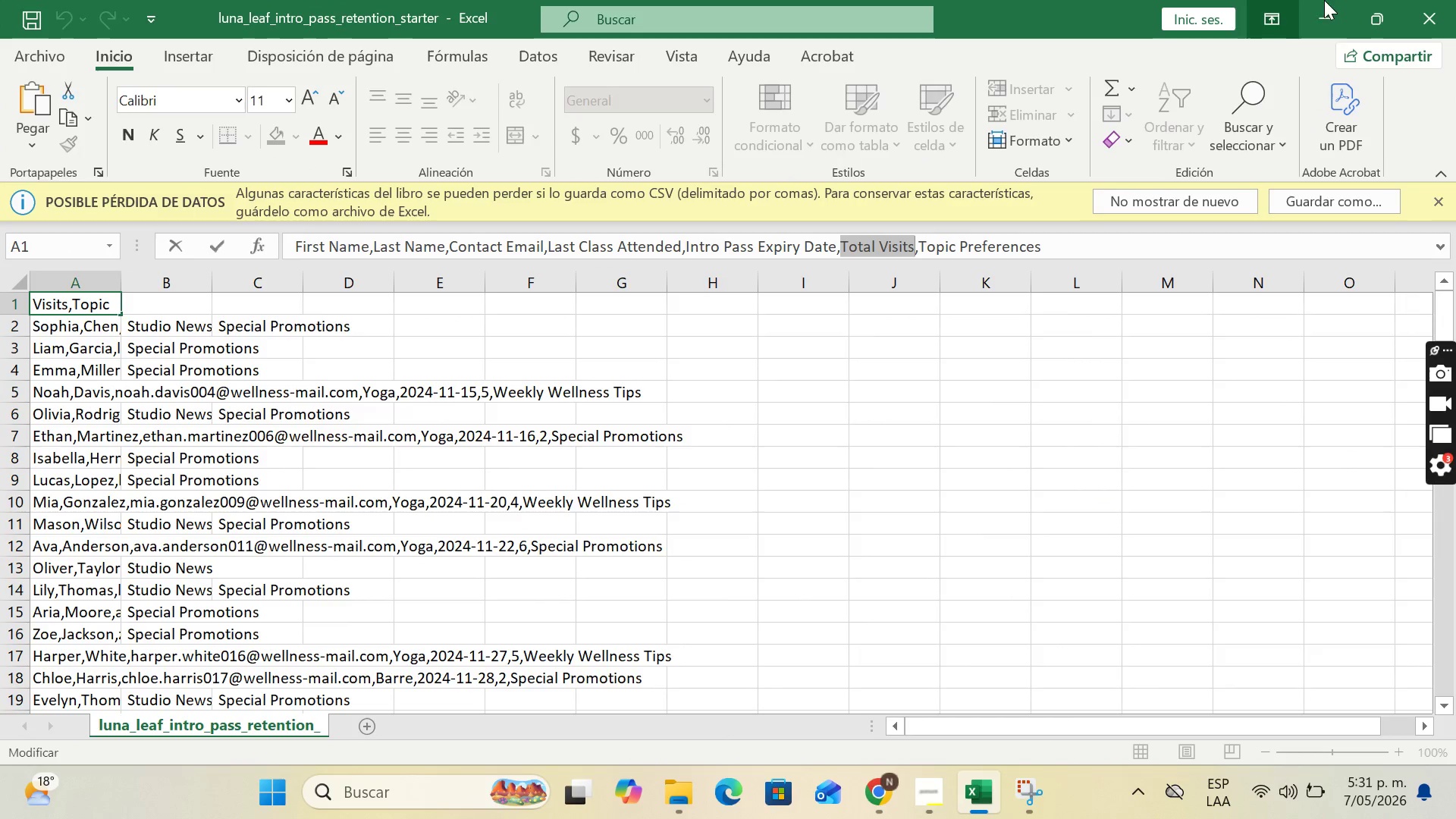 
left_click([1332, 0])
 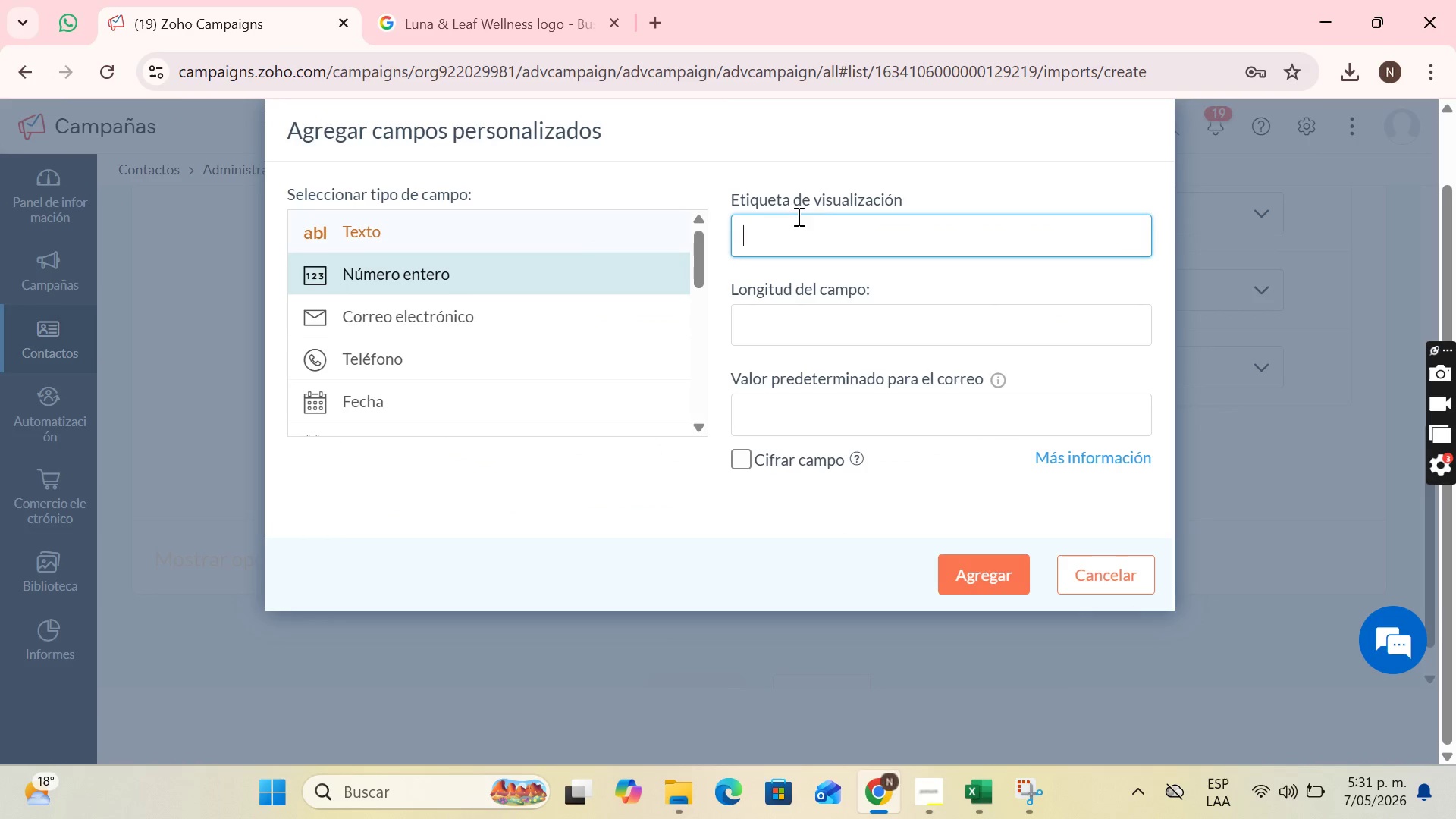 
key(Control+V)
 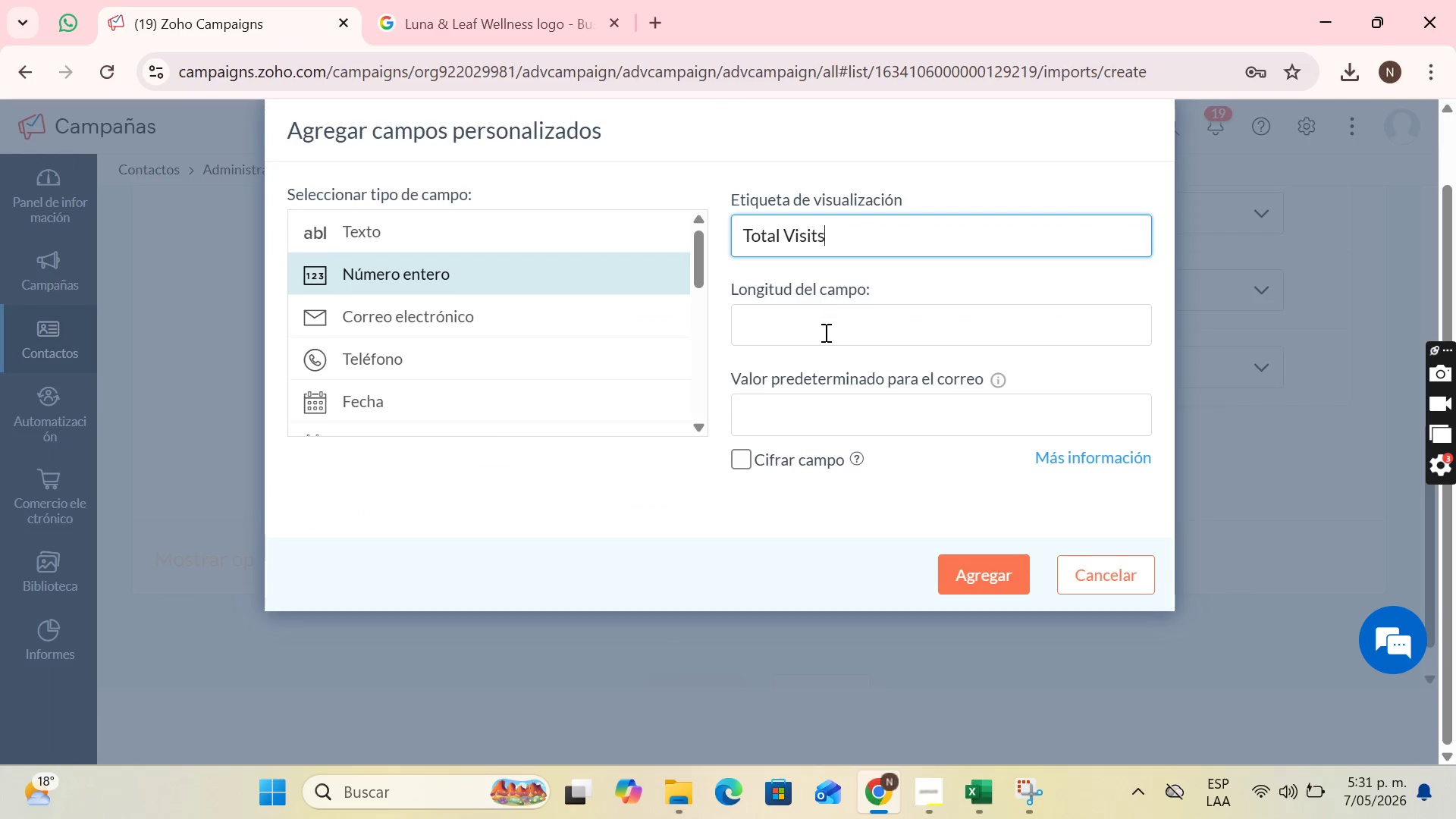 
left_click([826, 337])
 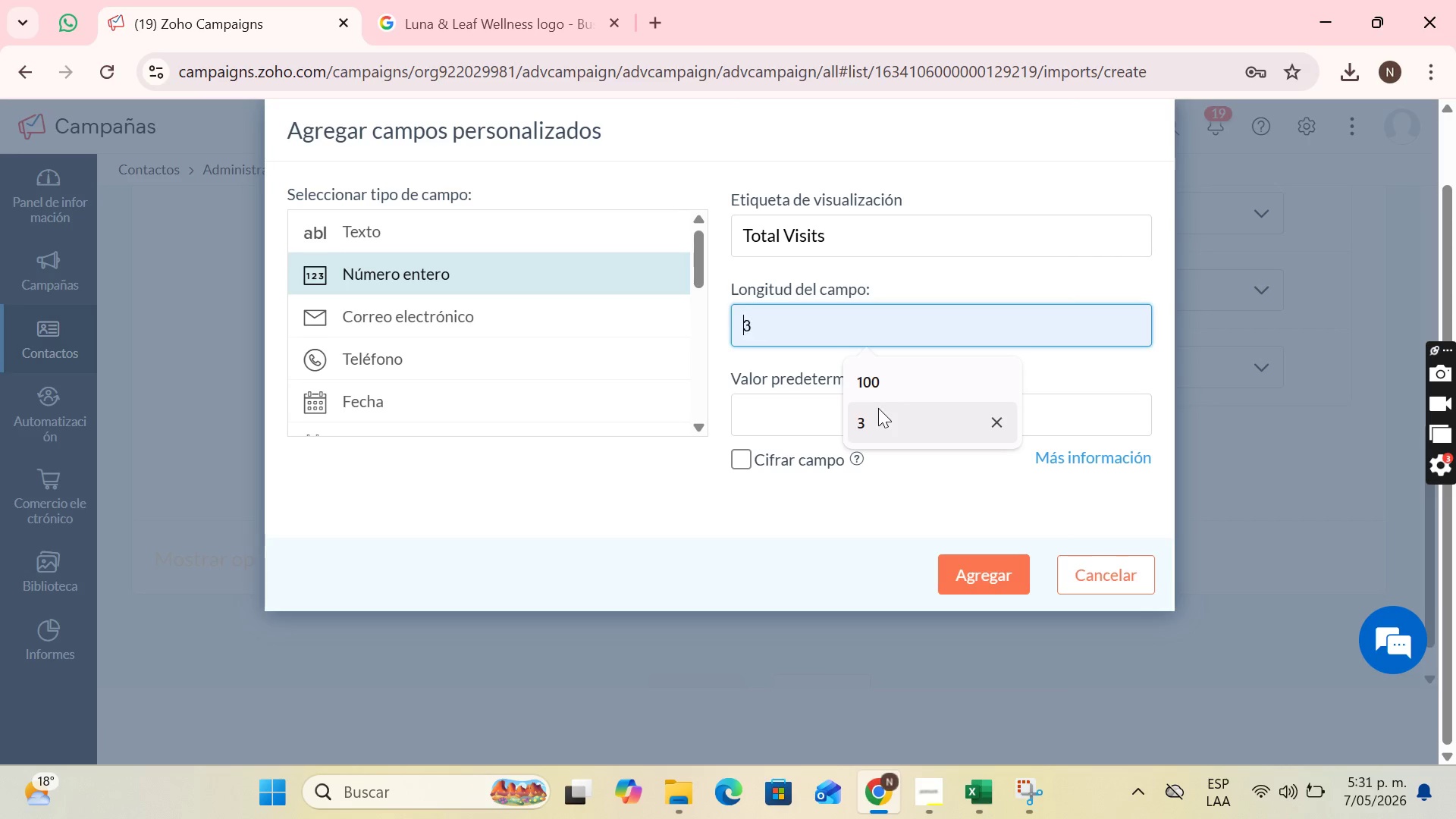 
left_click([878, 409])
 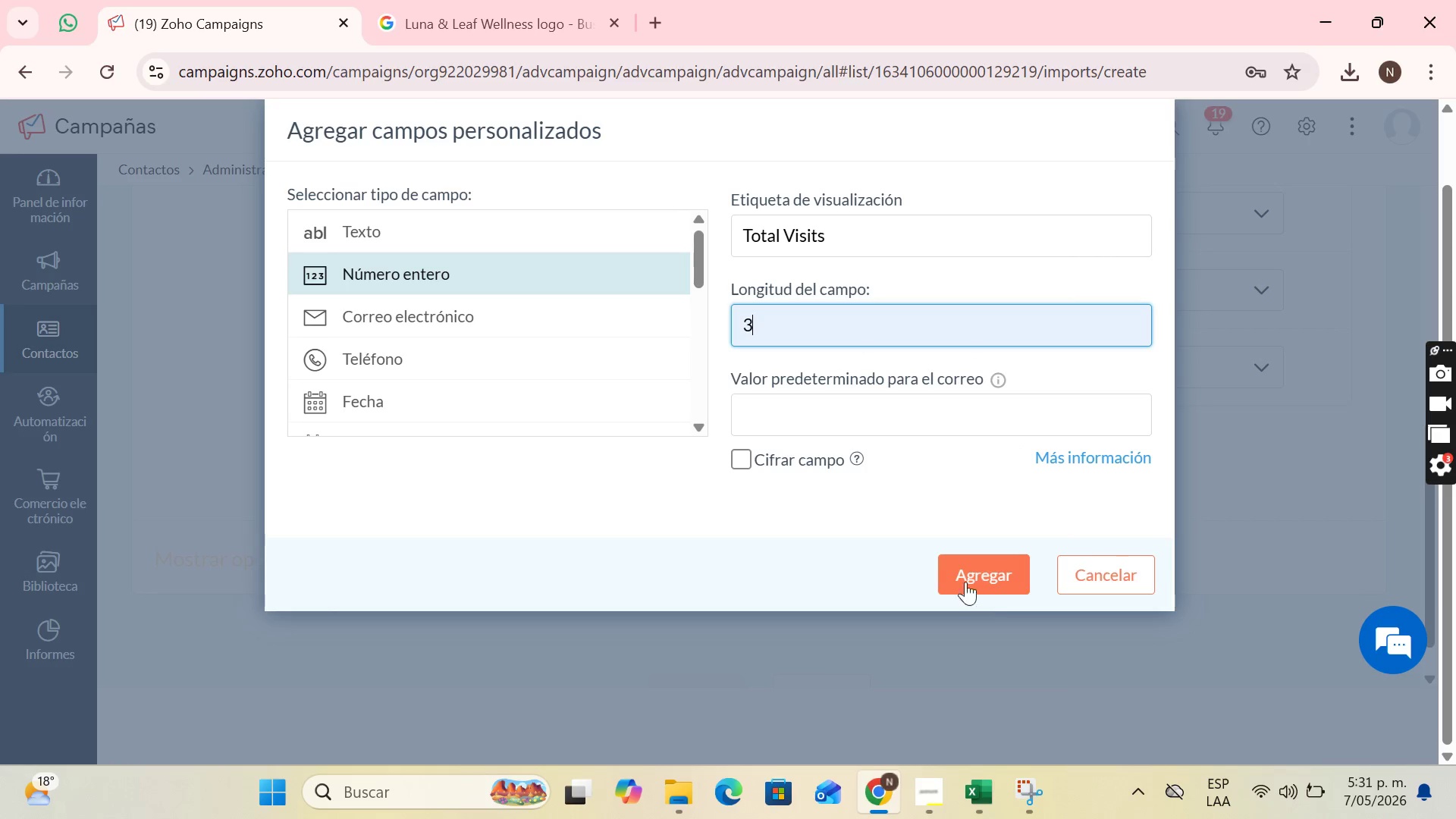 
left_click([993, 595])
 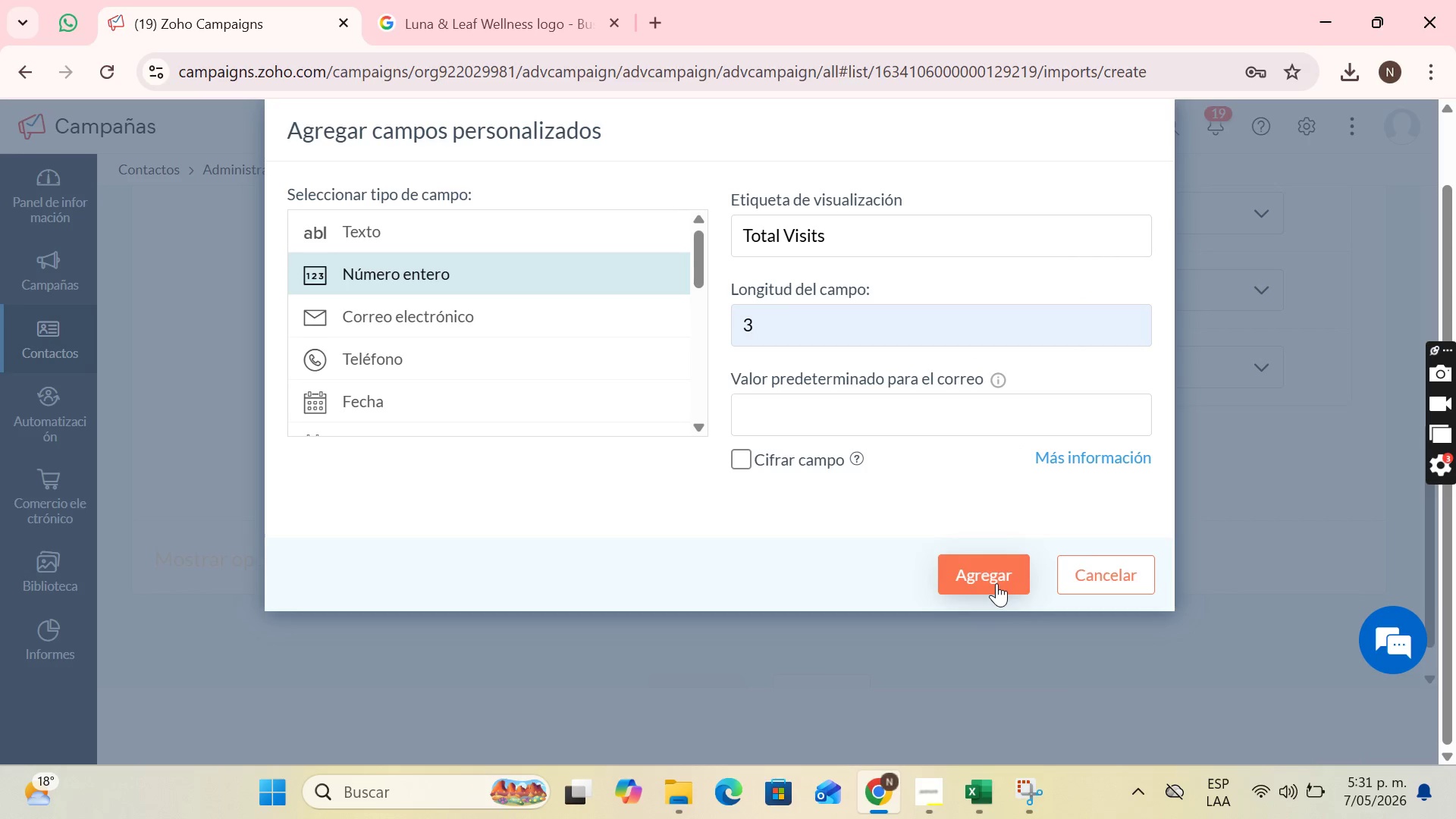 
left_click([996, 583])
 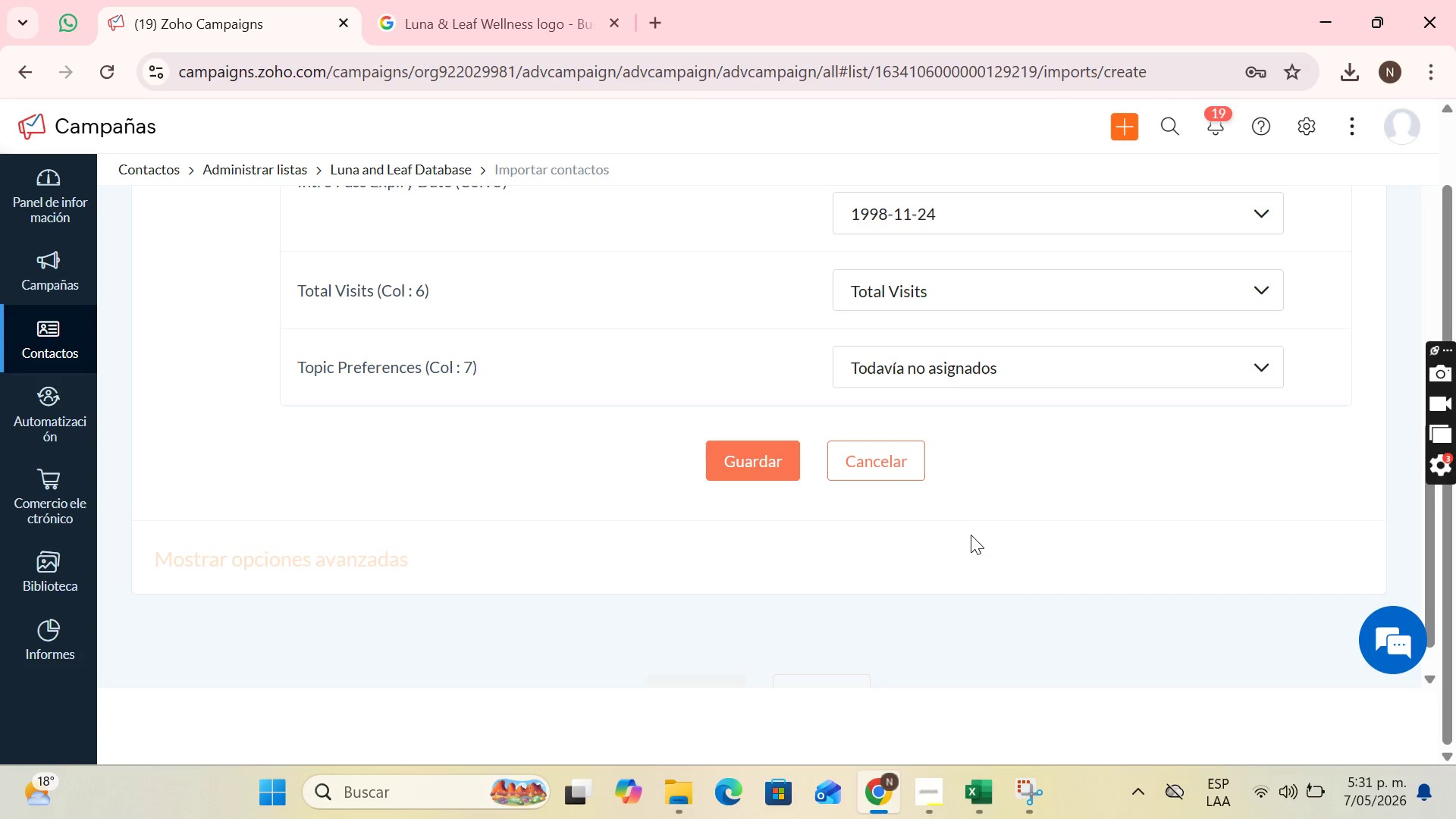 
scroll: coordinate [959, 476], scroll_direction: up, amount: 1.0
 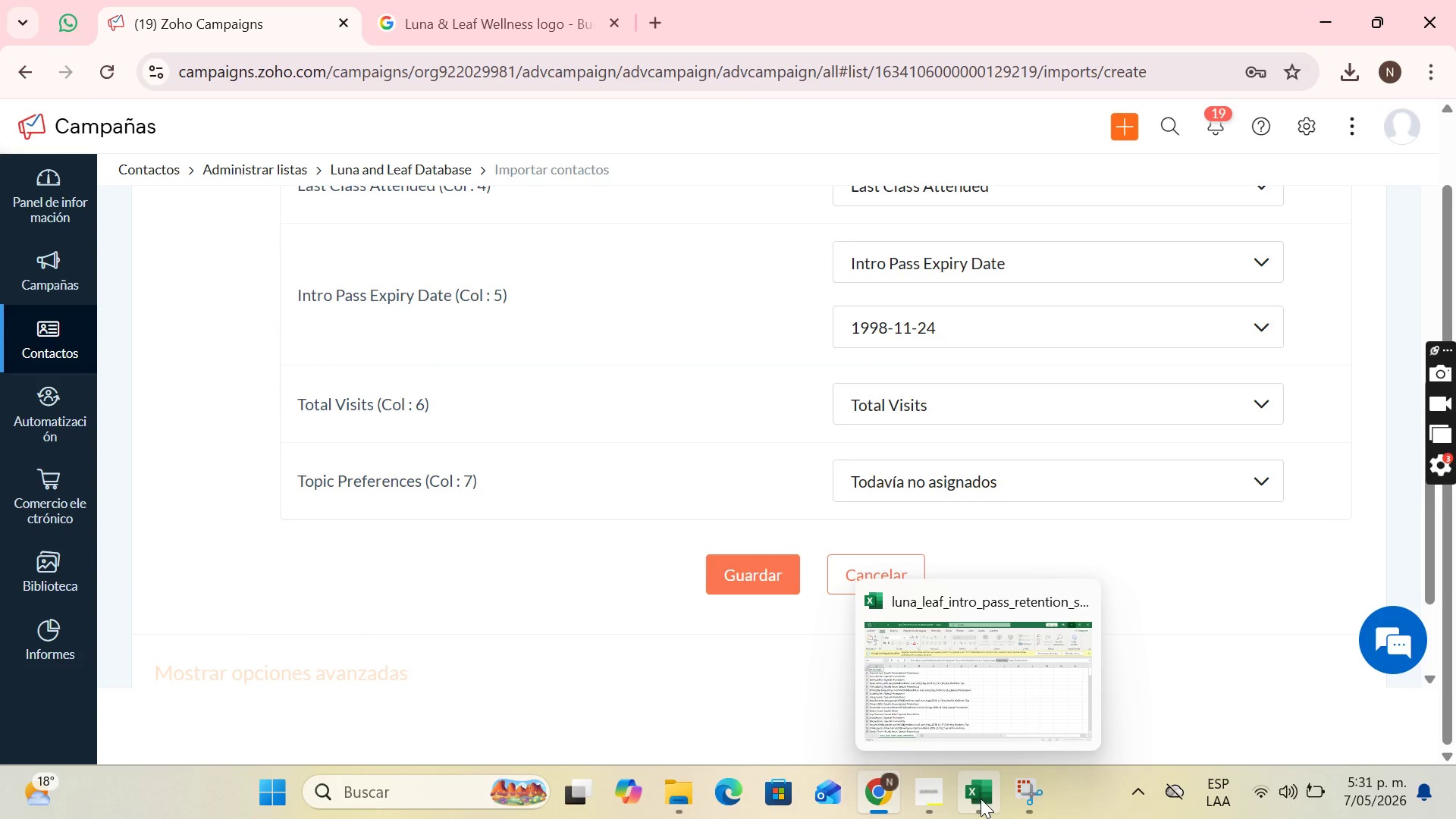 
left_click([999, 734])
 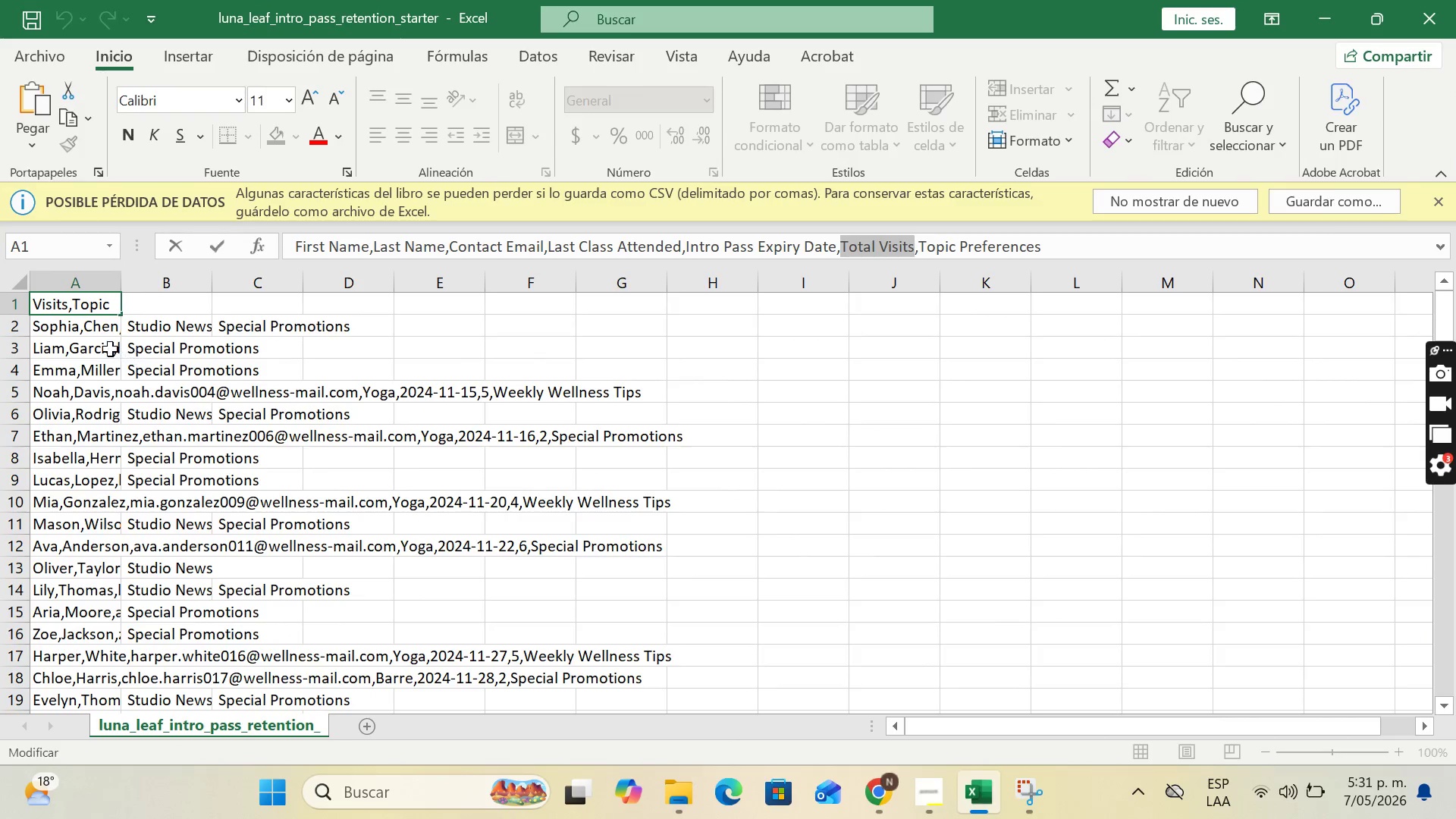 
left_click([80, 334])
 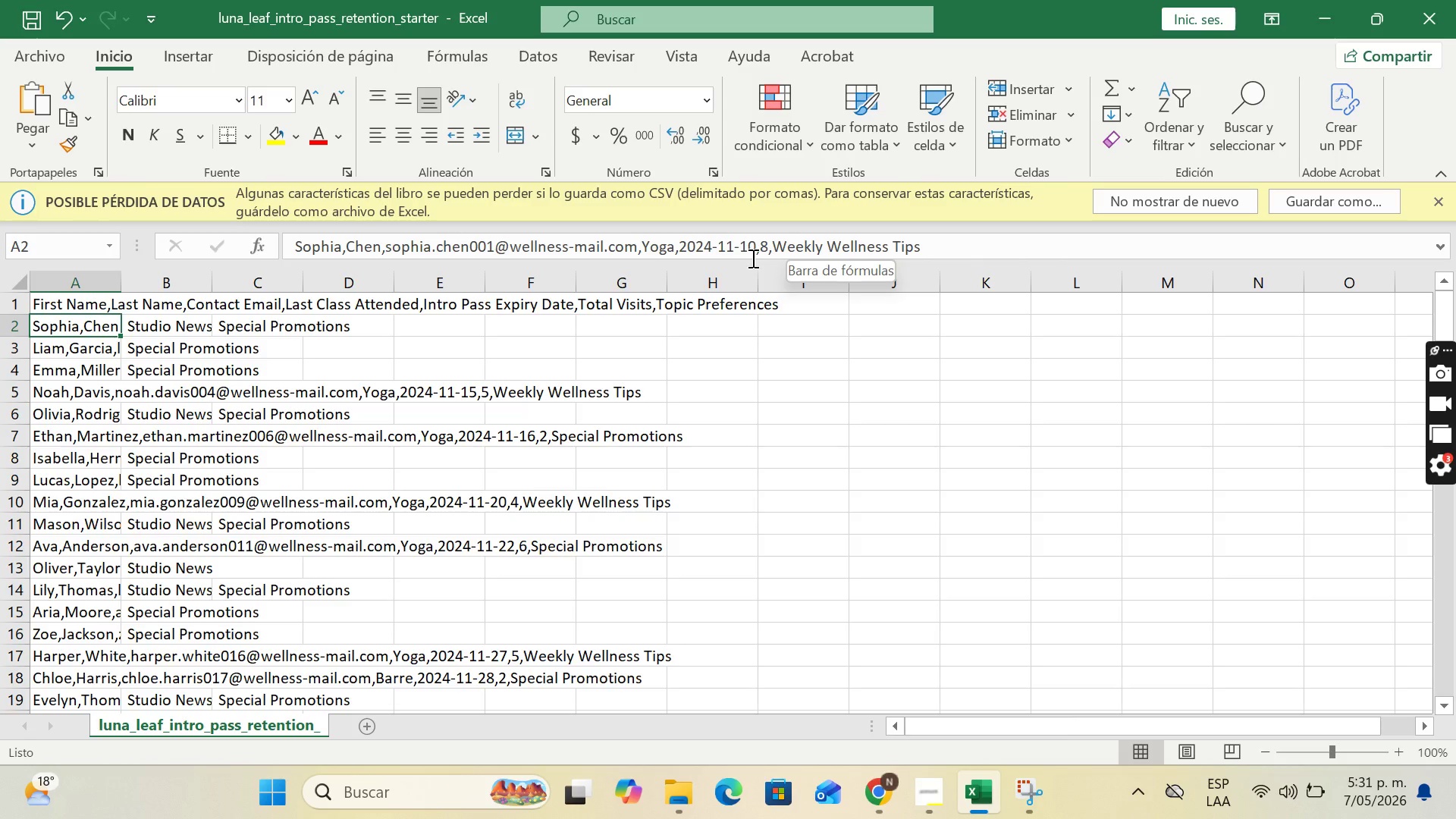 
left_click([65, 302])
 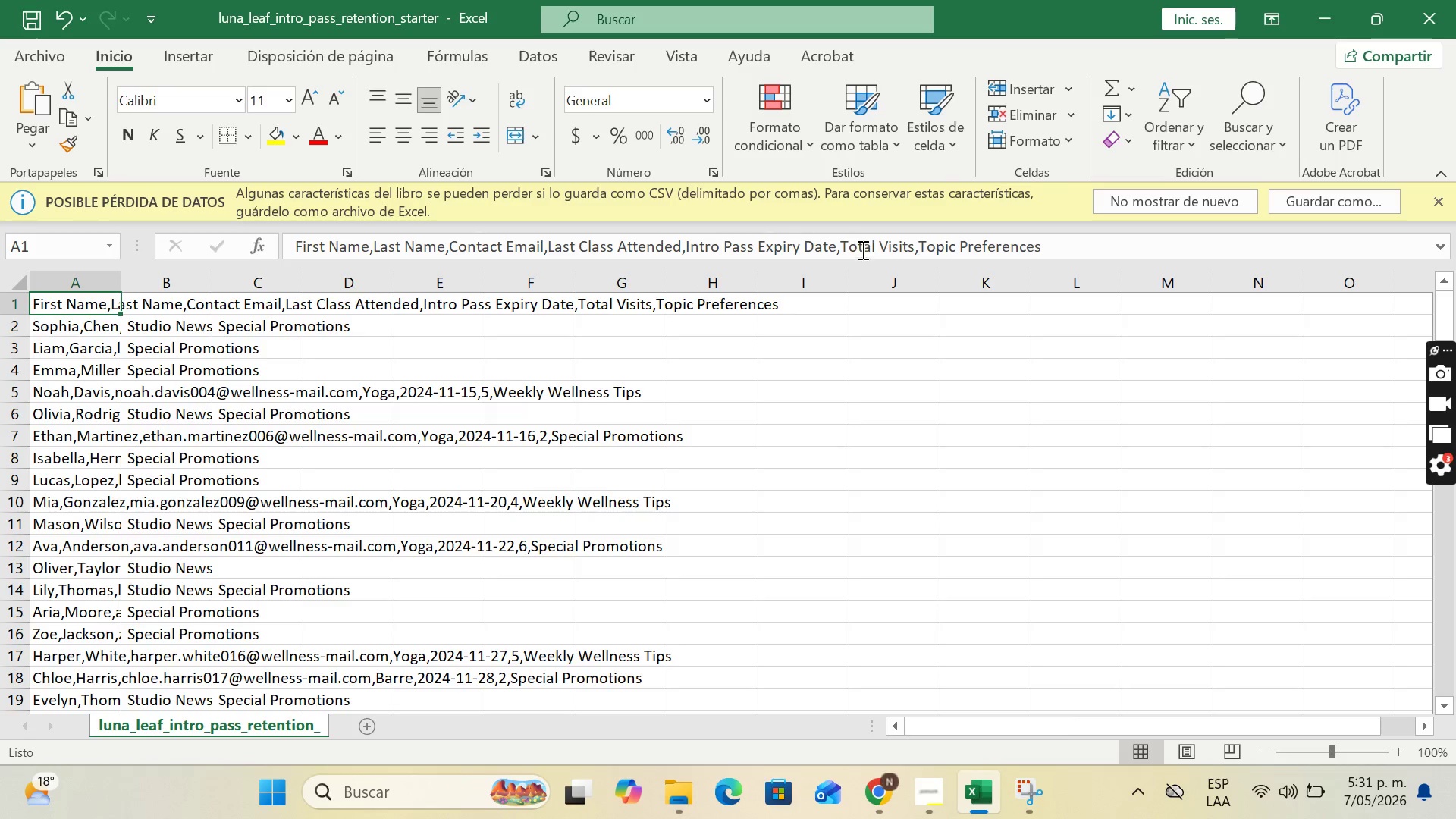 
left_click_drag(start_coordinate=[918, 246], to_coordinate=[1084, 226])
 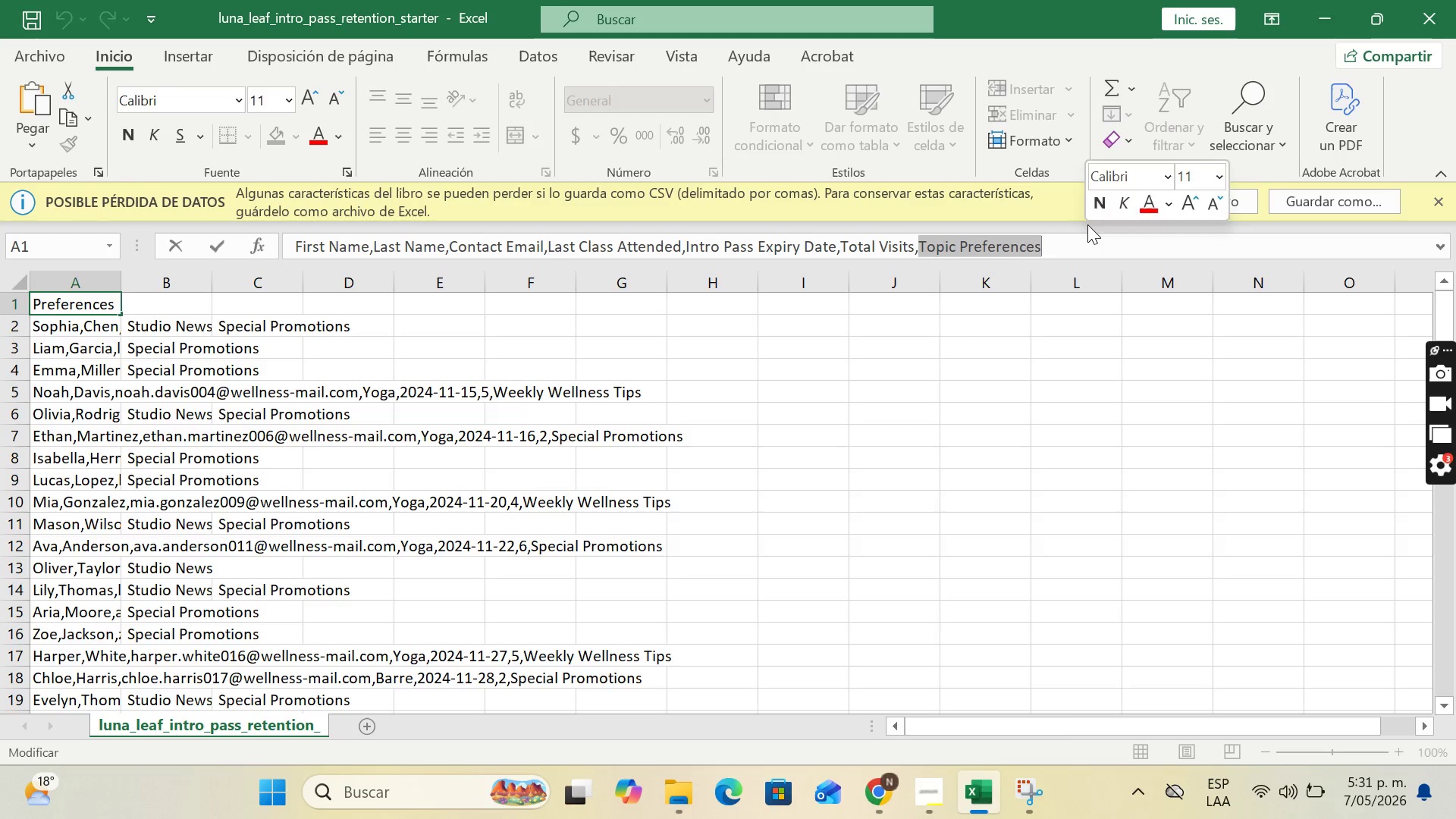 
key(Control+C)
 